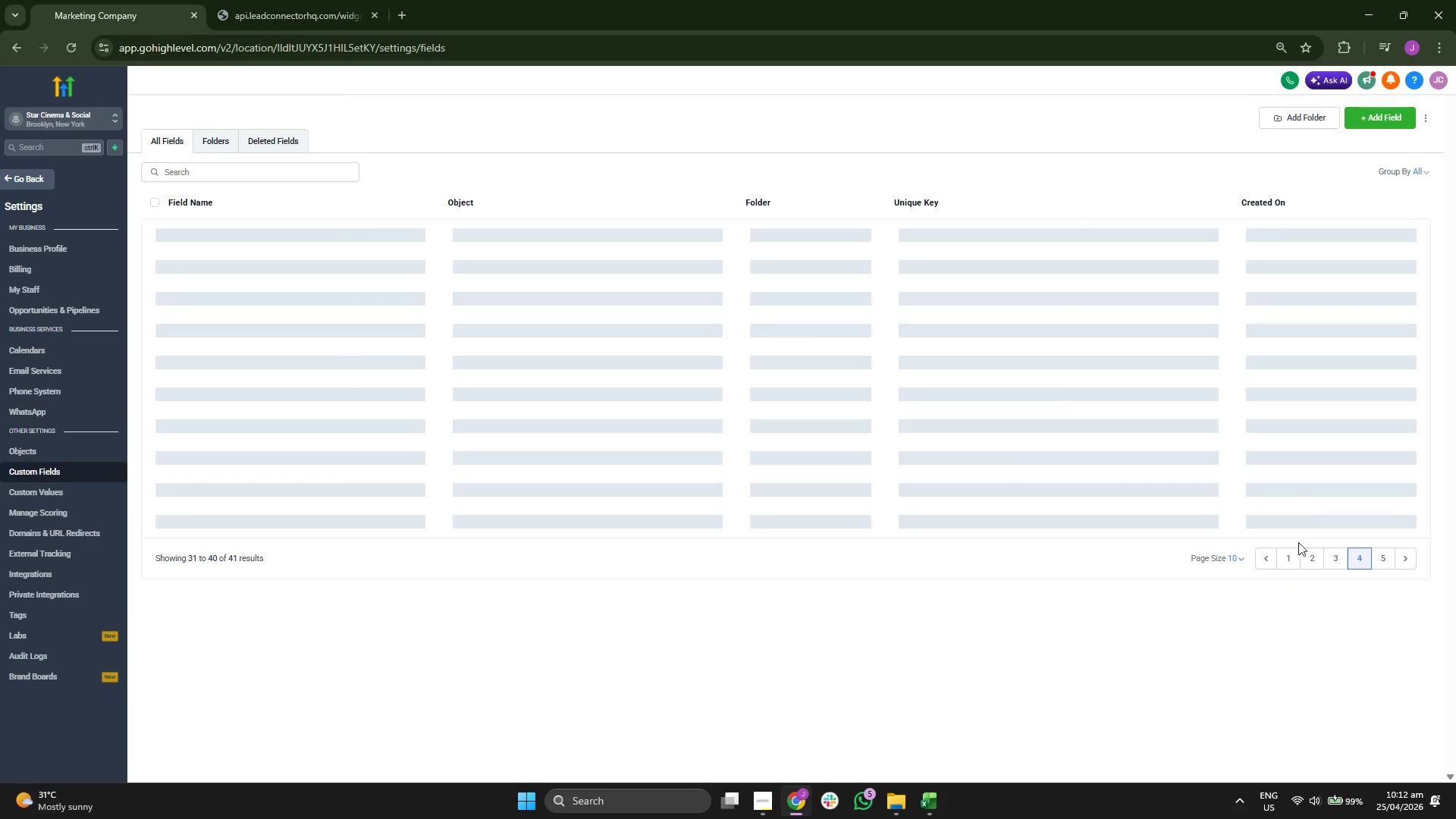 
wait(5.53)
 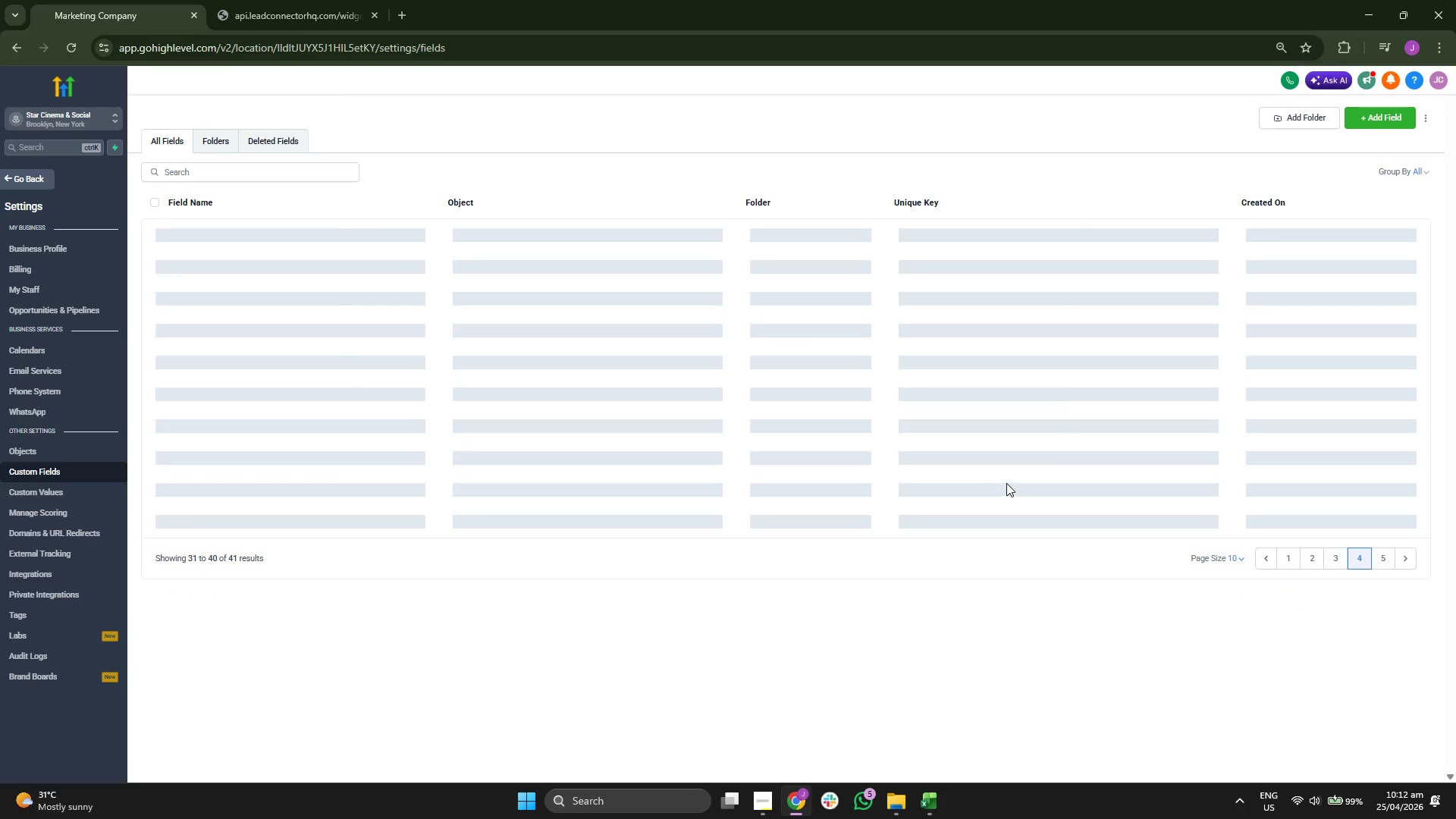 
left_click([215, 141])
 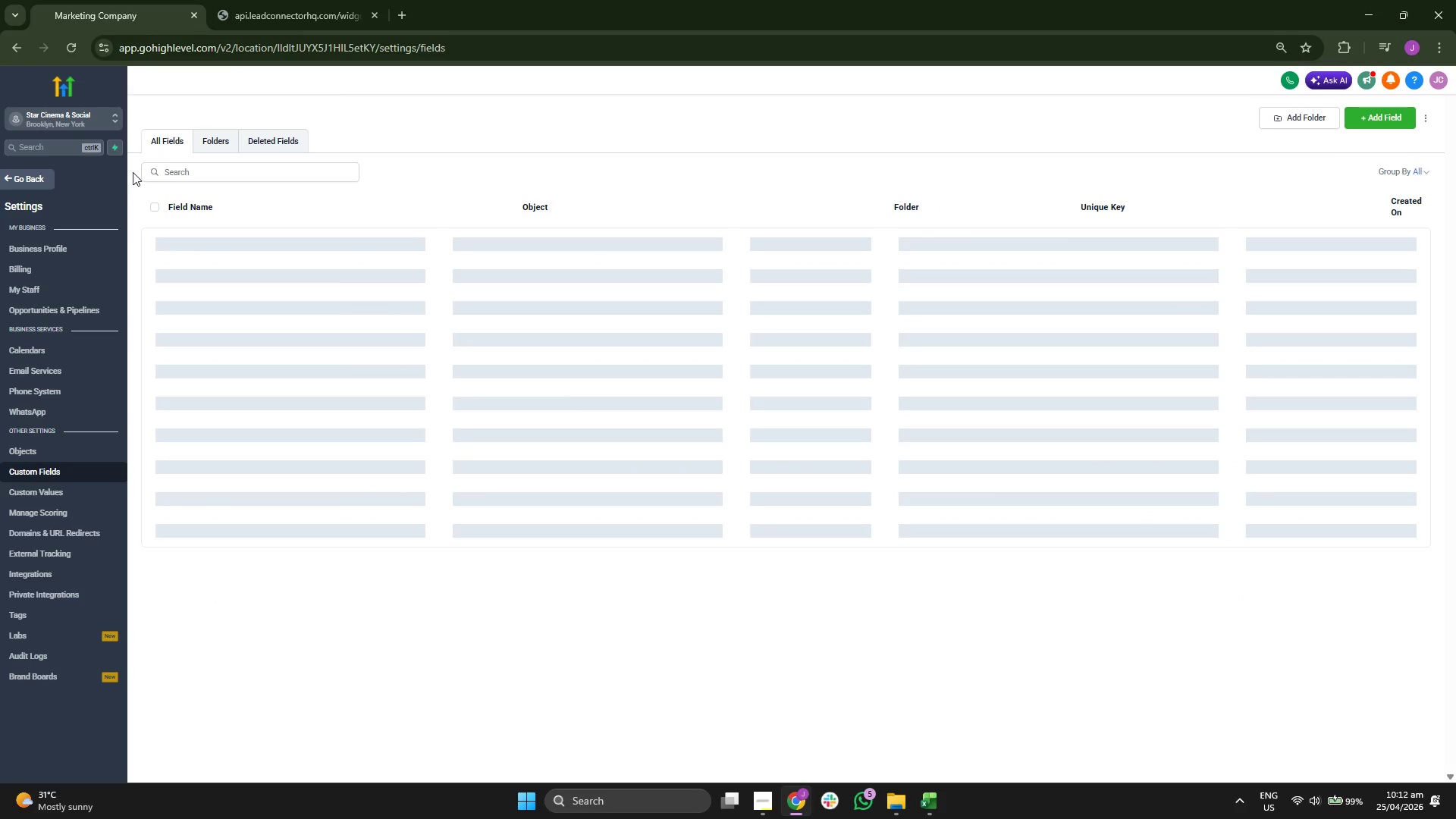 
left_click([77, 488])
 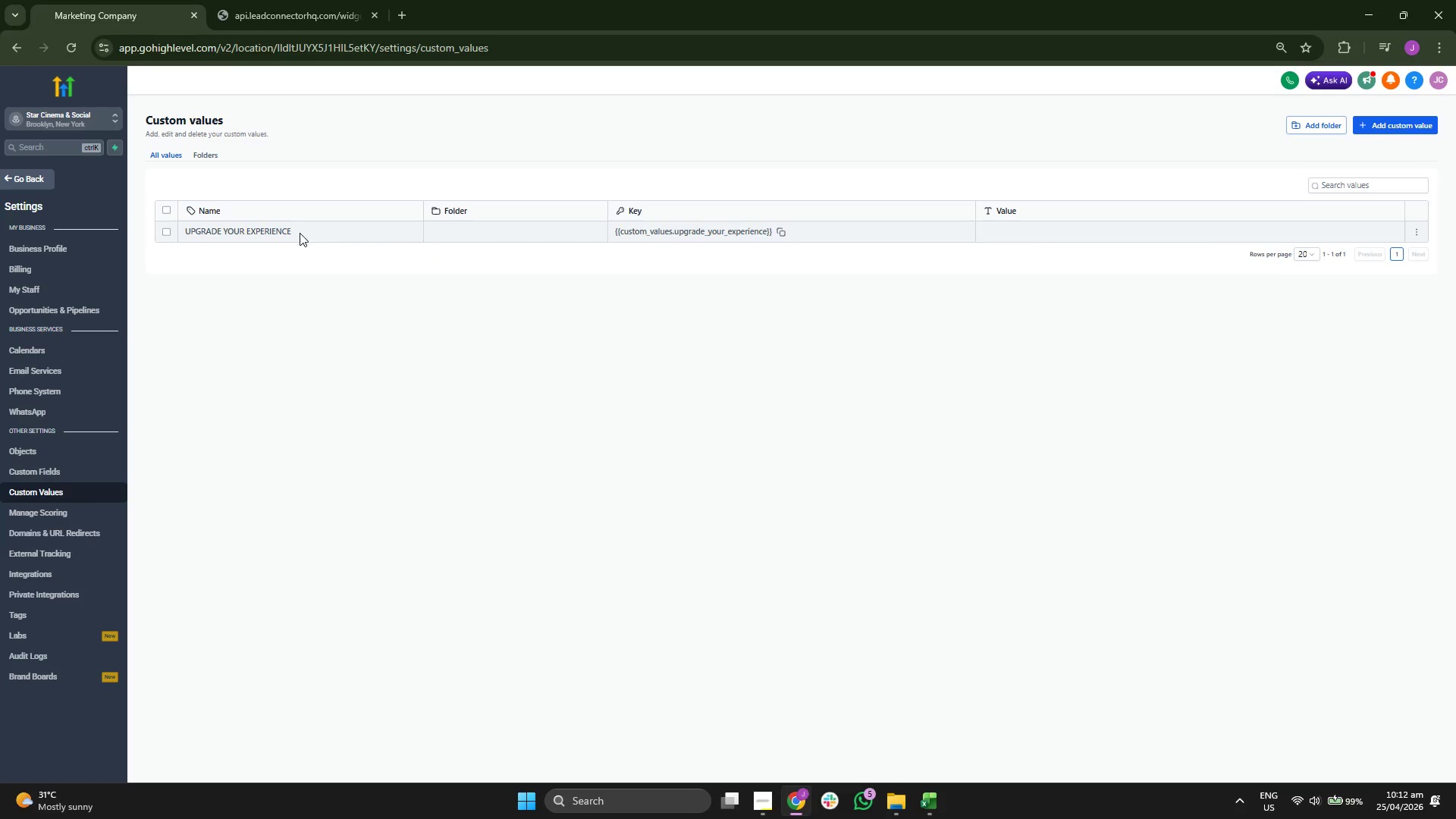 
left_click([95, 471])
 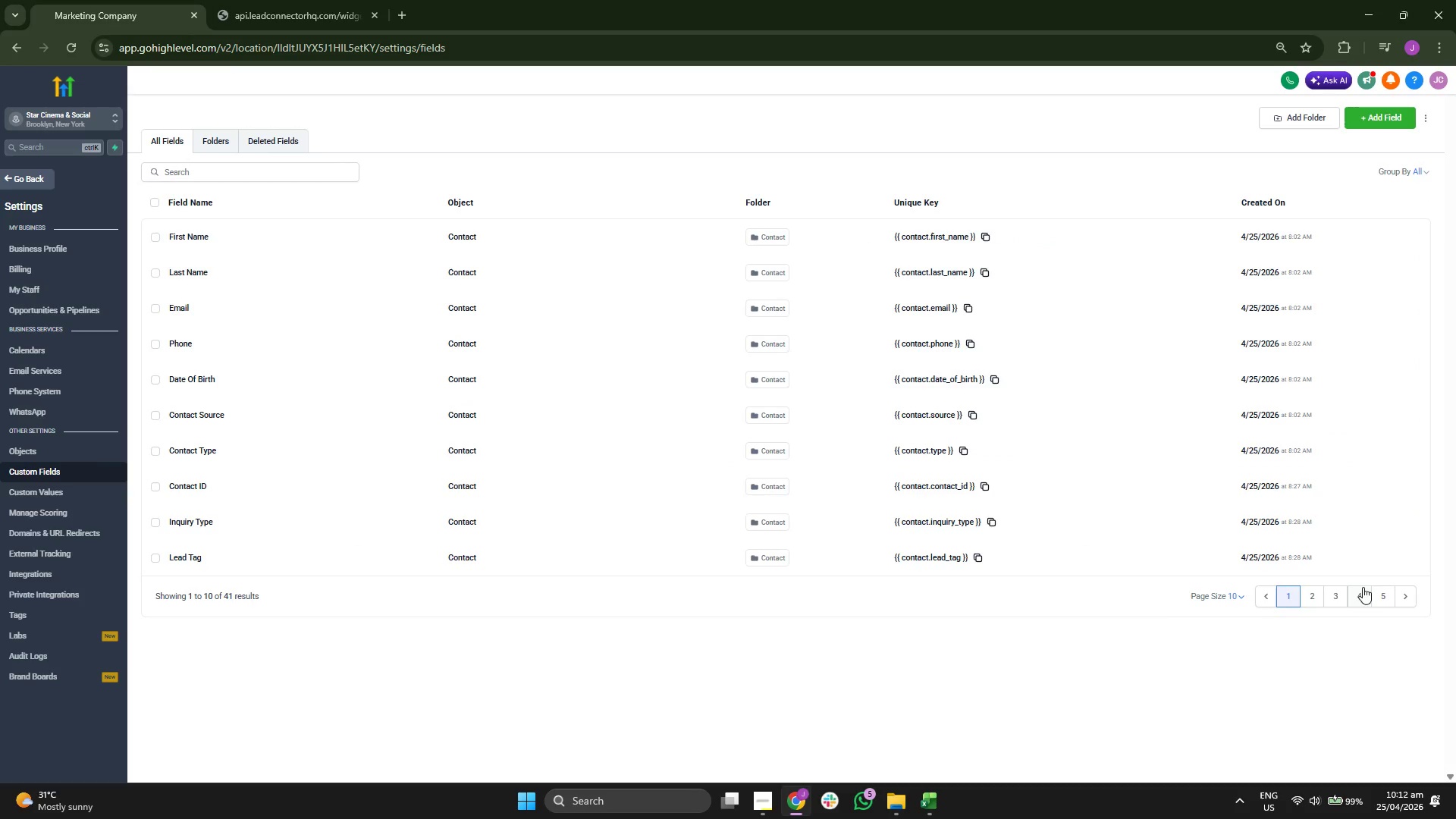 
left_click([1351, 601])
 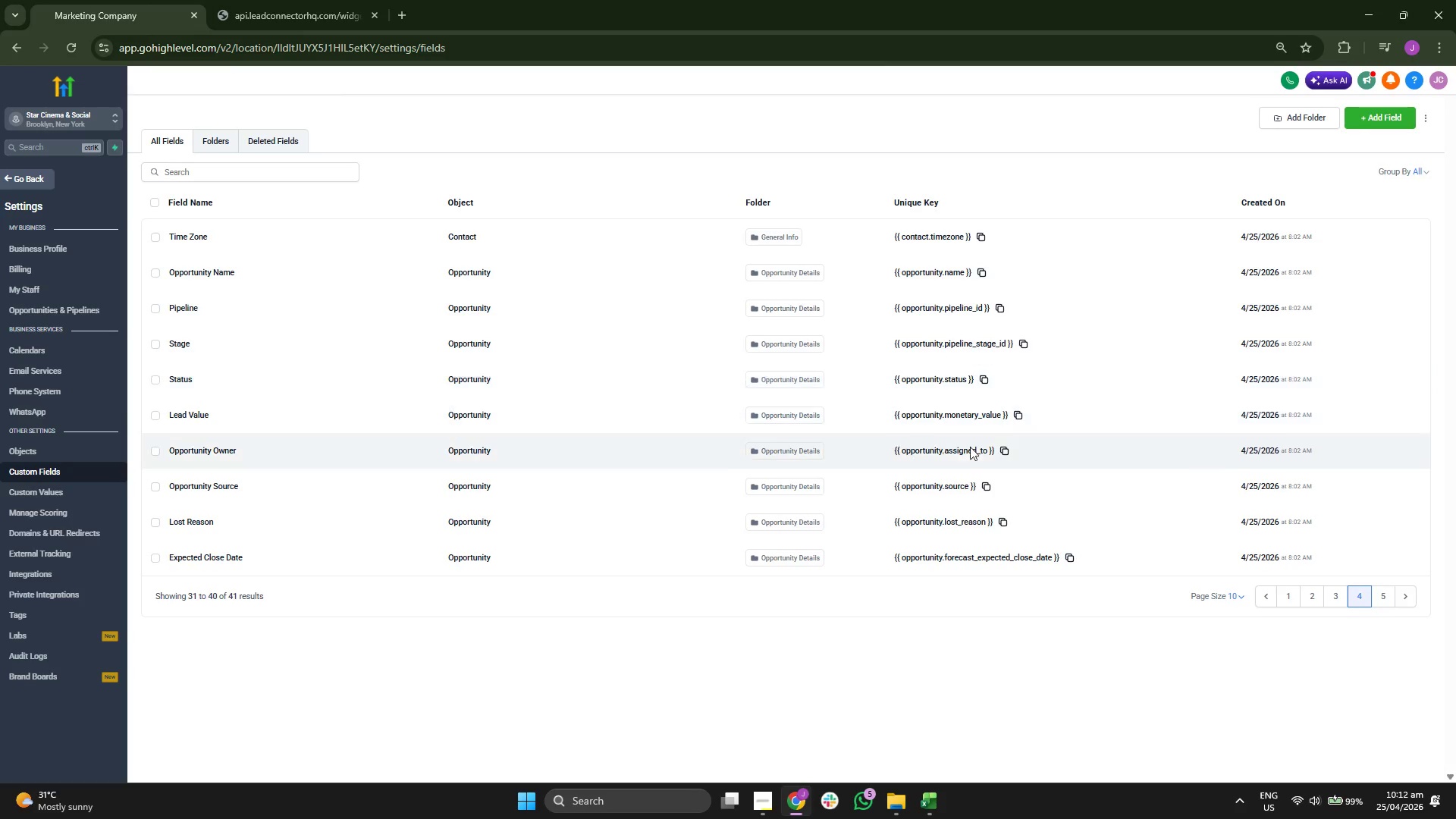 
wait(13.91)
 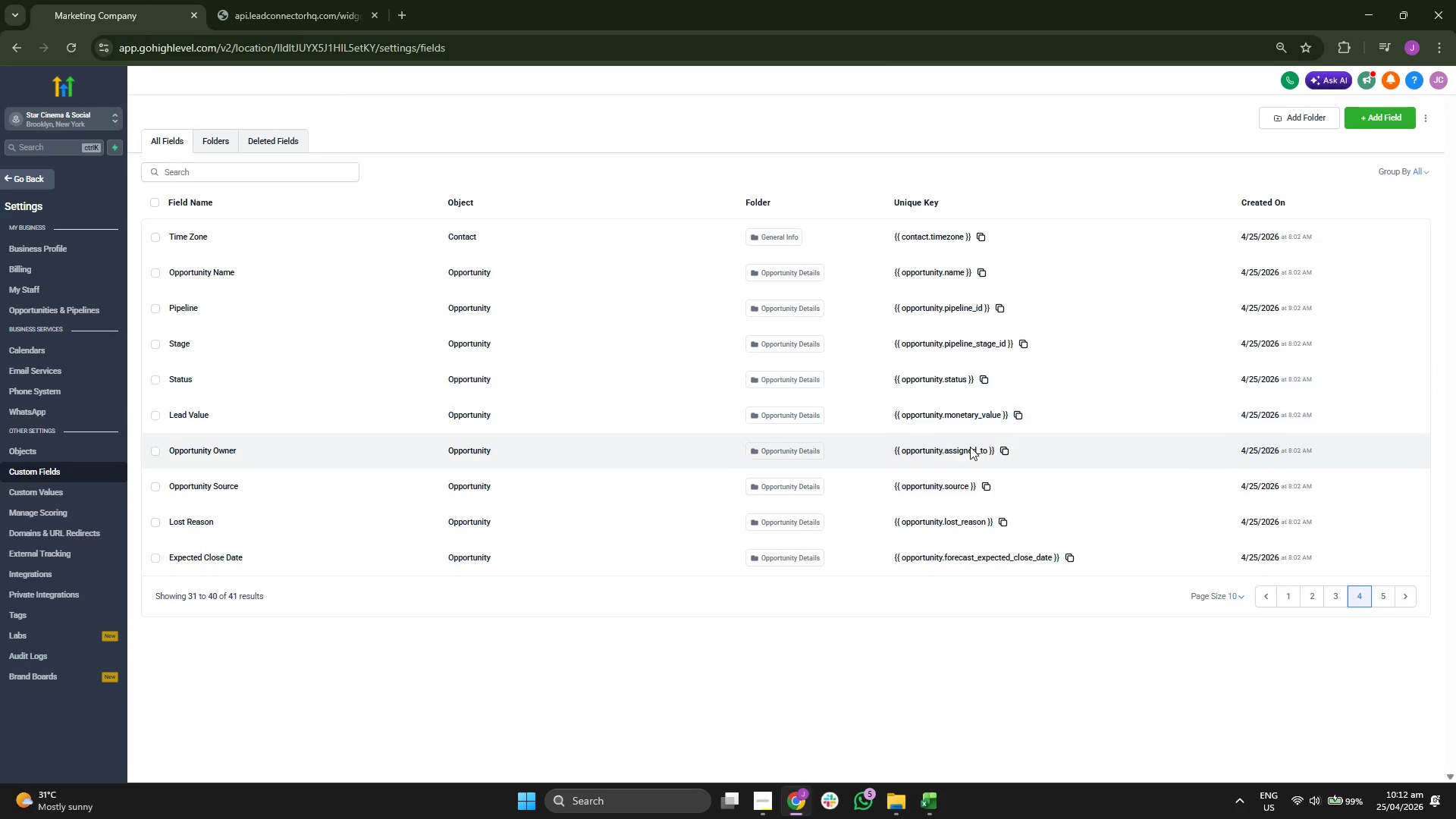 
left_click([1385, 595])
 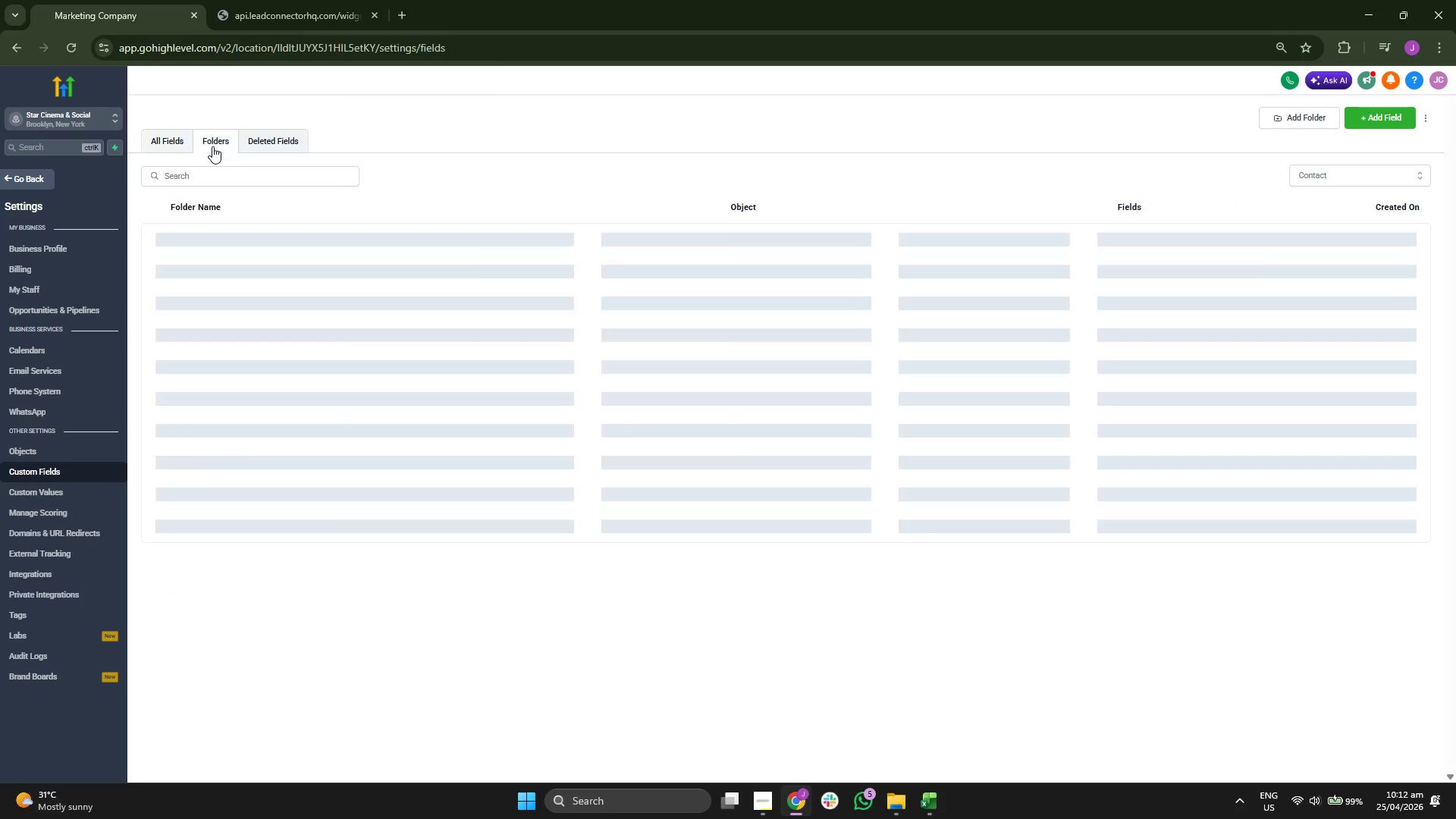 
left_click([227, 238])
 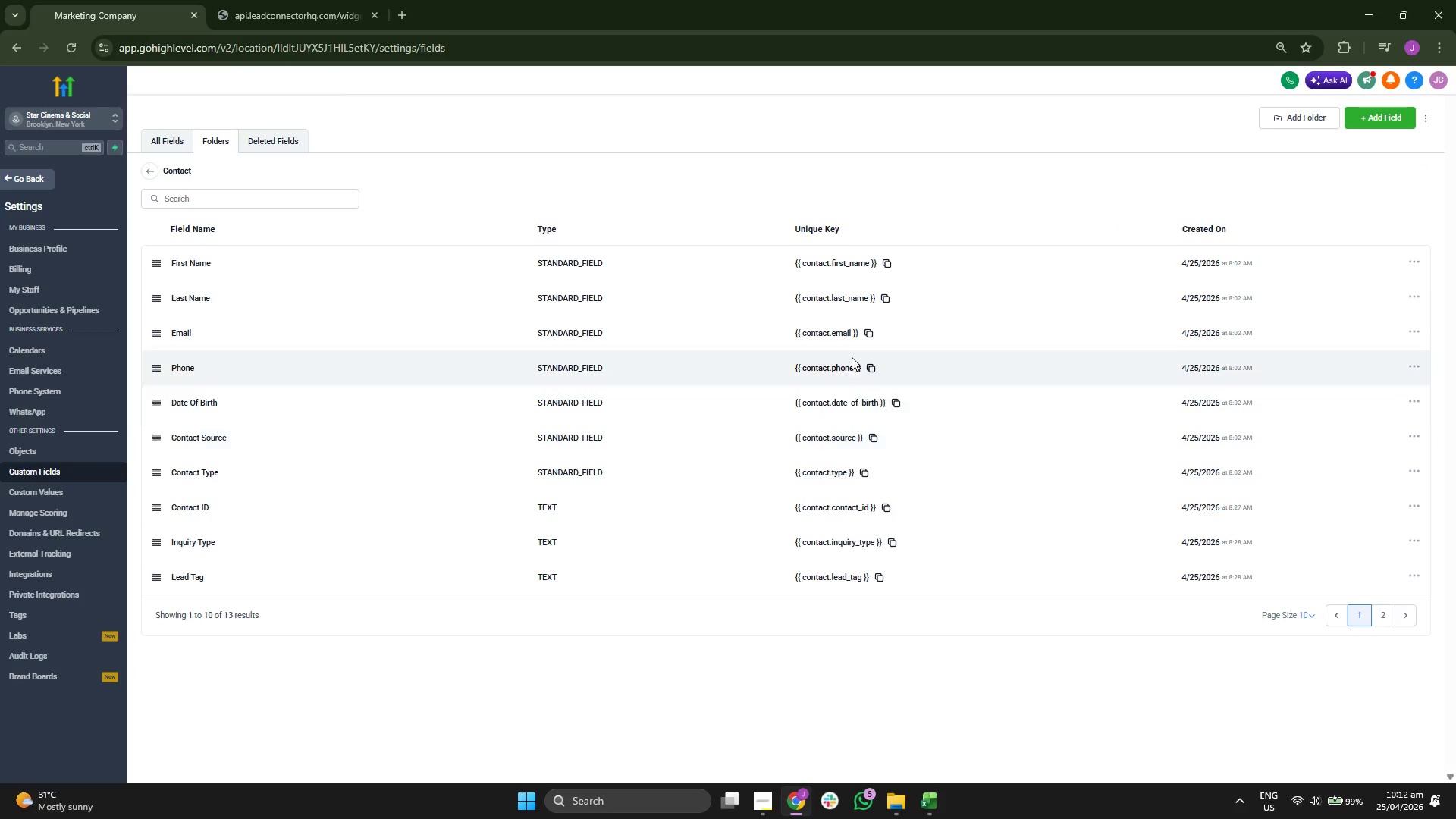 
wait(6.14)
 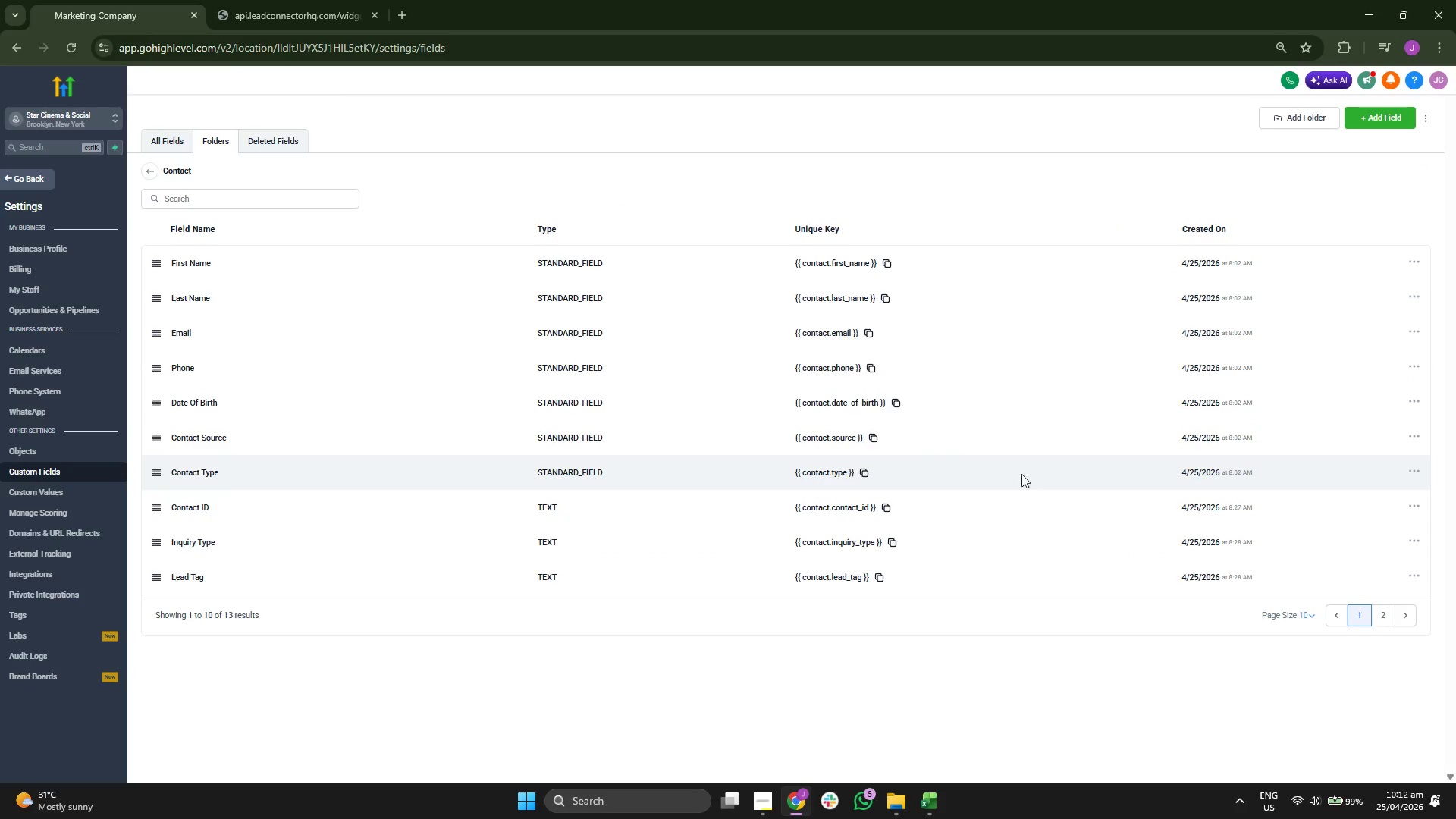 
left_click([1385, 618])
 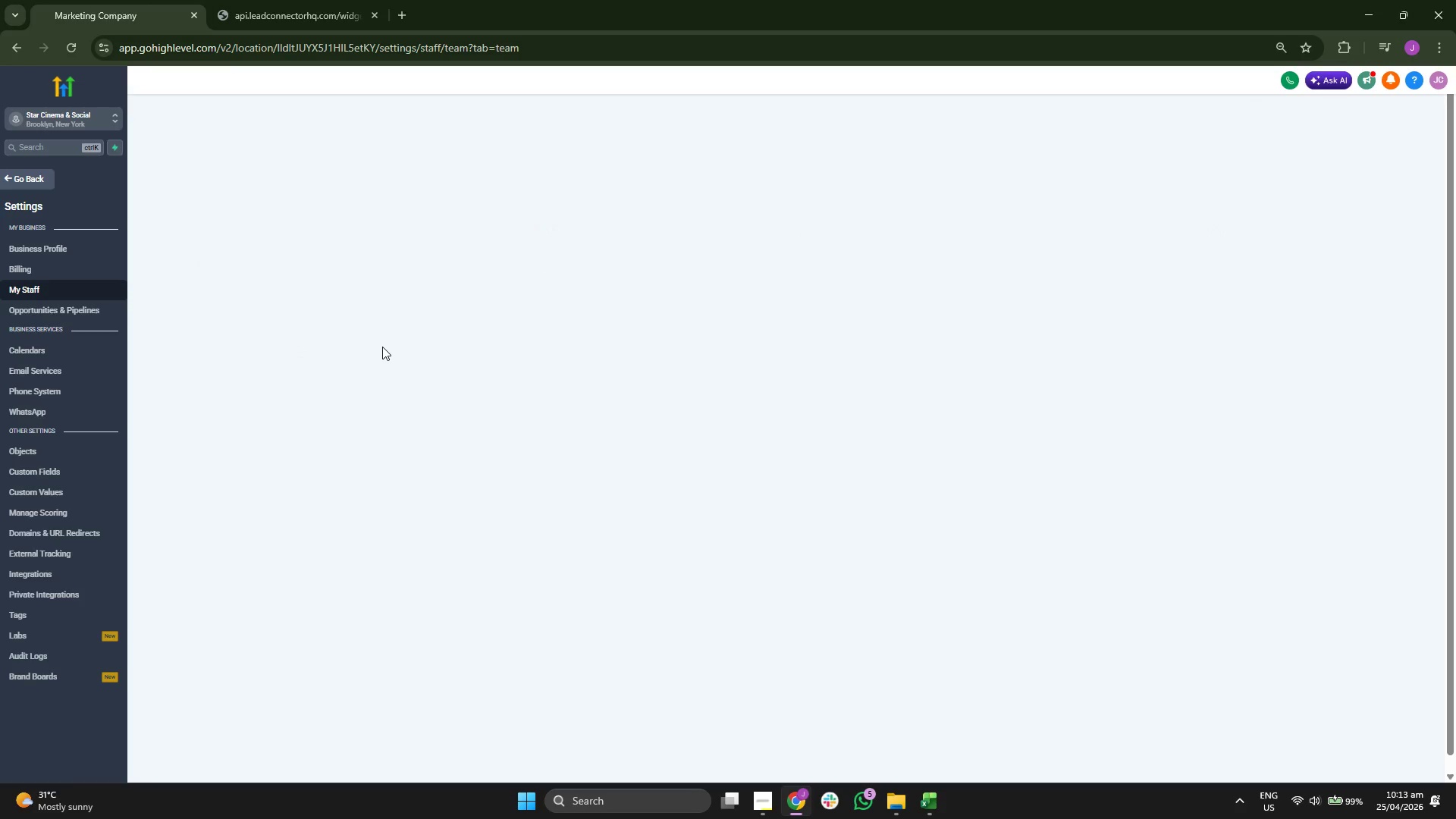 
wait(11.45)
 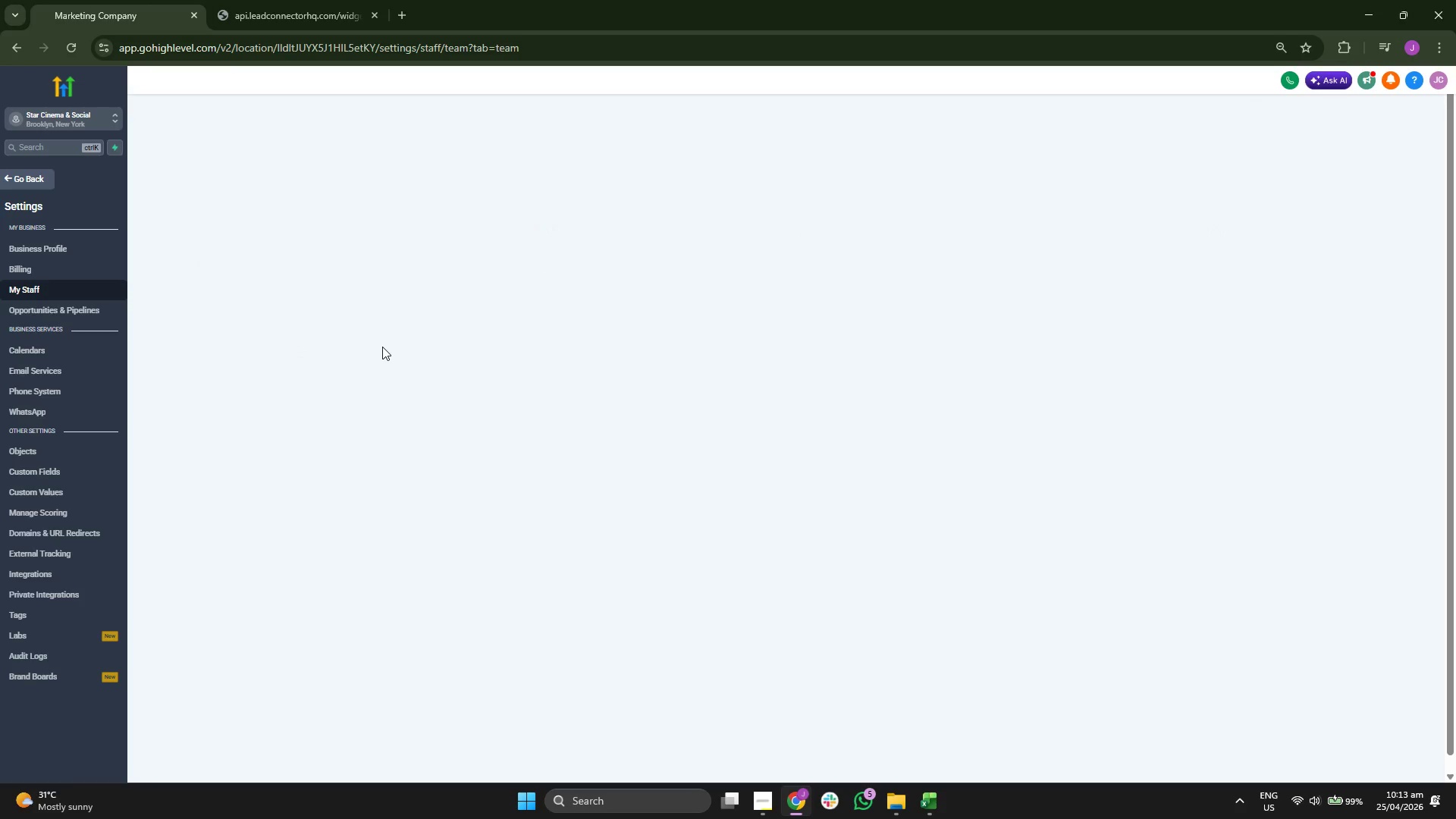 
left_click([1224, 229])
 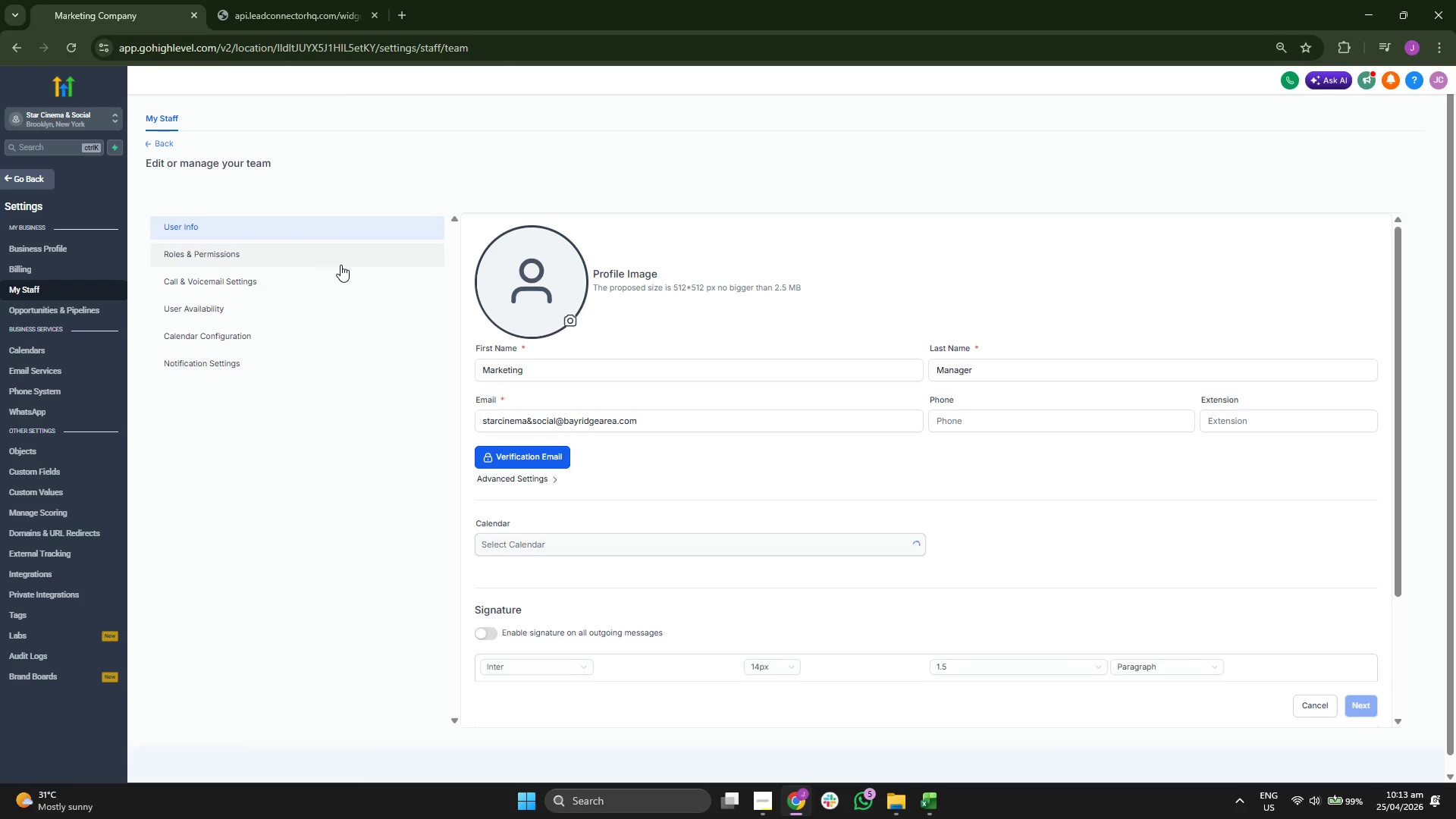 
scroll: coordinate [614, 328], scroll_direction: down, amount: 4.0
 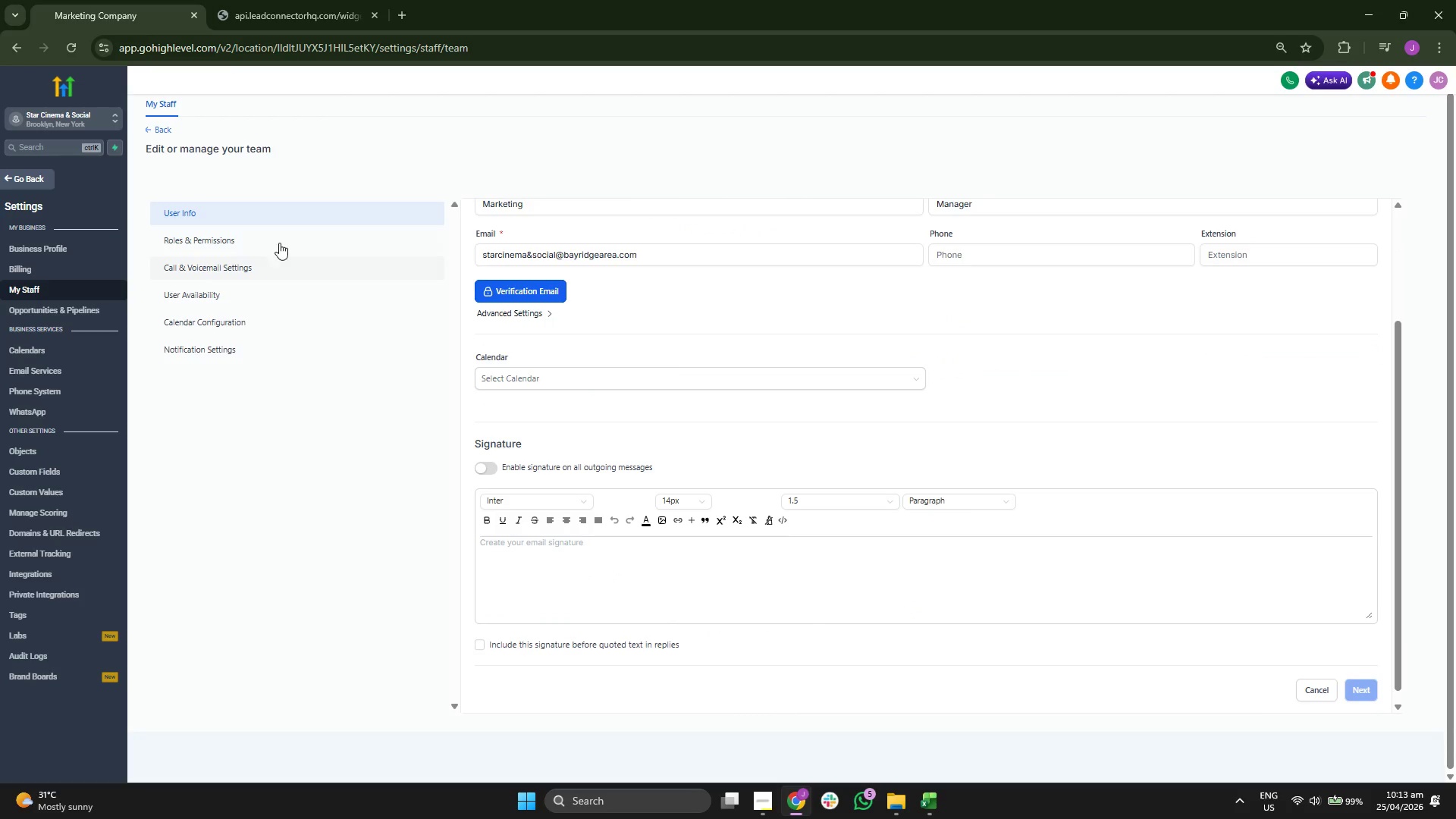 
left_click([278, 243])
 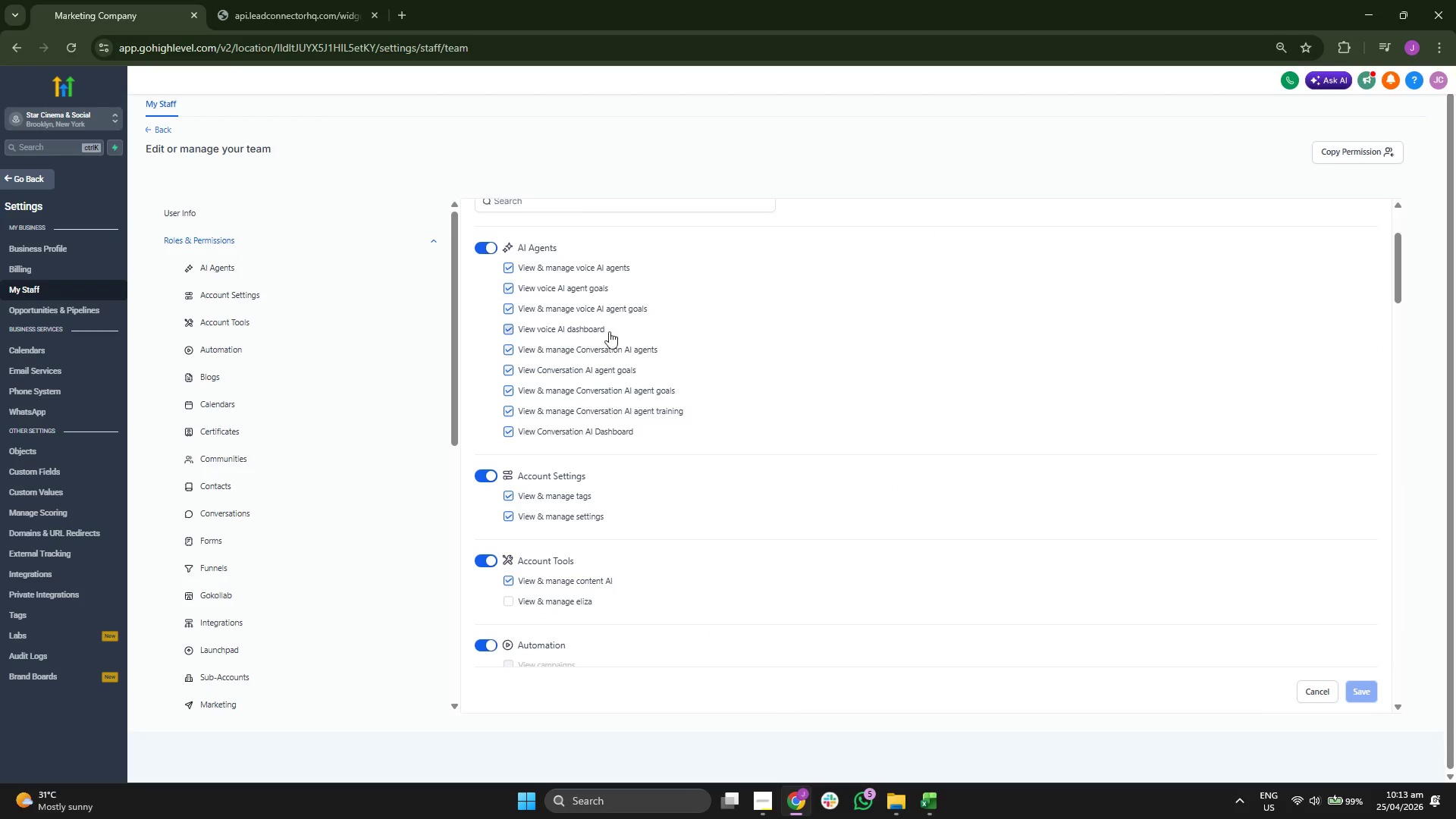 
scroll: coordinate [701, 362], scroll_direction: down, amount: 7.0
 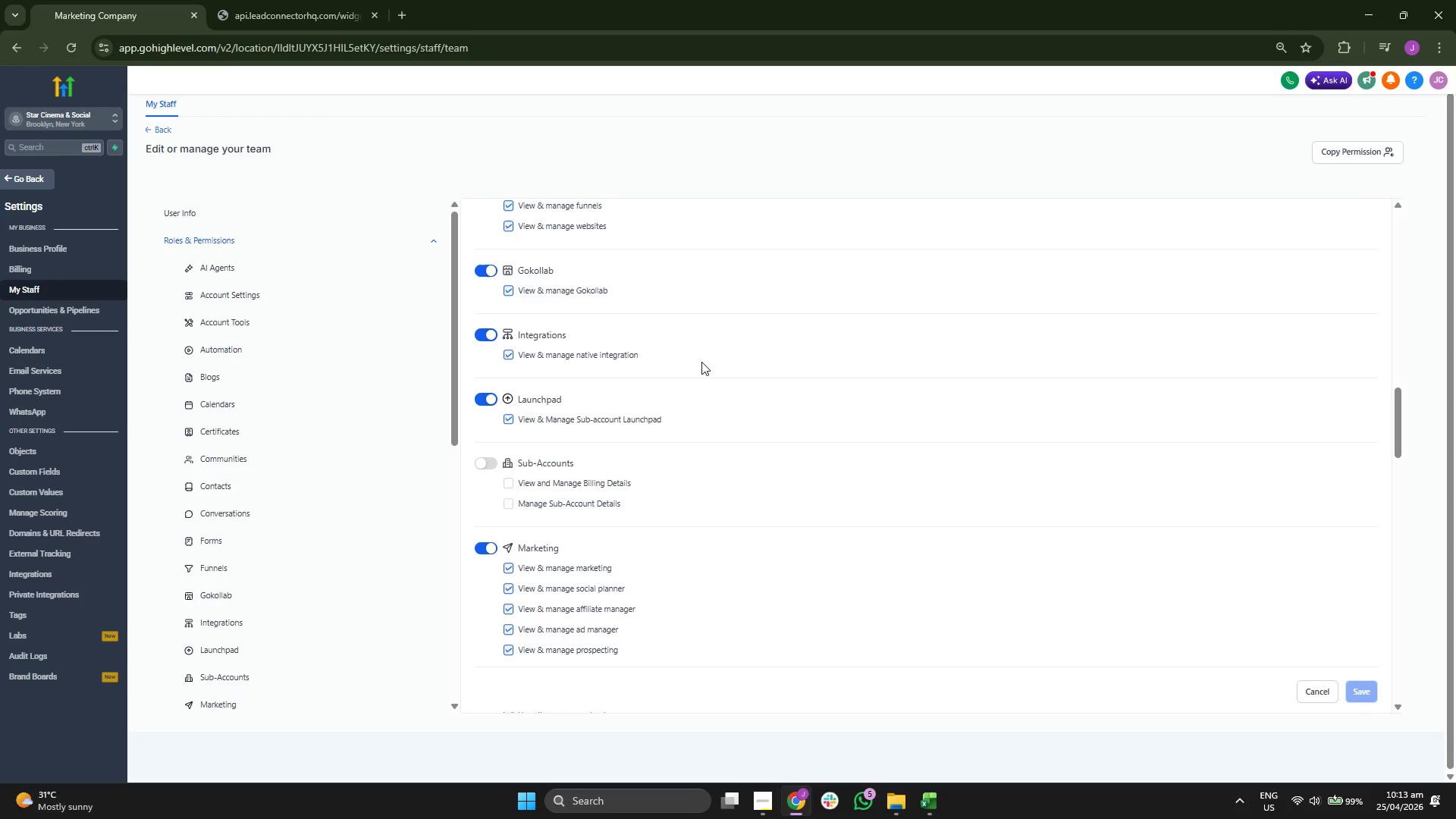 
scroll: coordinate [701, 362], scroll_direction: down, amount: 1.0
 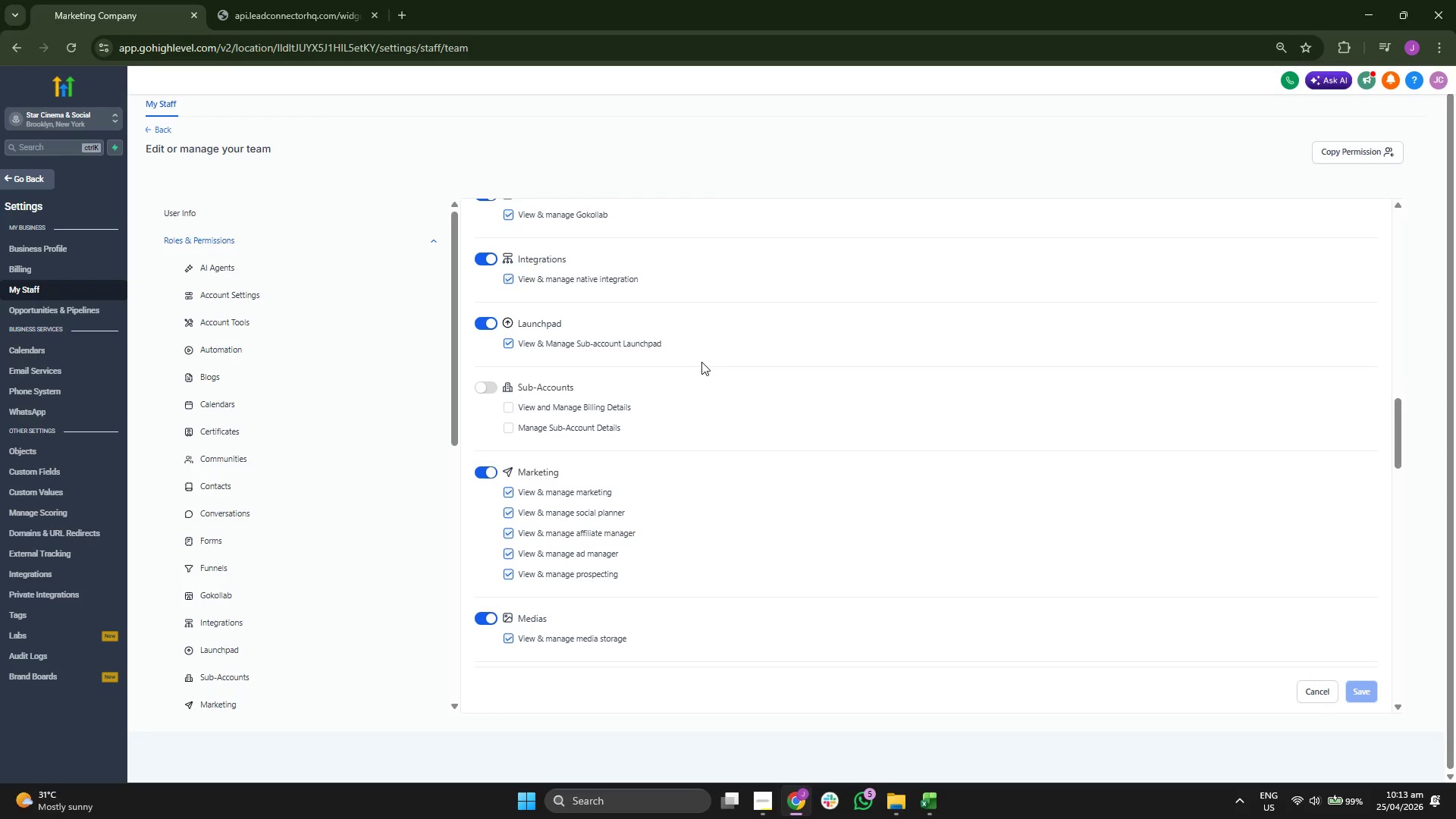 
scroll: coordinate [701, 362], scroll_direction: up, amount: 1.0
 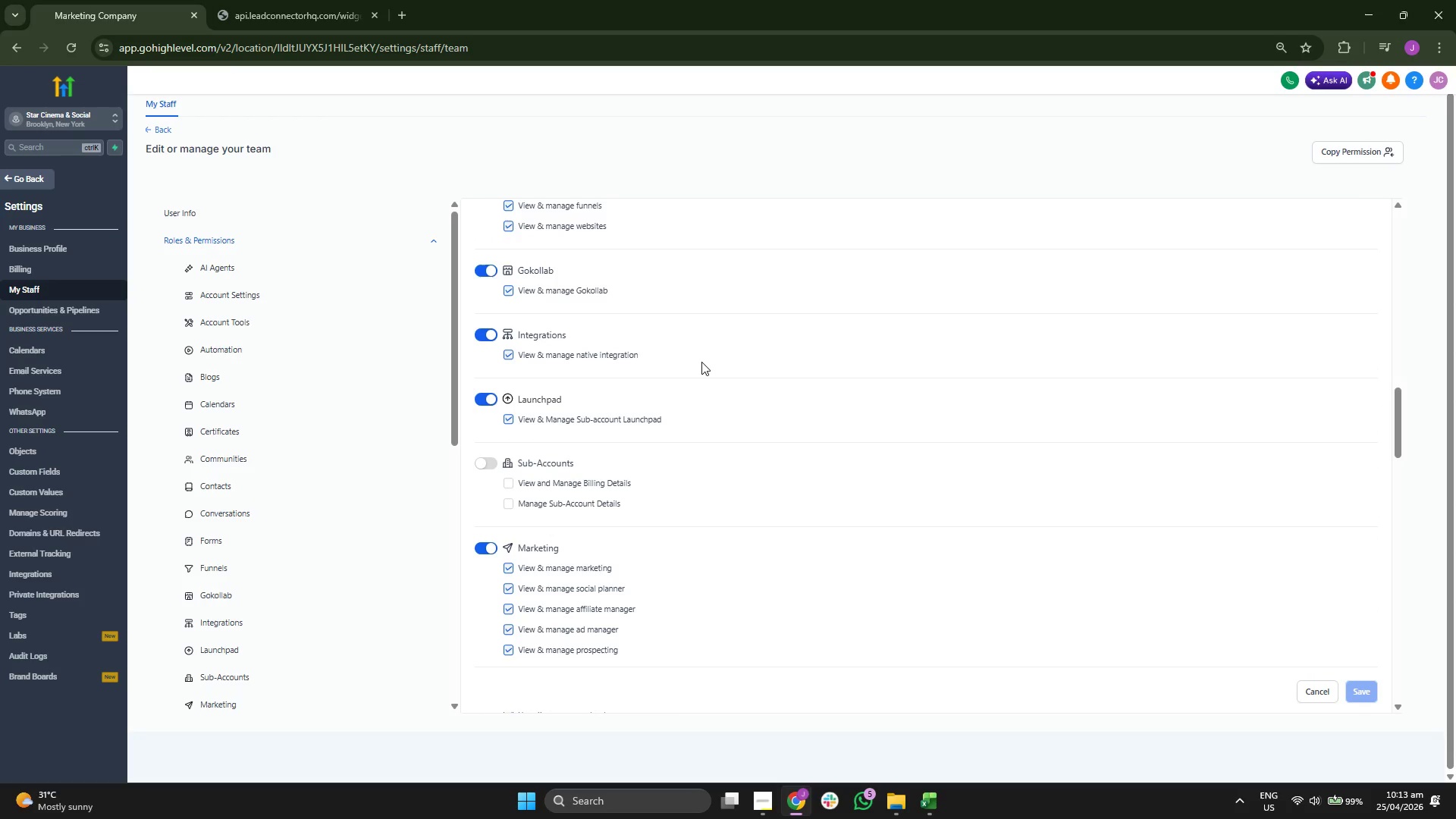 
scroll: coordinate [701, 362], scroll_direction: down, amount: 1.0
 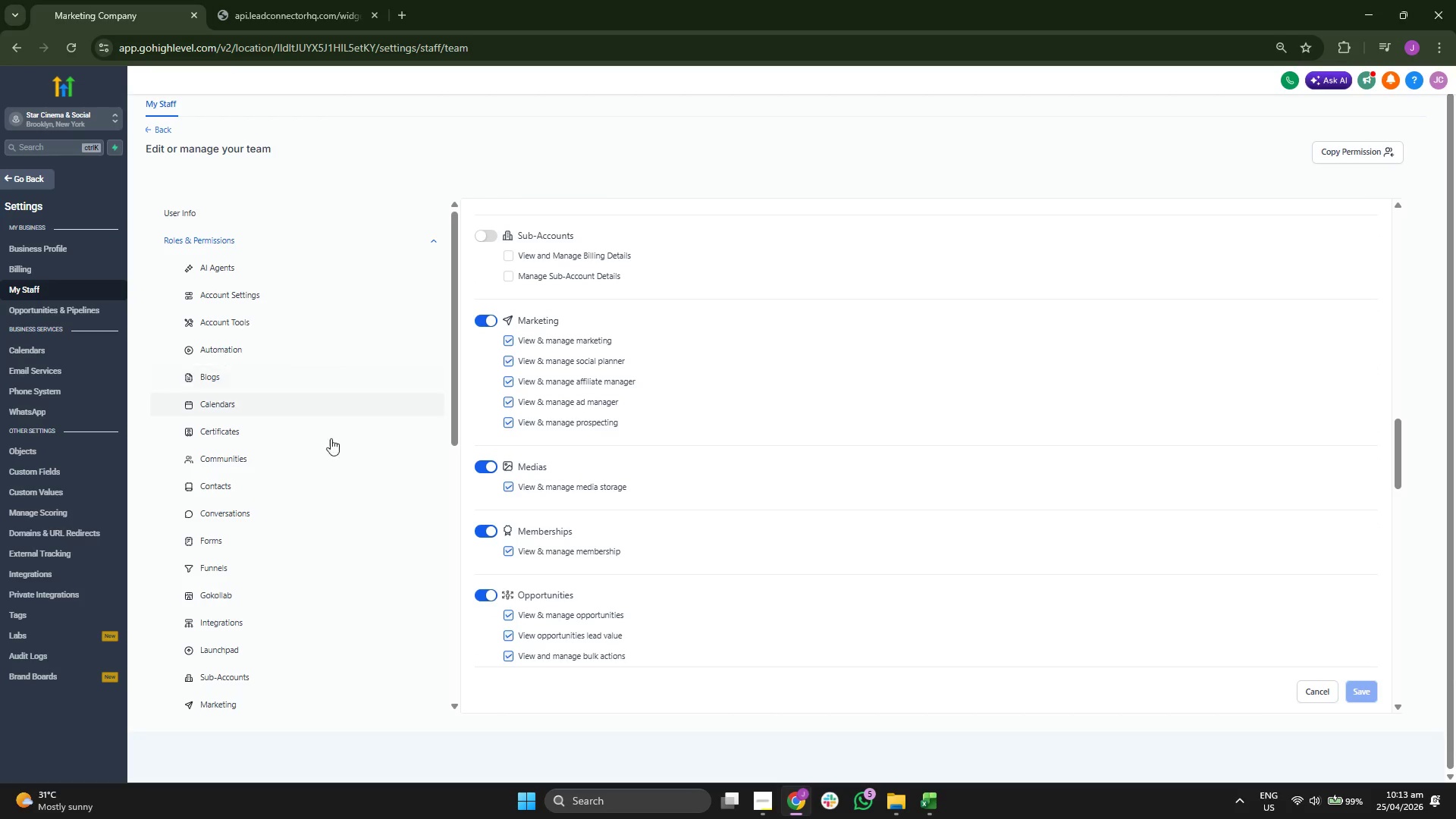 
left_click([322, 589])
 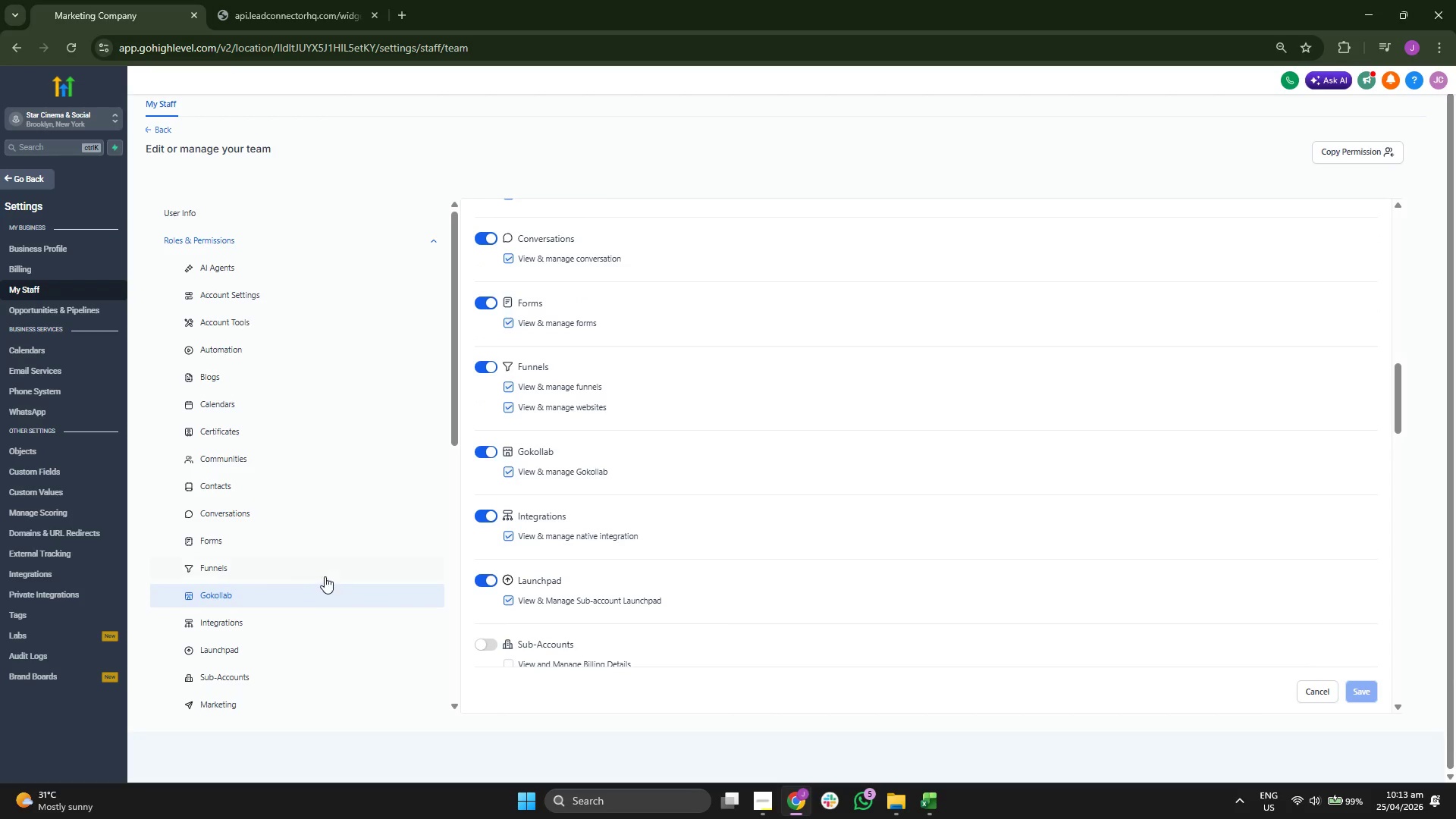 
scroll: coordinate [337, 518], scroll_direction: down, amount: 1.0
 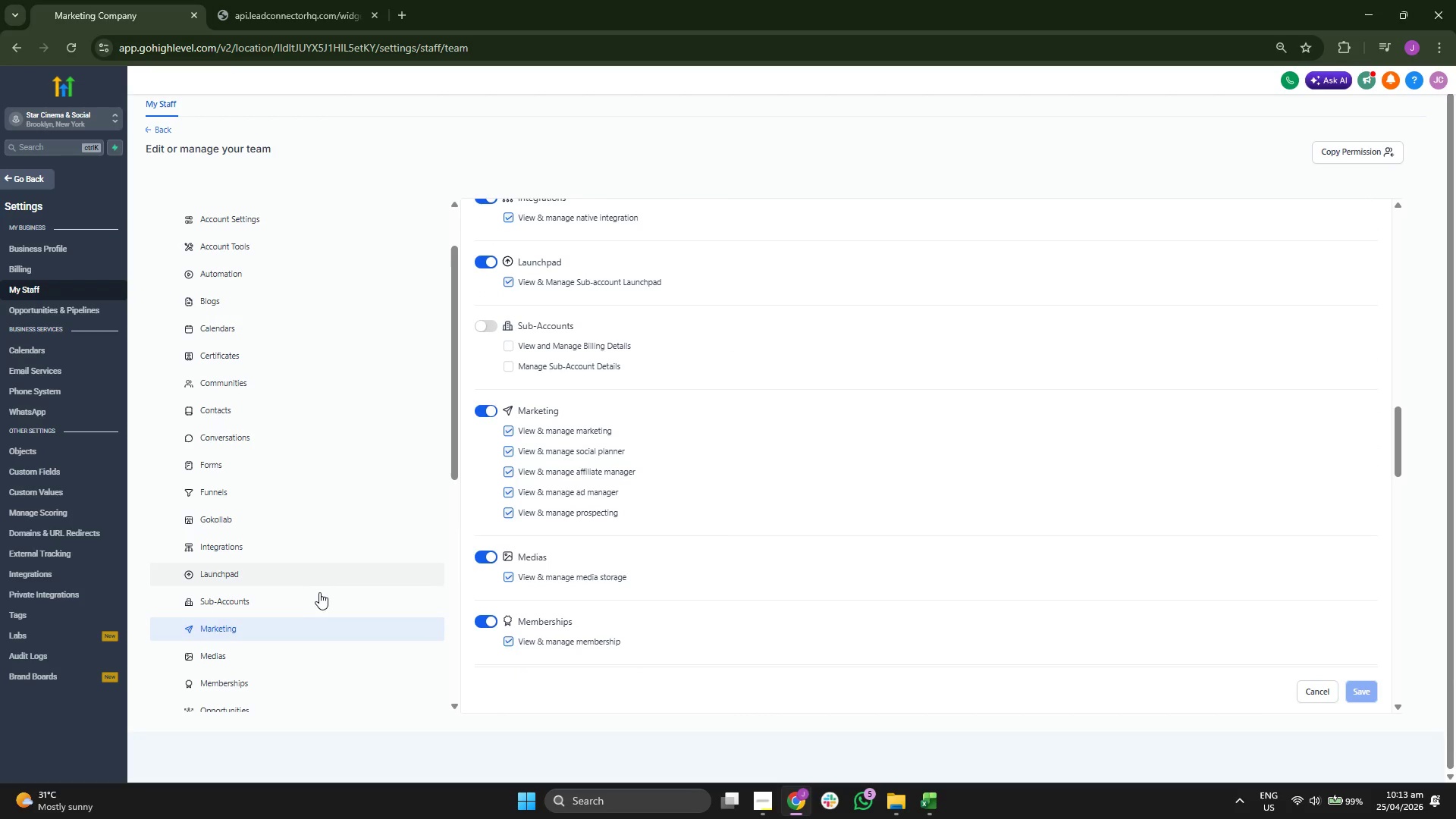 
left_click([320, 589])
 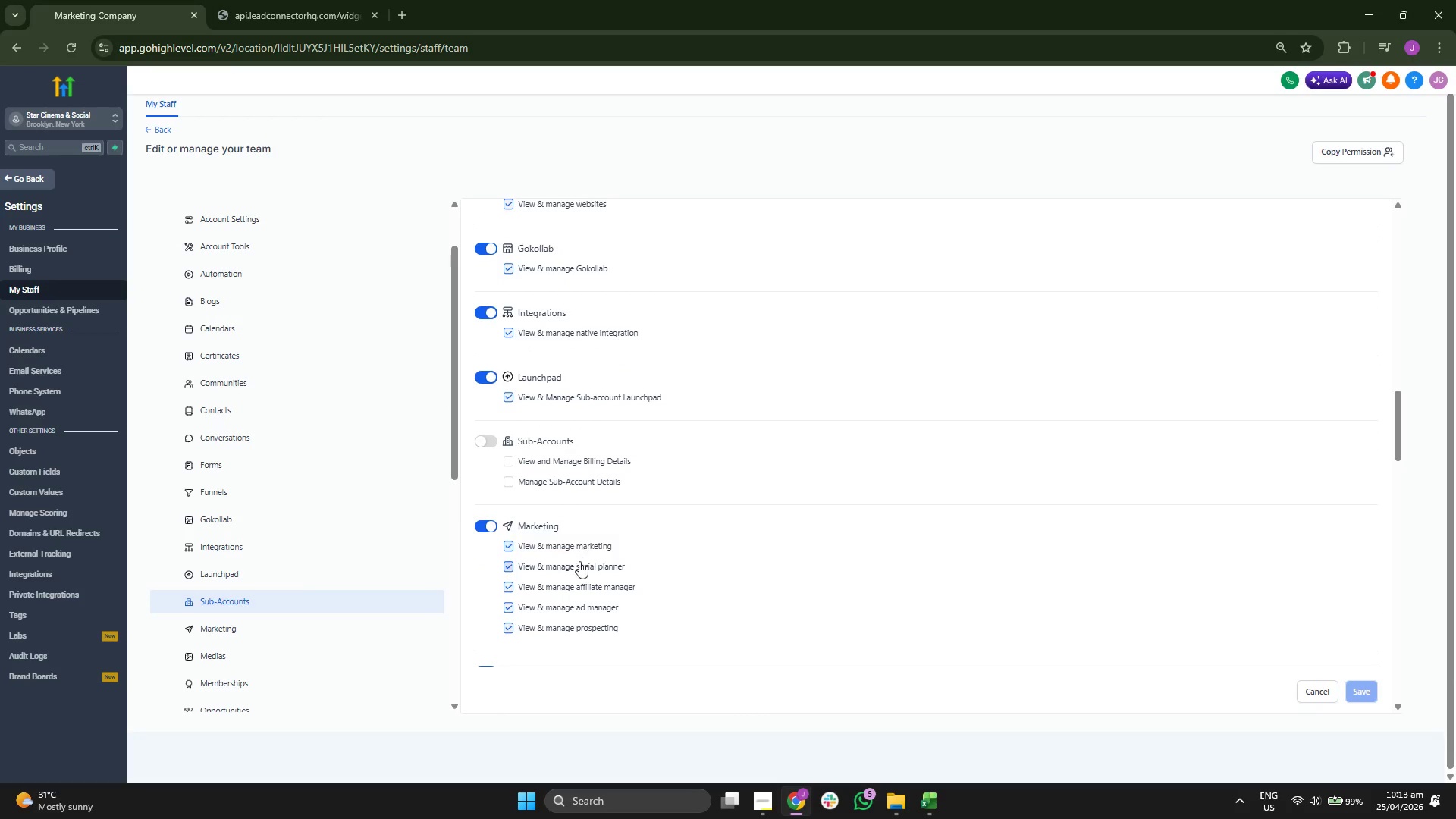 
scroll: coordinate [284, 484], scroll_direction: up, amount: 1.0
 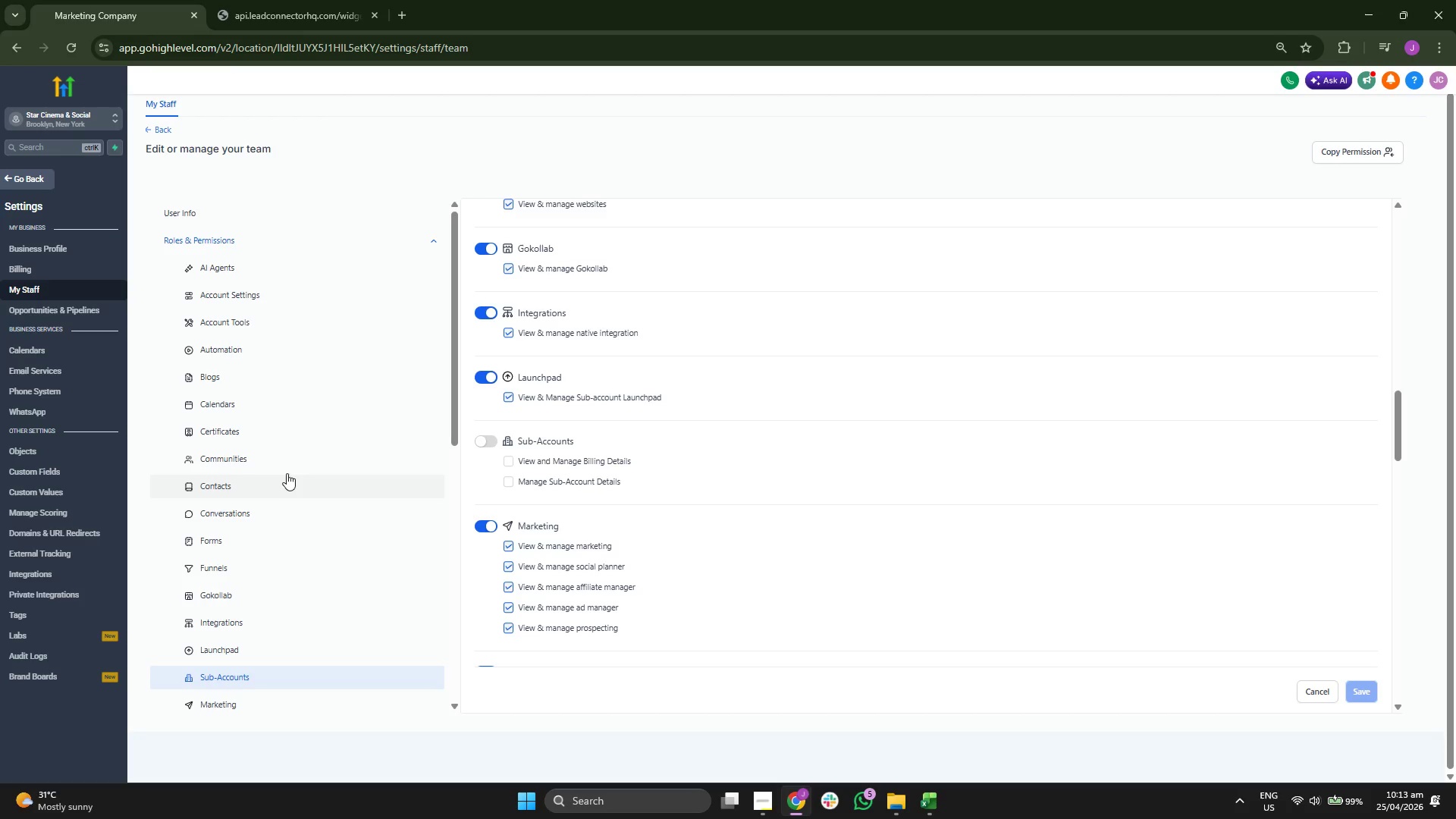 
scroll: coordinate [304, 591], scroll_direction: down, amount: 5.0
 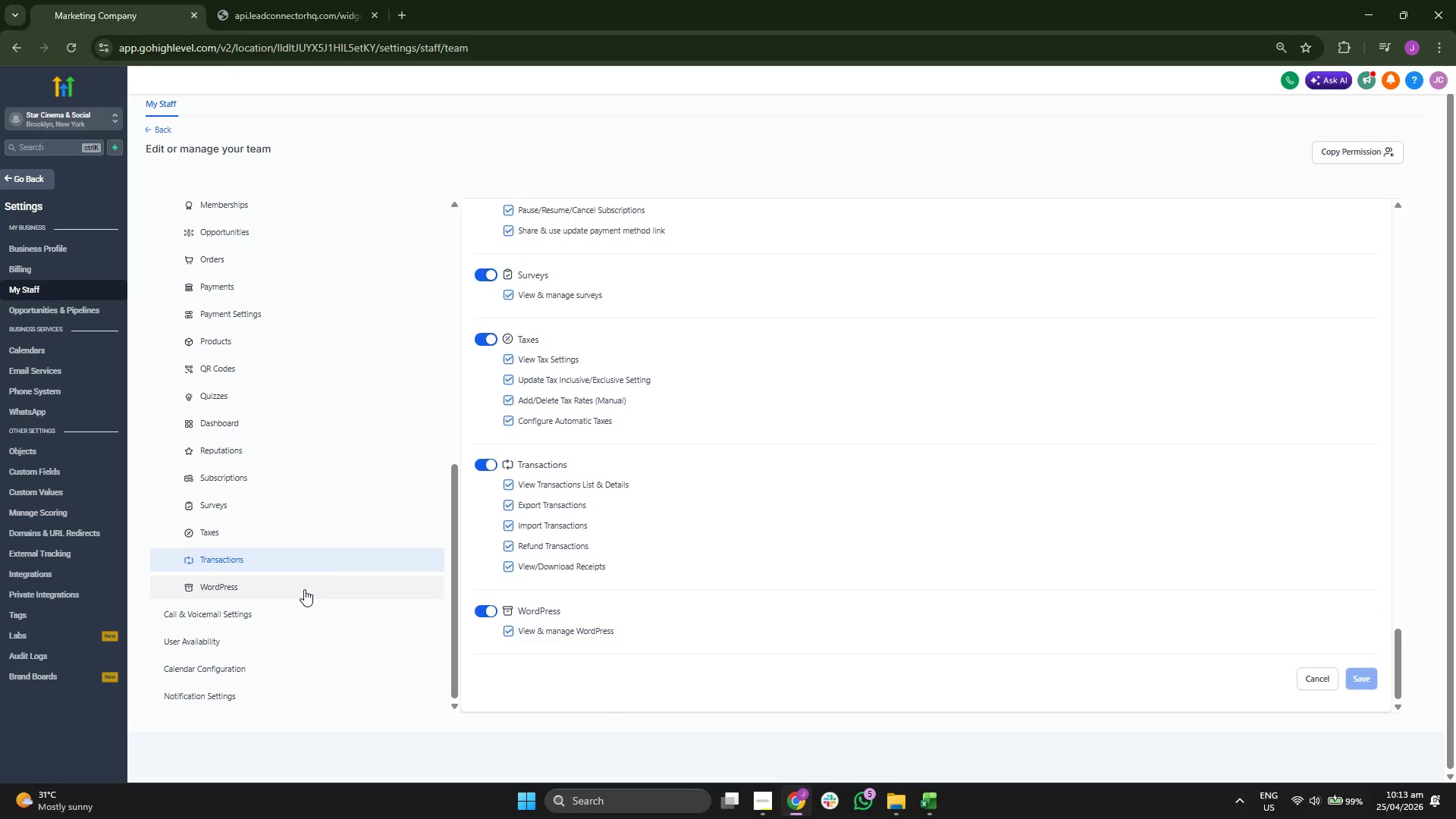 
scroll: coordinate [304, 585], scroll_direction: up, amount: 1.0
 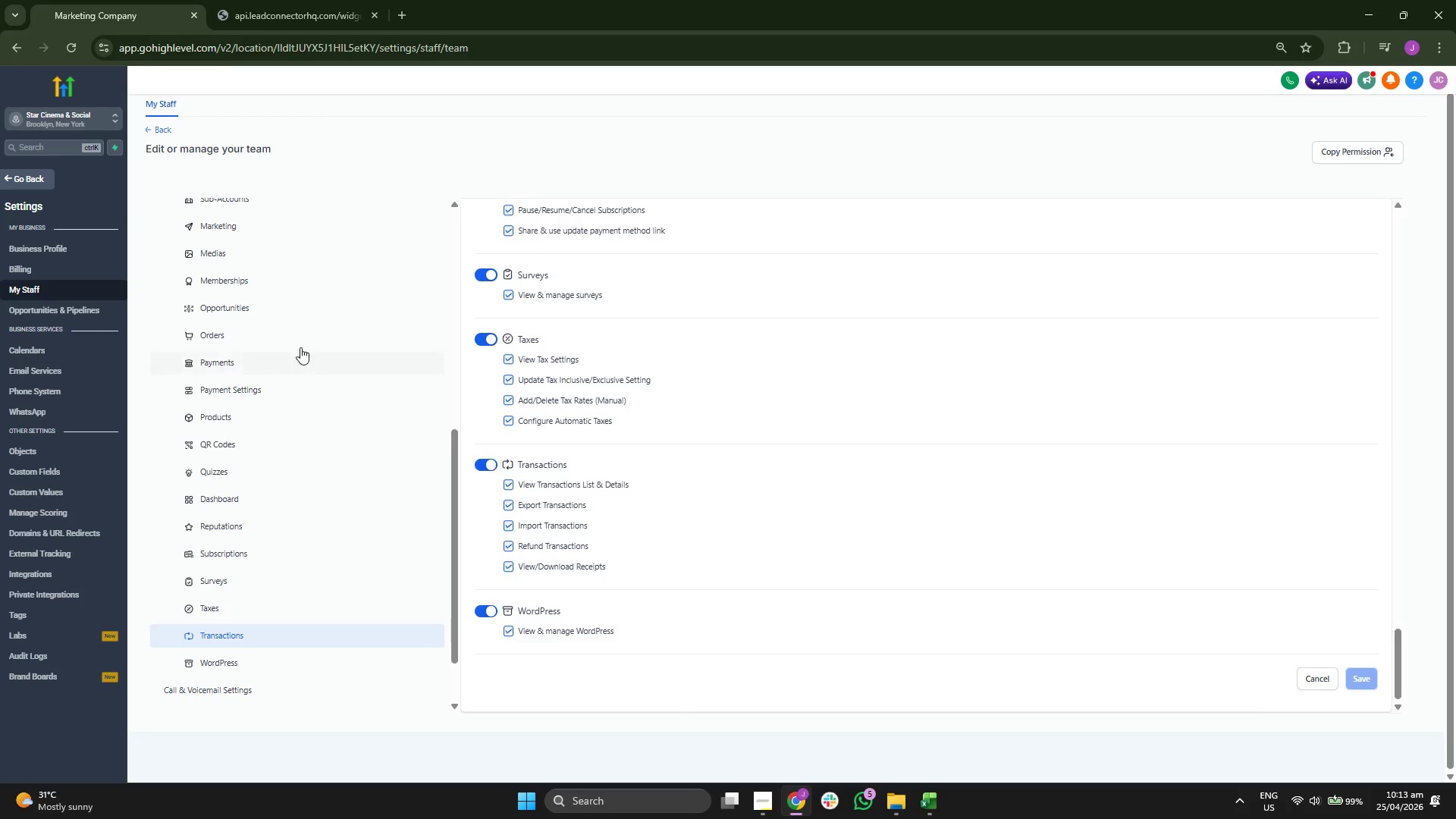 
left_click([300, 304])
 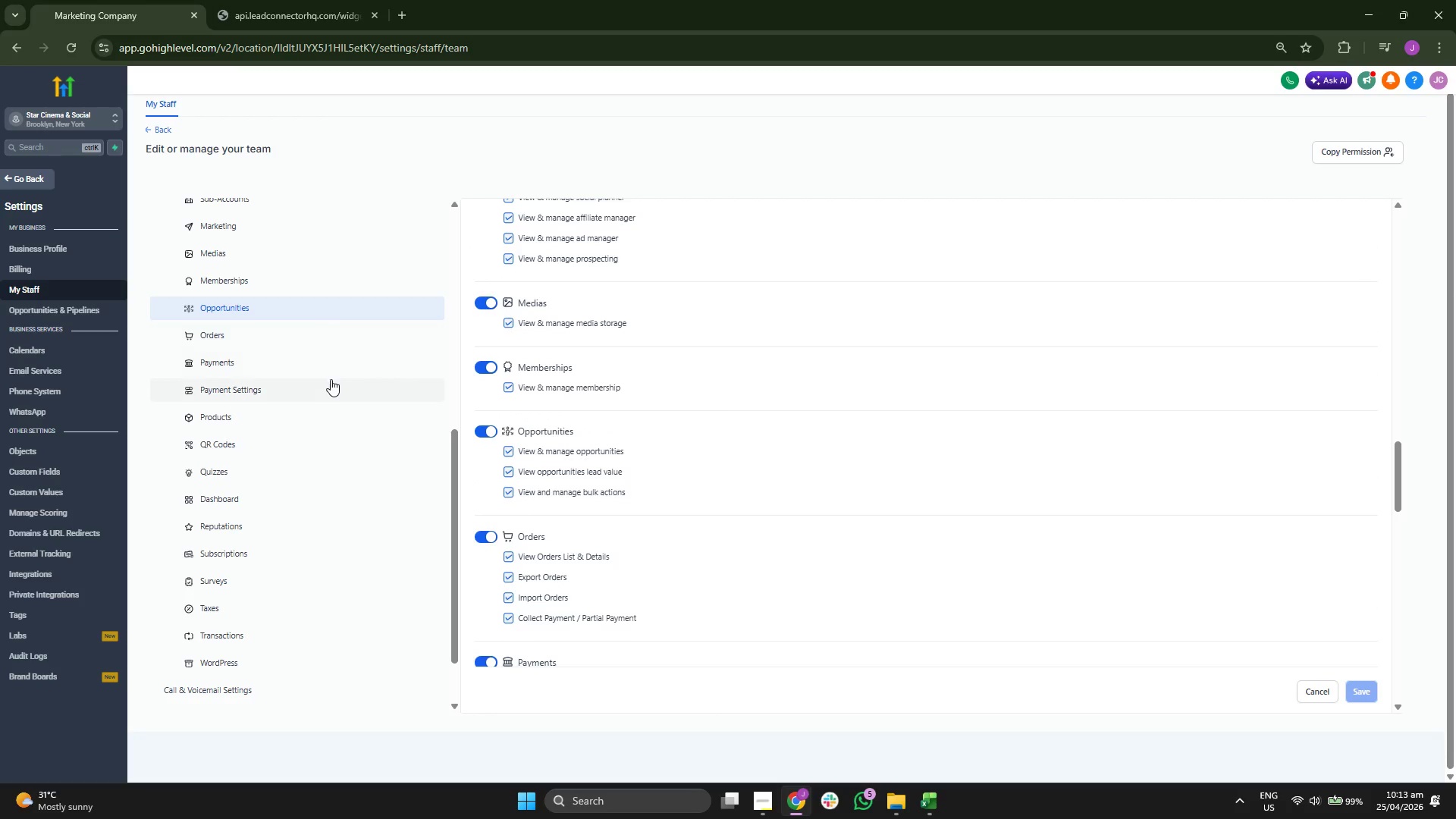 
scroll: coordinate [734, 453], scroll_direction: up, amount: 3.0
 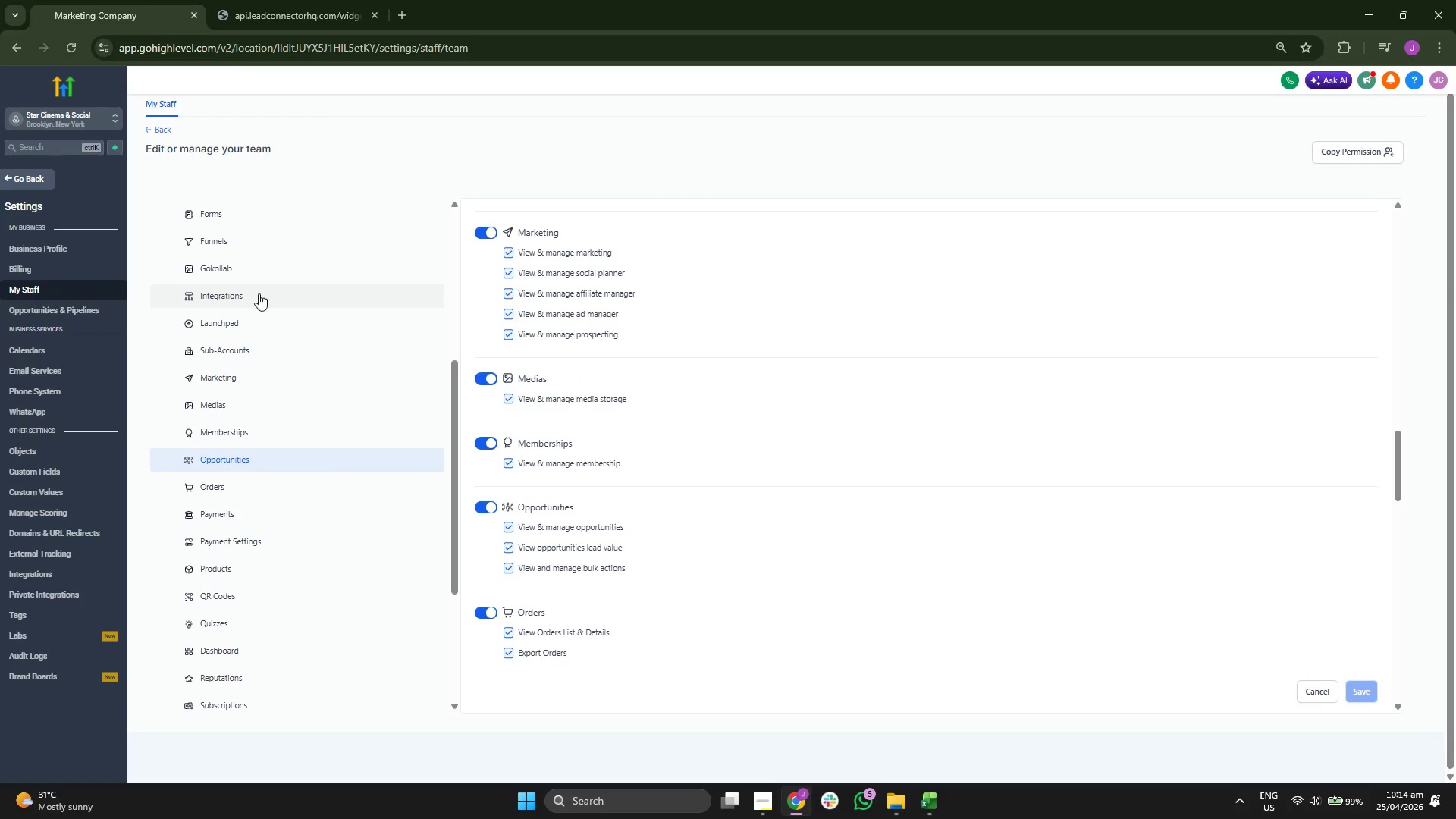 
left_click([282, 323])
 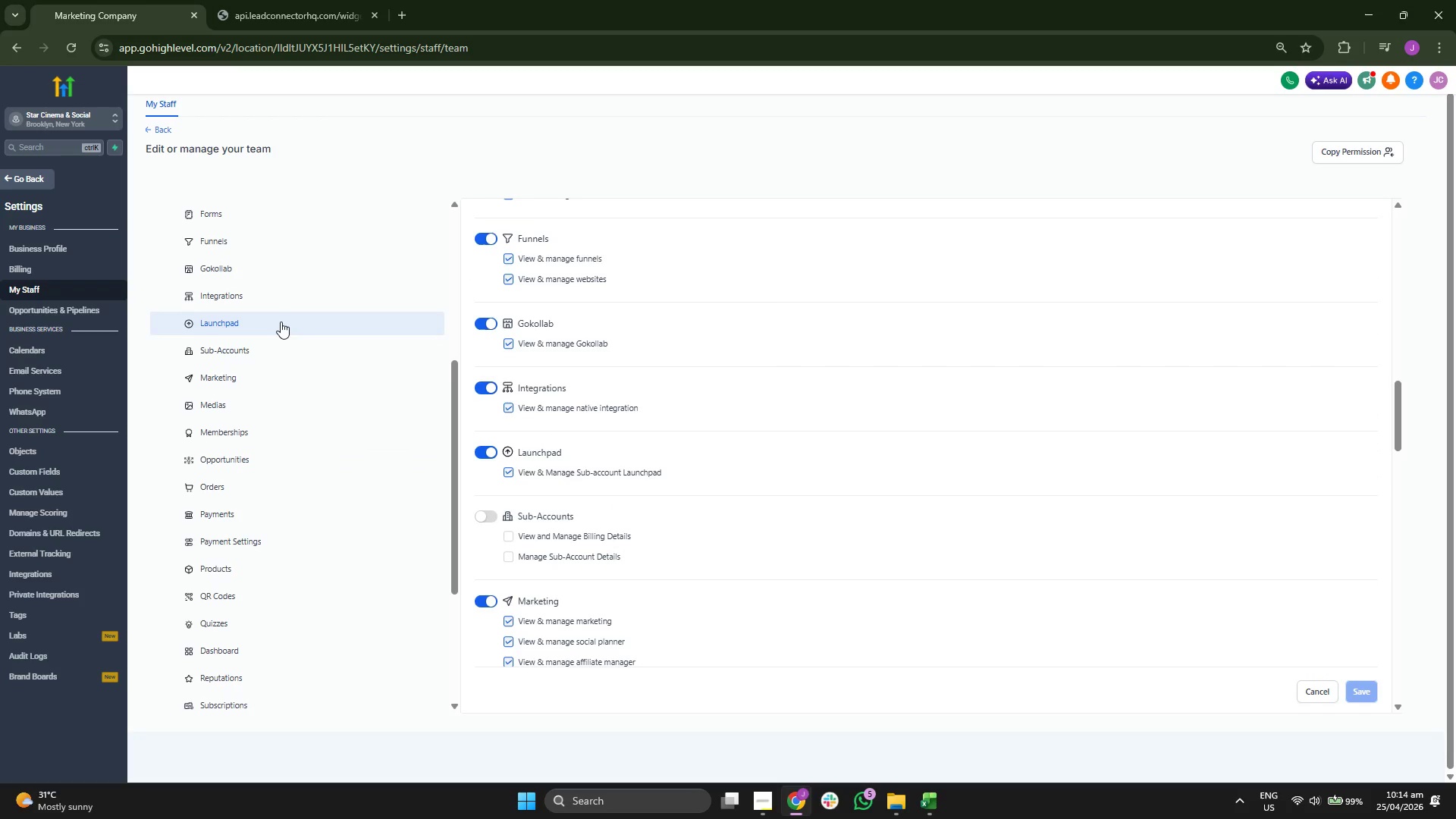 
scroll: coordinate [281, 322], scroll_direction: up, amount: 1.0
 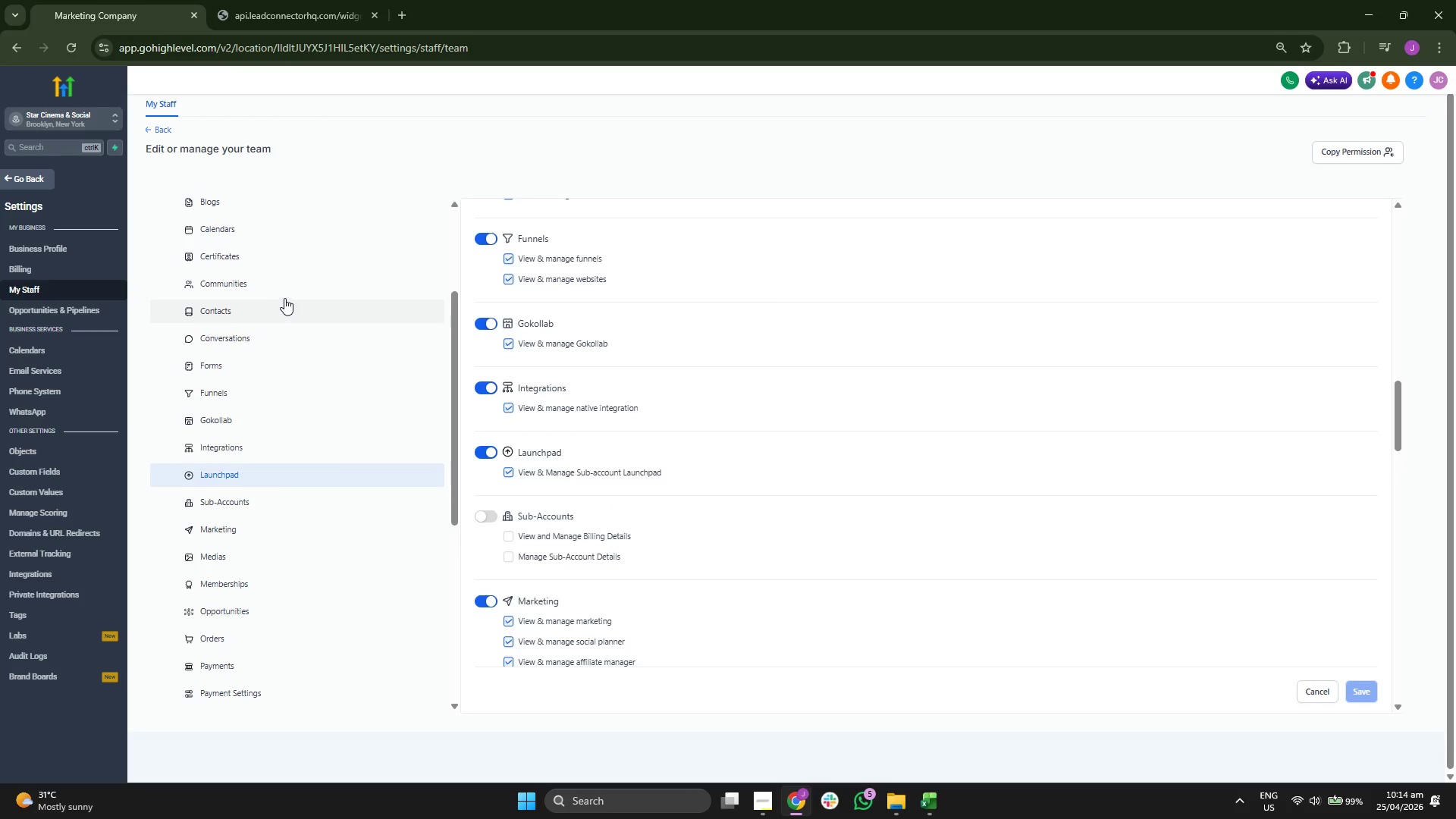 
left_click([290, 261])
 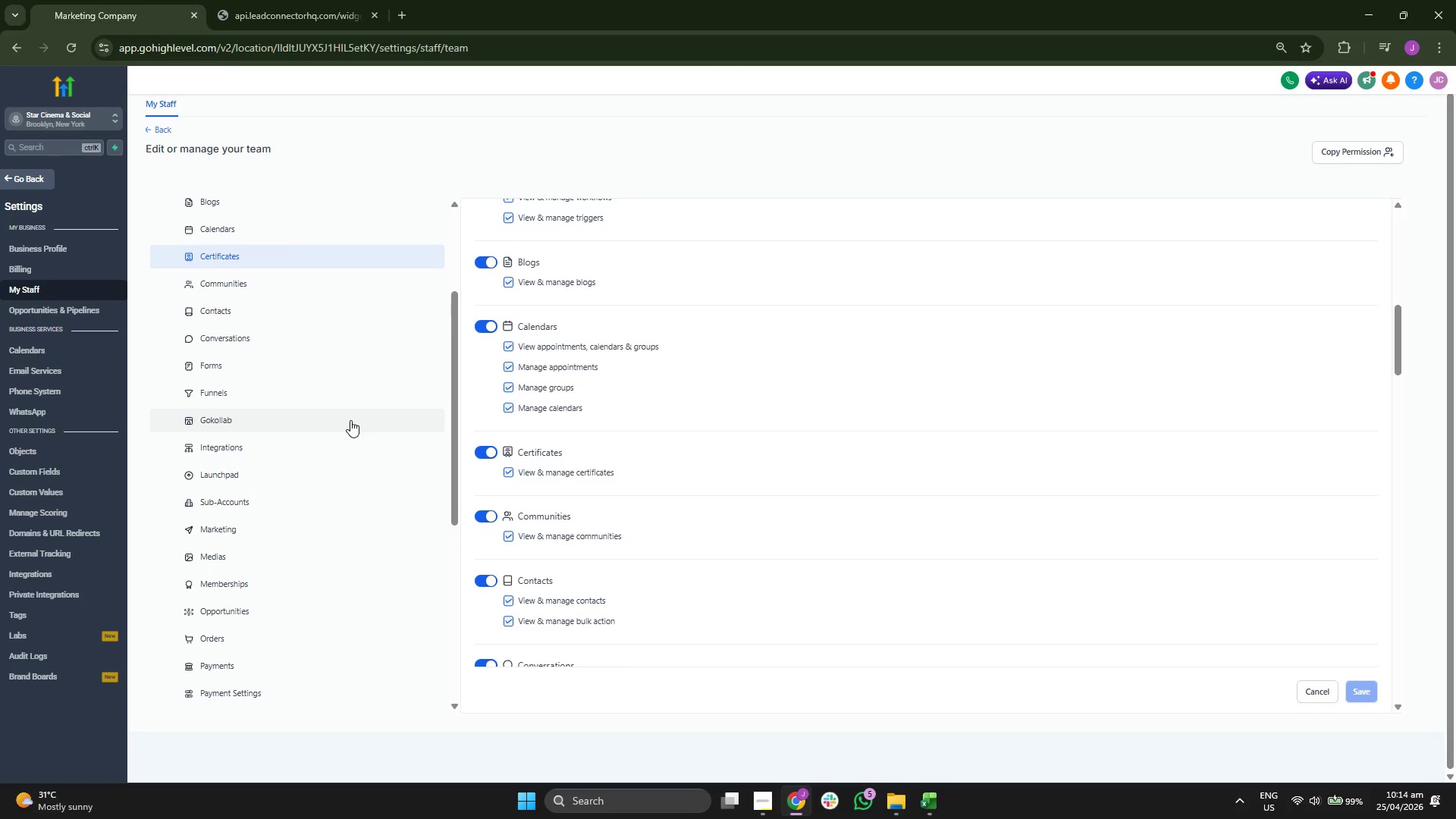 
scroll: coordinate [358, 438], scroll_direction: up, amount: 1.0
 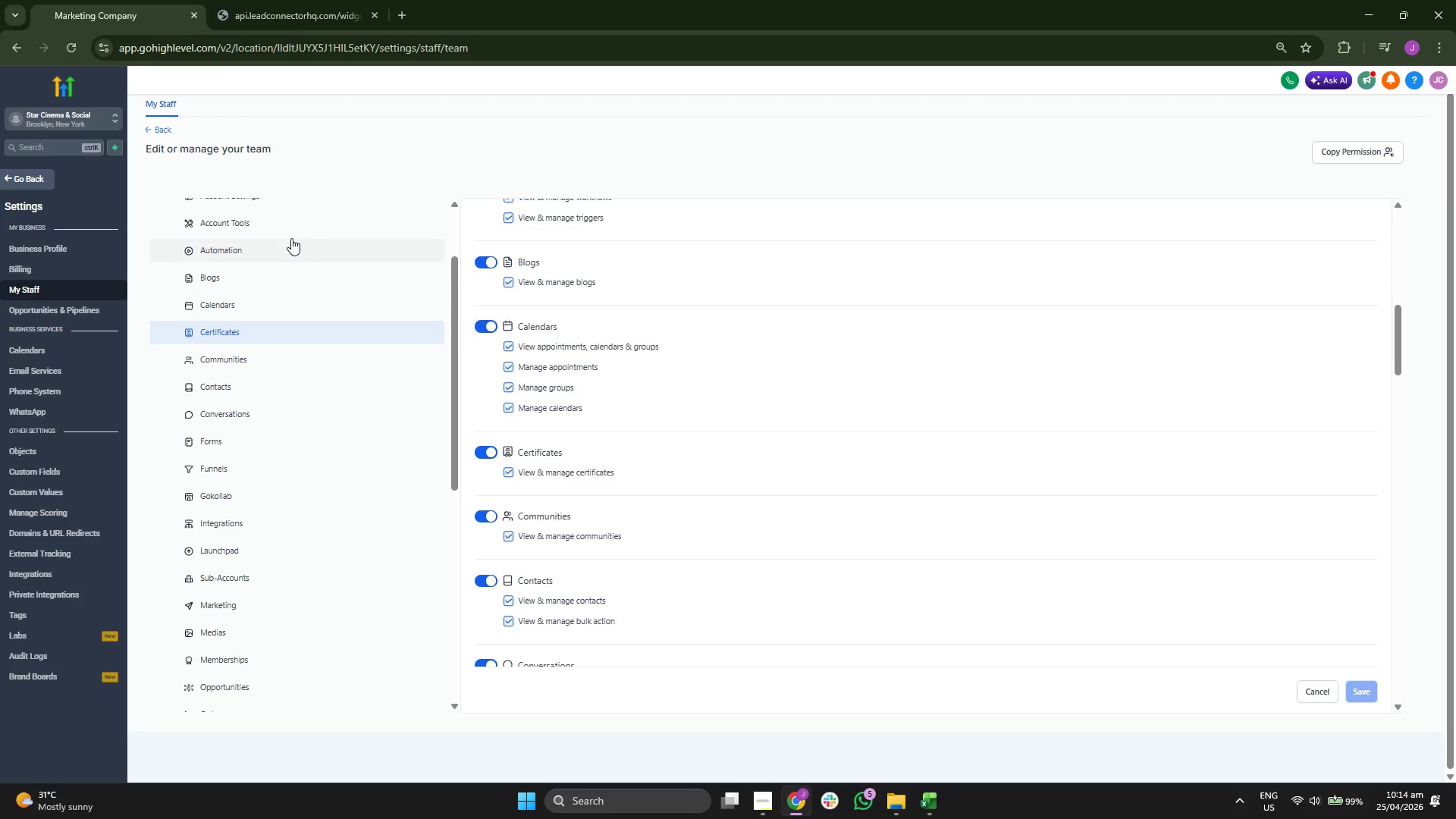 
left_click([297, 253])
 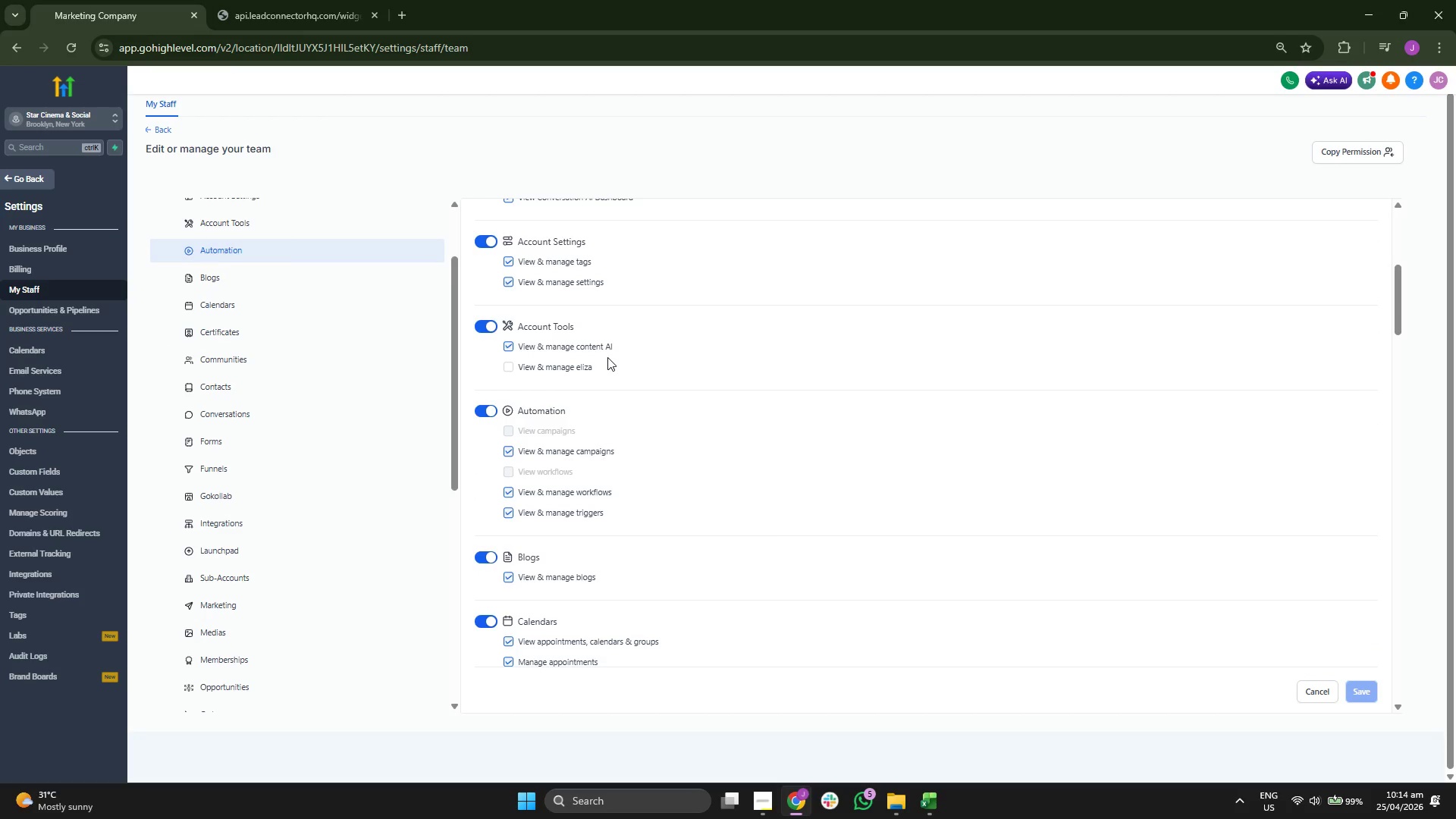 
scroll: coordinate [607, 357], scroll_direction: down, amount: 5.0
 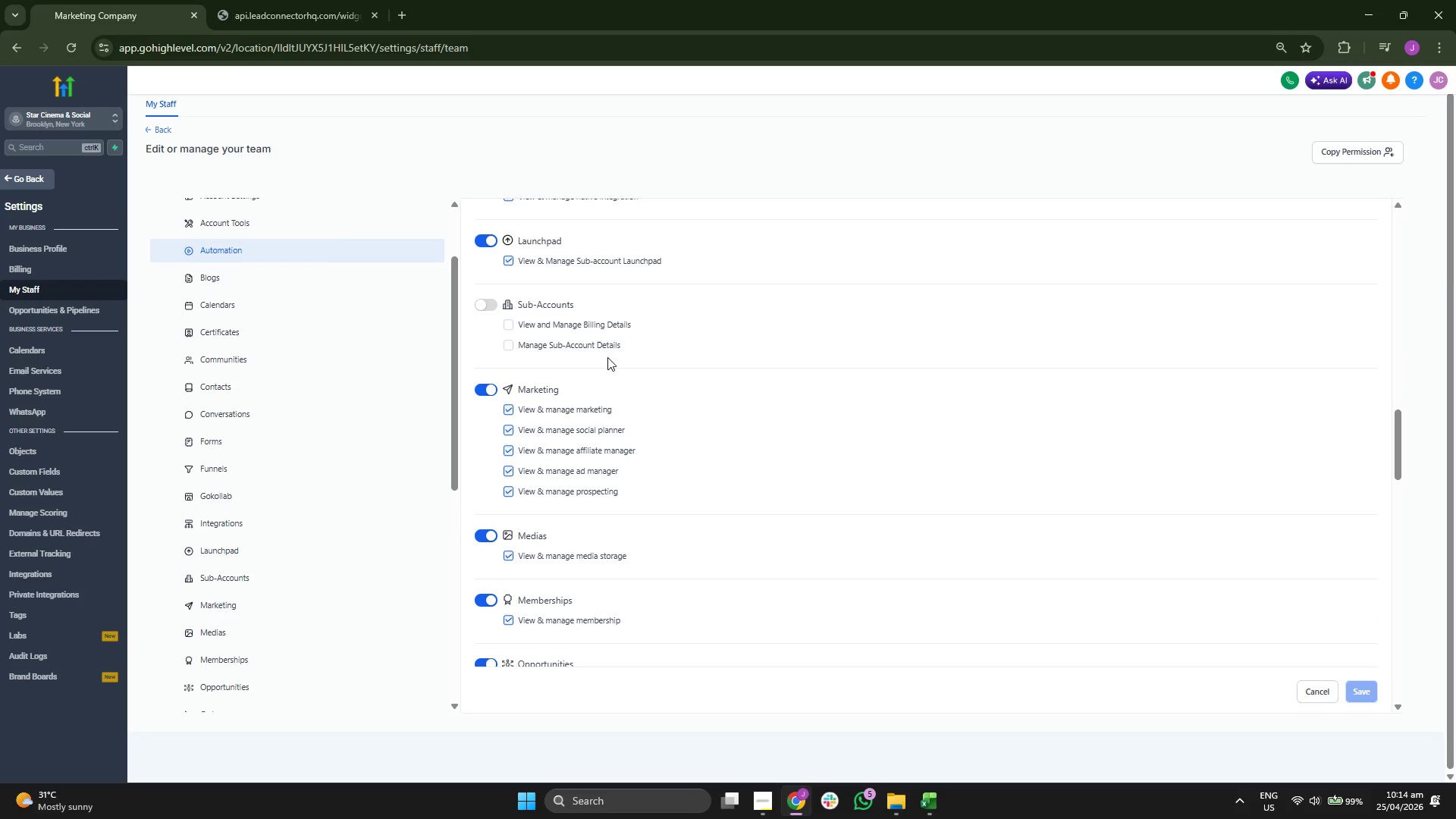 
scroll: coordinate [607, 357], scroll_direction: down, amount: 5.0
 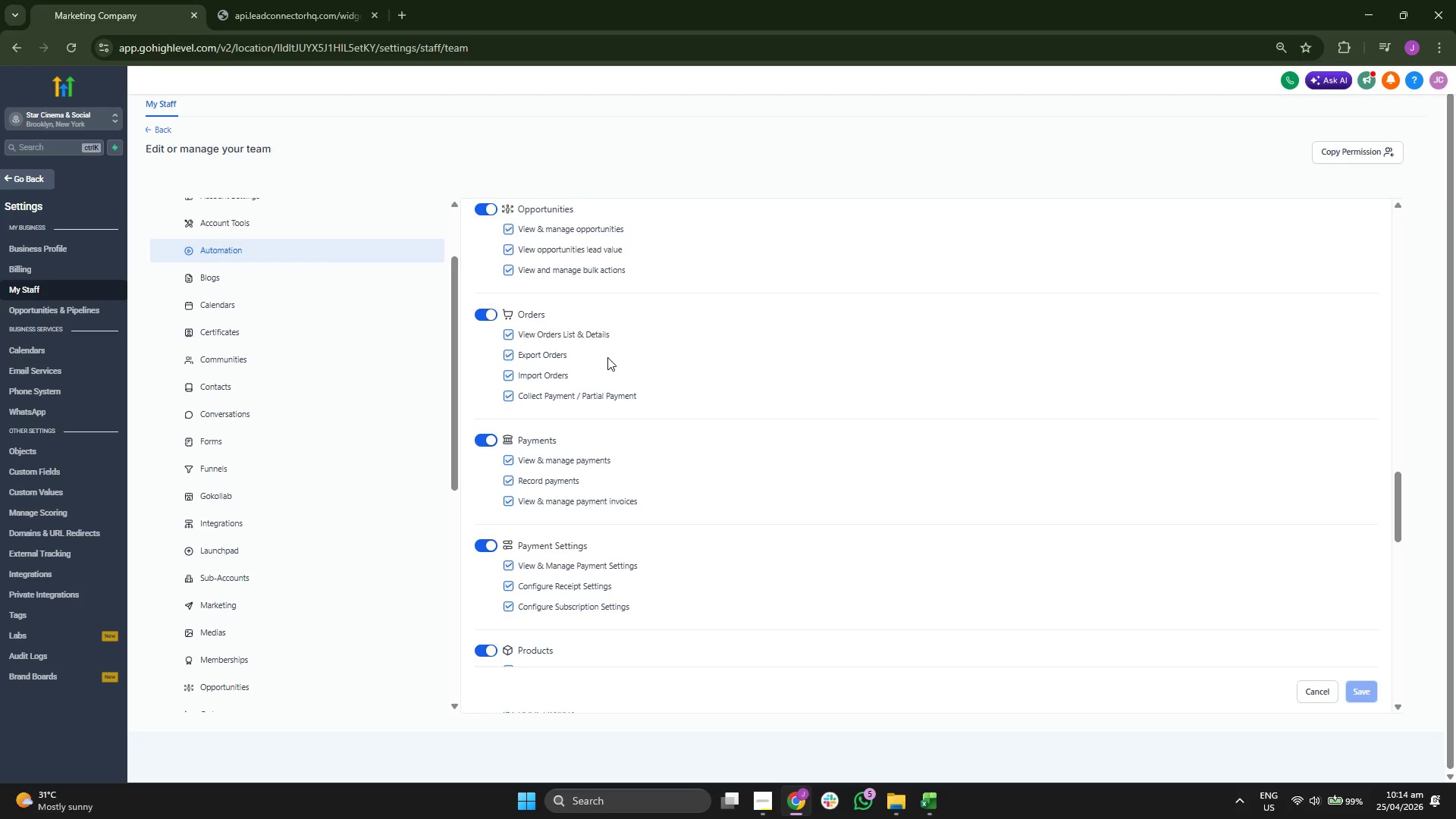 
scroll: coordinate [607, 357], scroll_direction: down, amount: 5.0
 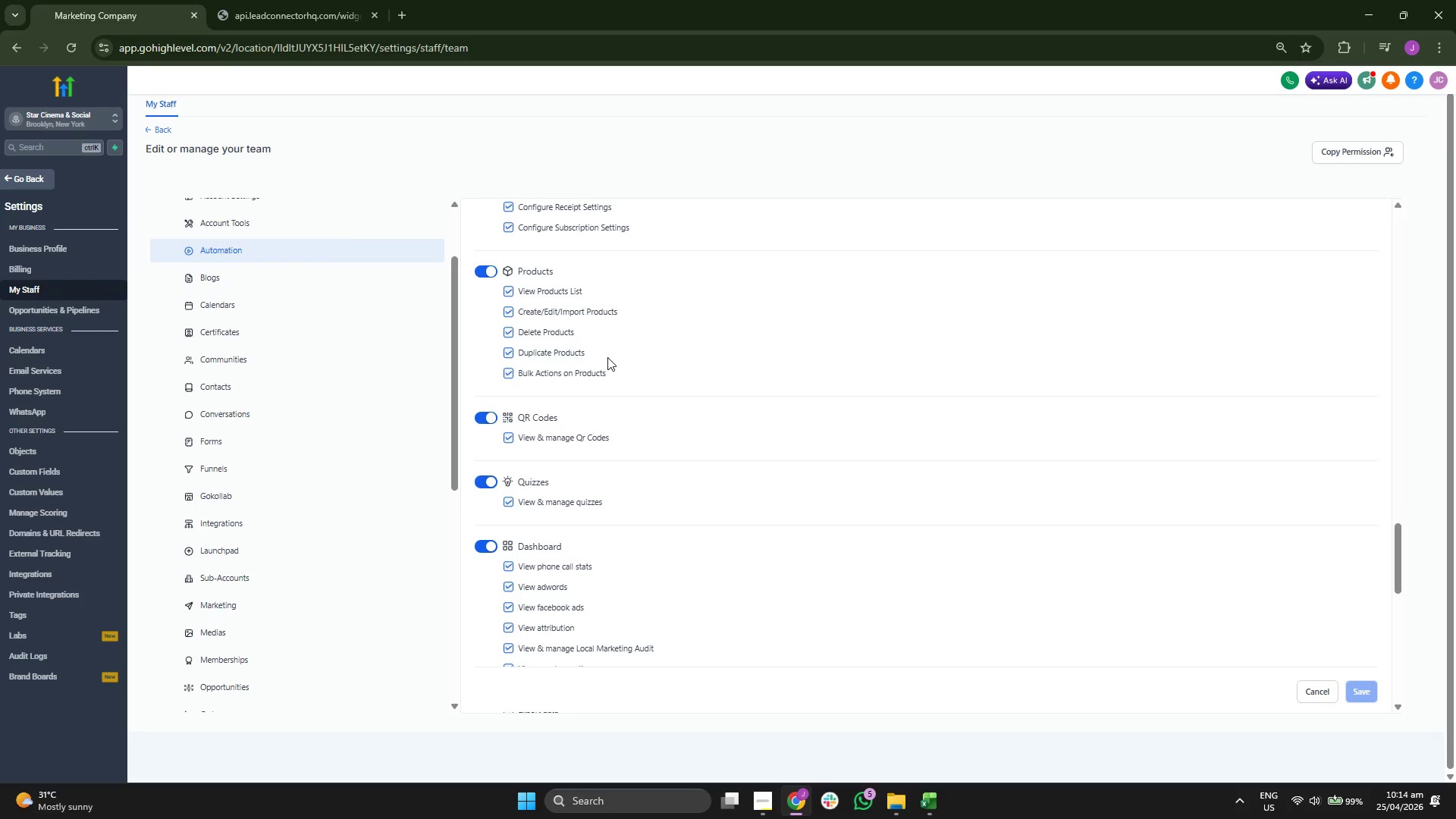 
scroll: coordinate [607, 357], scroll_direction: down, amount: 2.0
 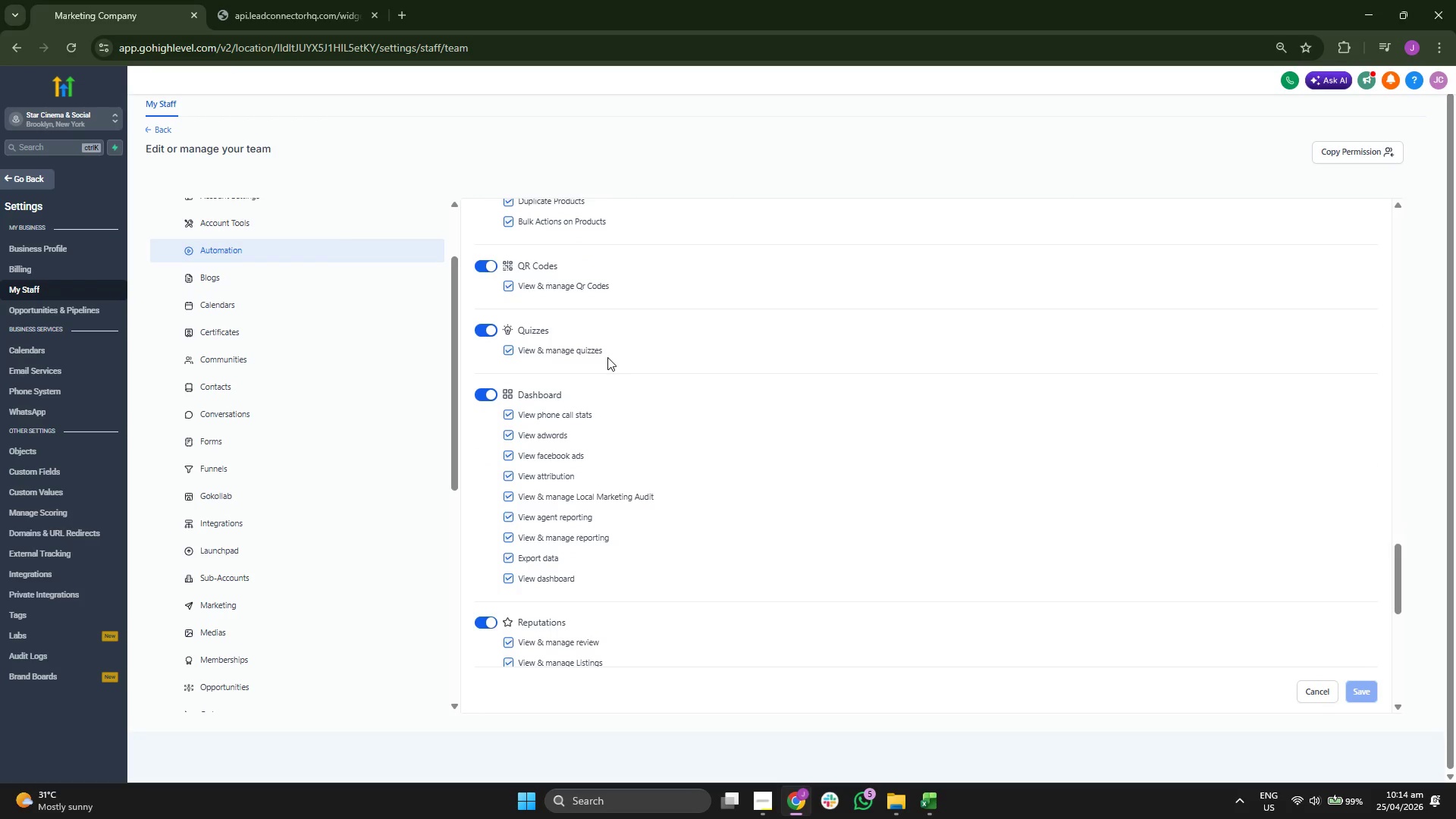 
scroll: coordinate [607, 357], scroll_direction: up, amount: 3.0
 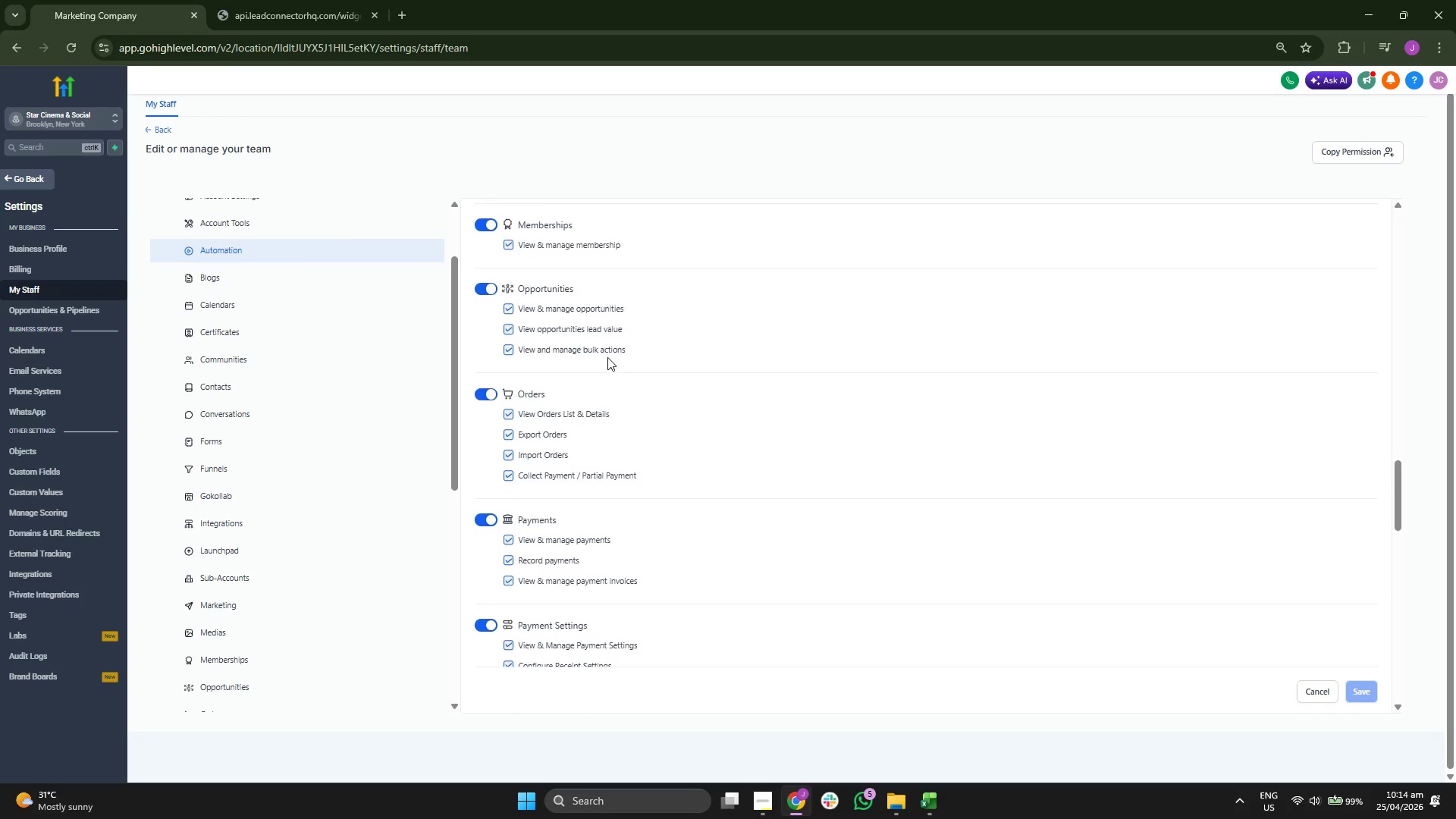 
scroll: coordinate [607, 357], scroll_direction: down, amount: 1.0
 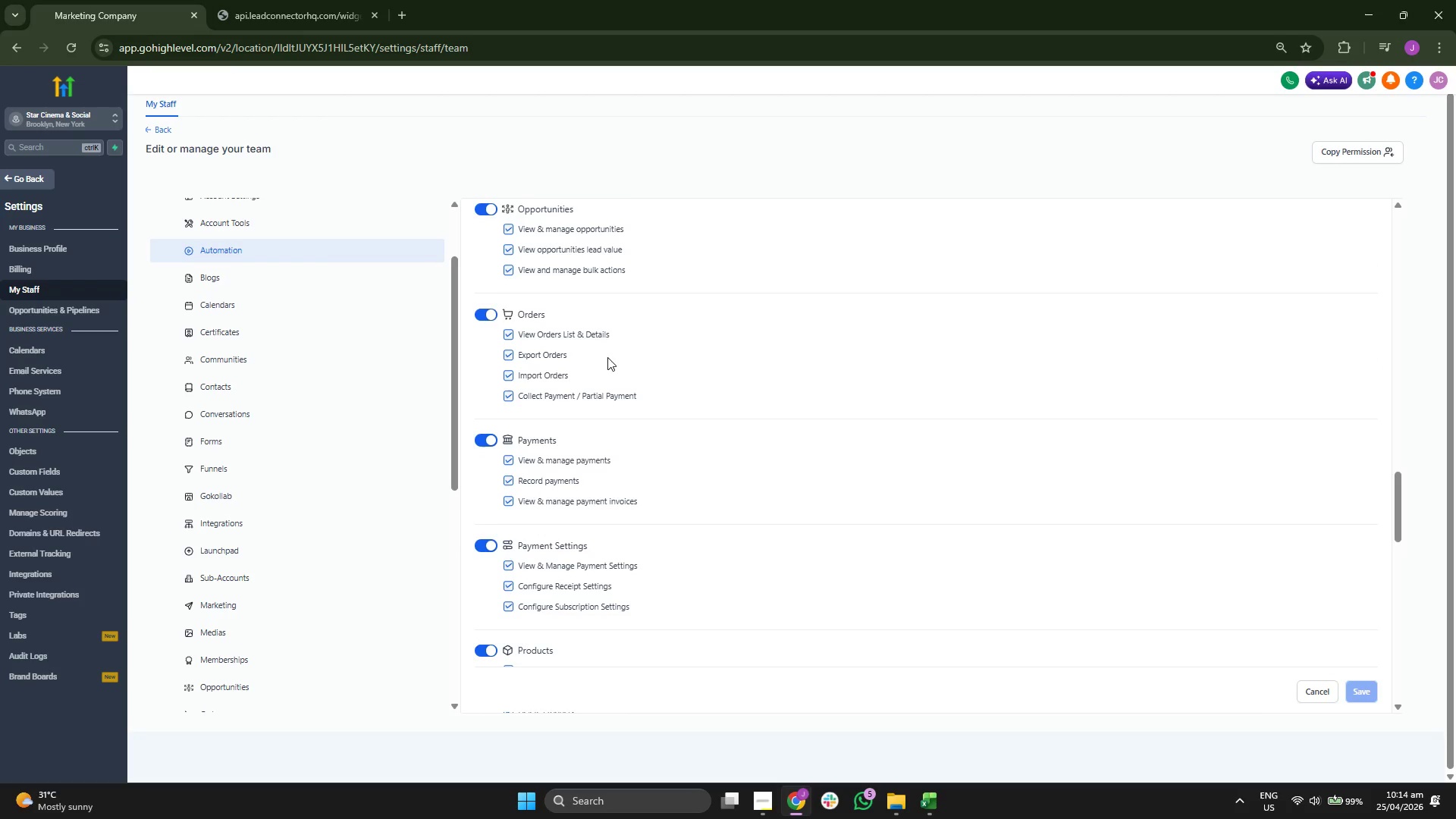 
scroll: coordinate [607, 357], scroll_direction: up, amount: 2.0
 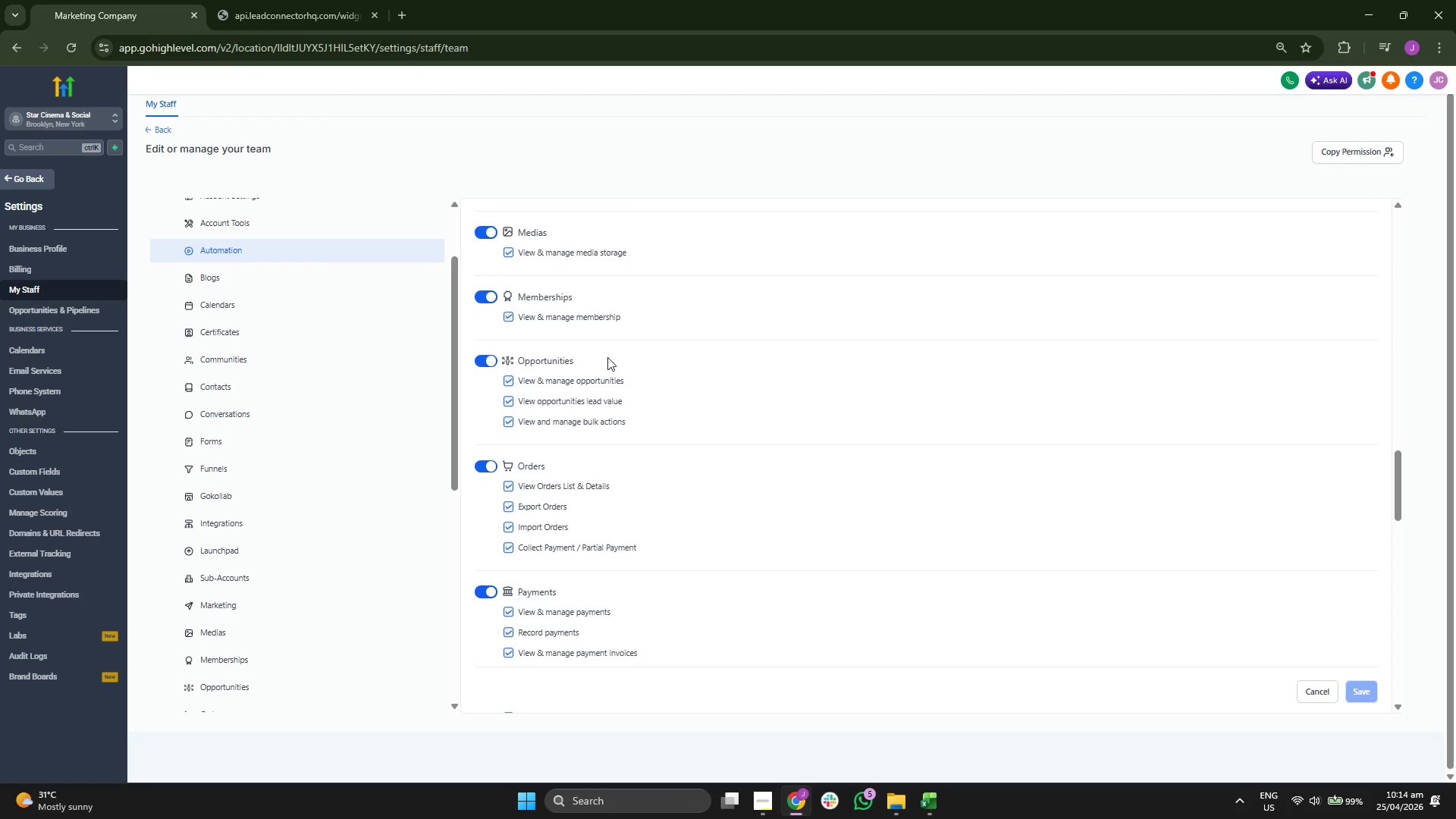 
scroll: coordinate [607, 357], scroll_direction: down, amount: 1.0
 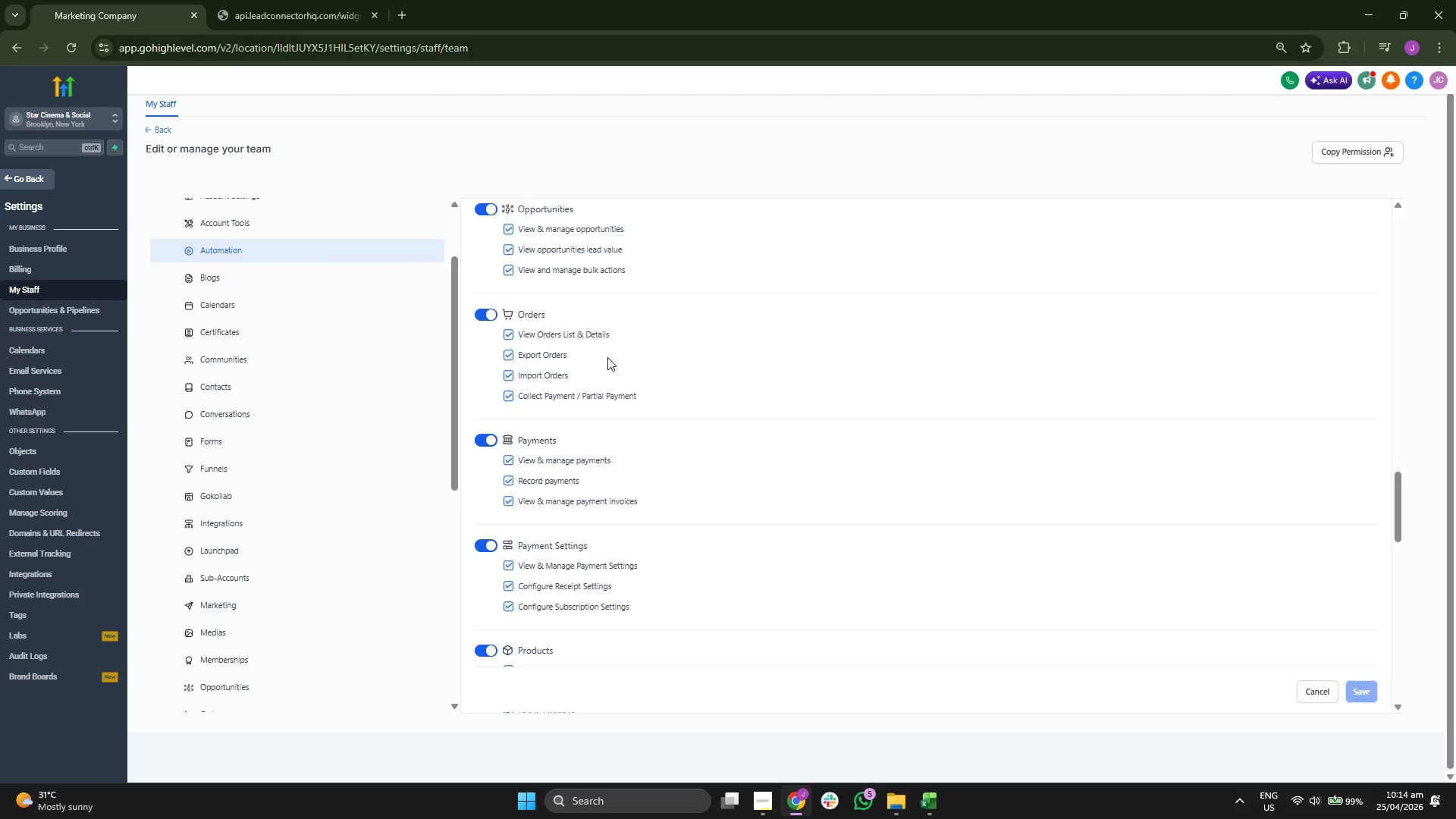 
scroll: coordinate [391, 357], scroll_direction: up, amount: 32.0
 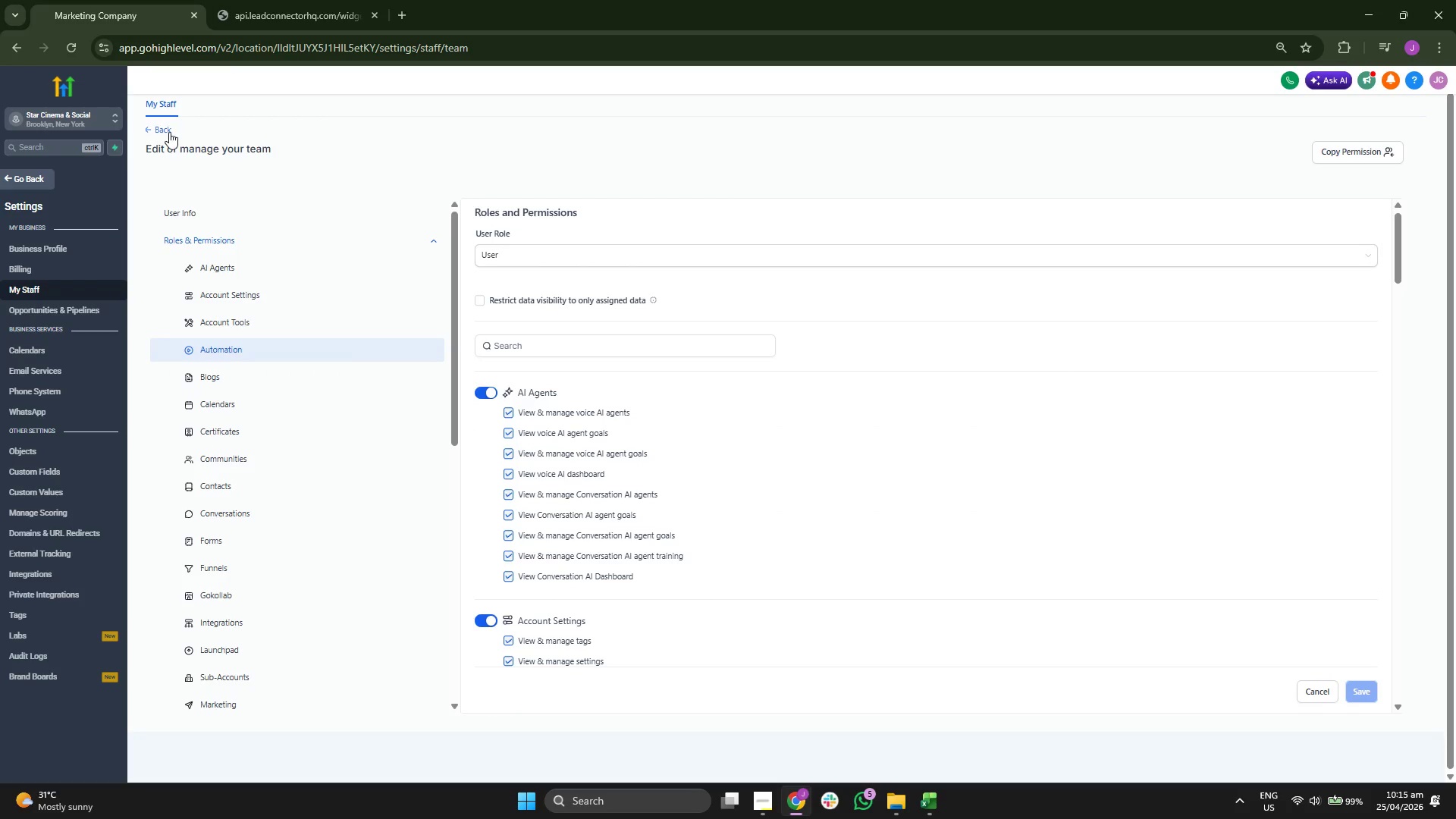 
left_click([162, 130])
 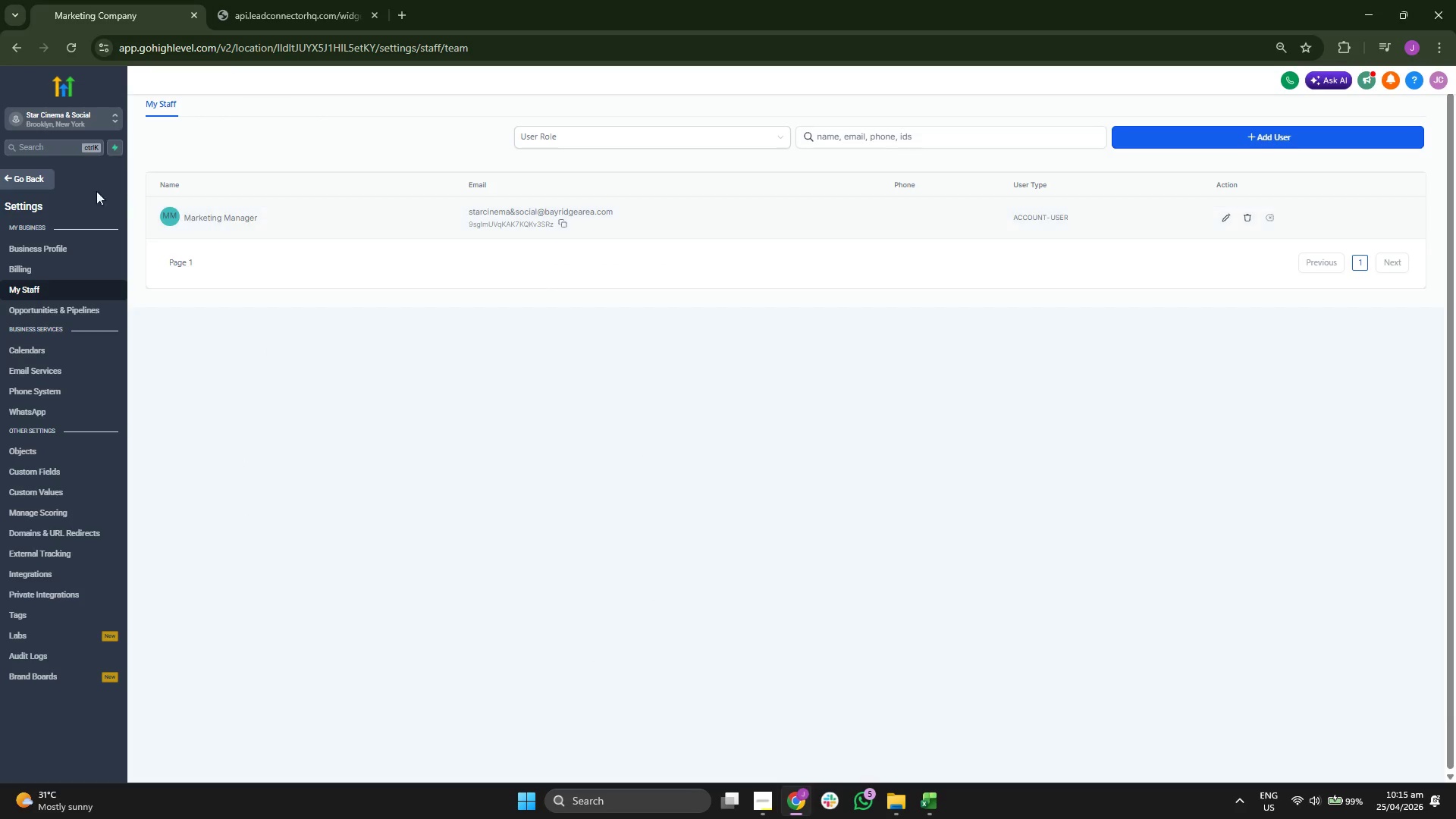 
left_click([43, 179])
 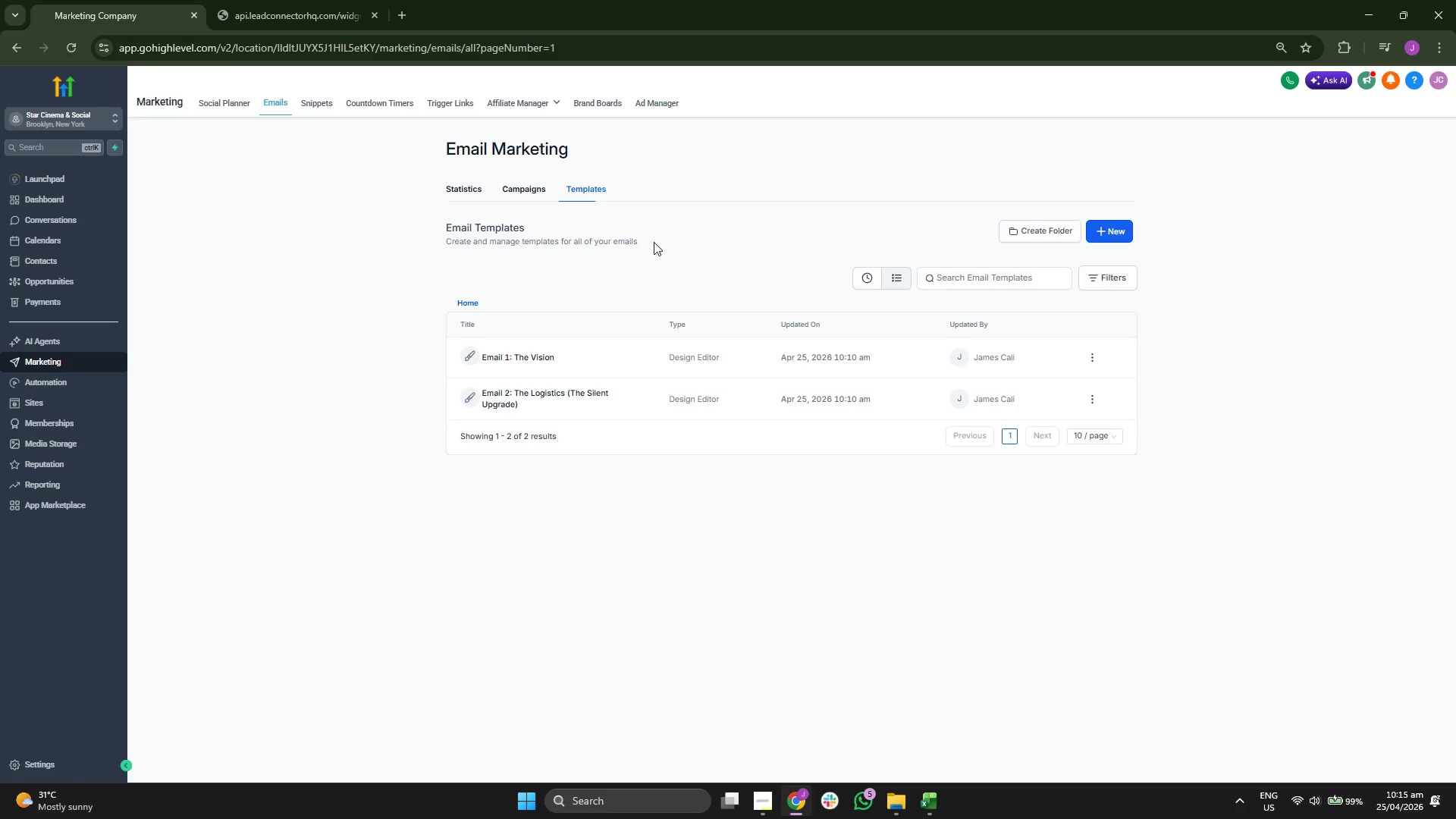 
left_click([462, 192])
 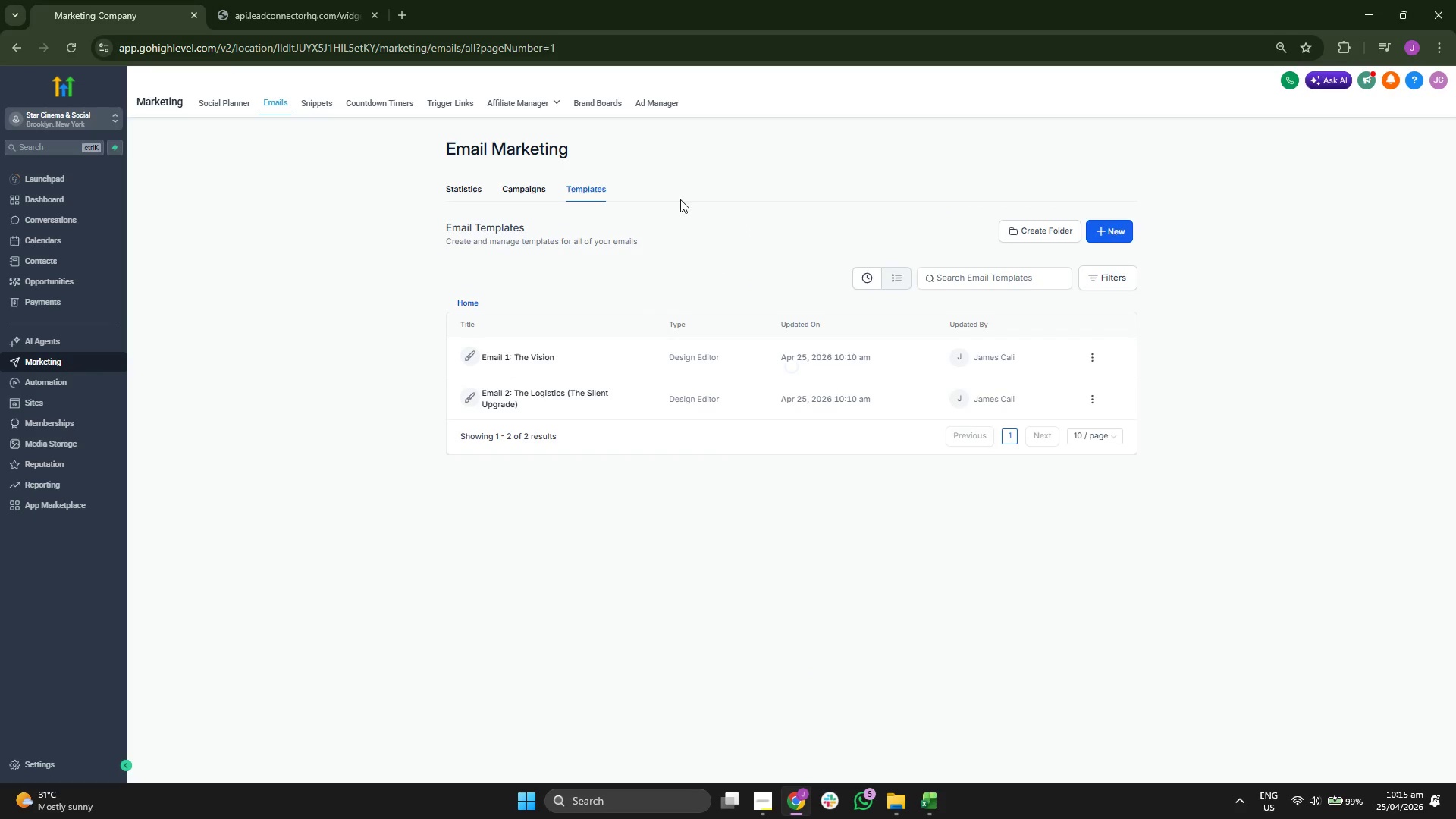 
left_click([1118, 245])
 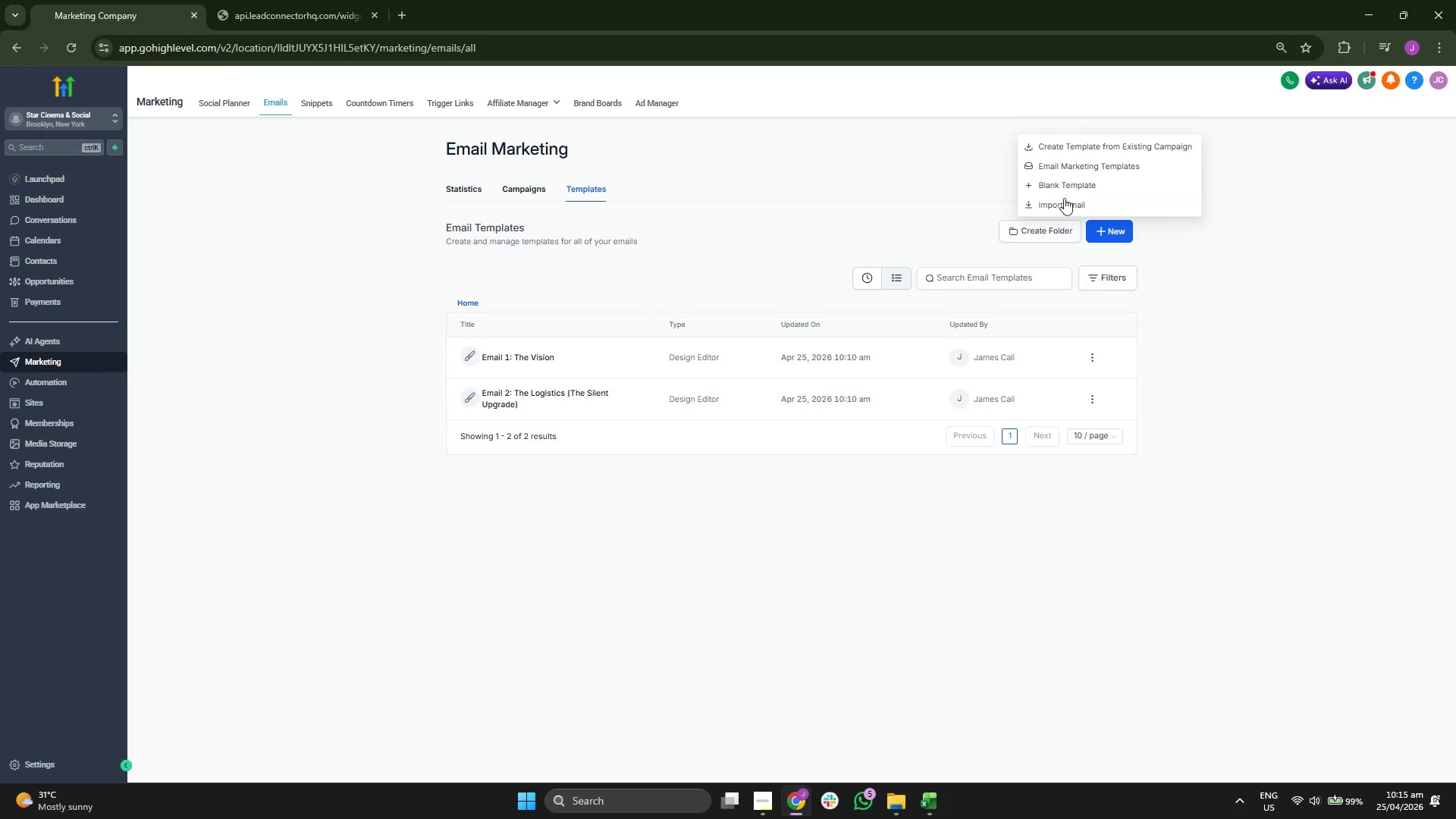 
left_click([1070, 190])
 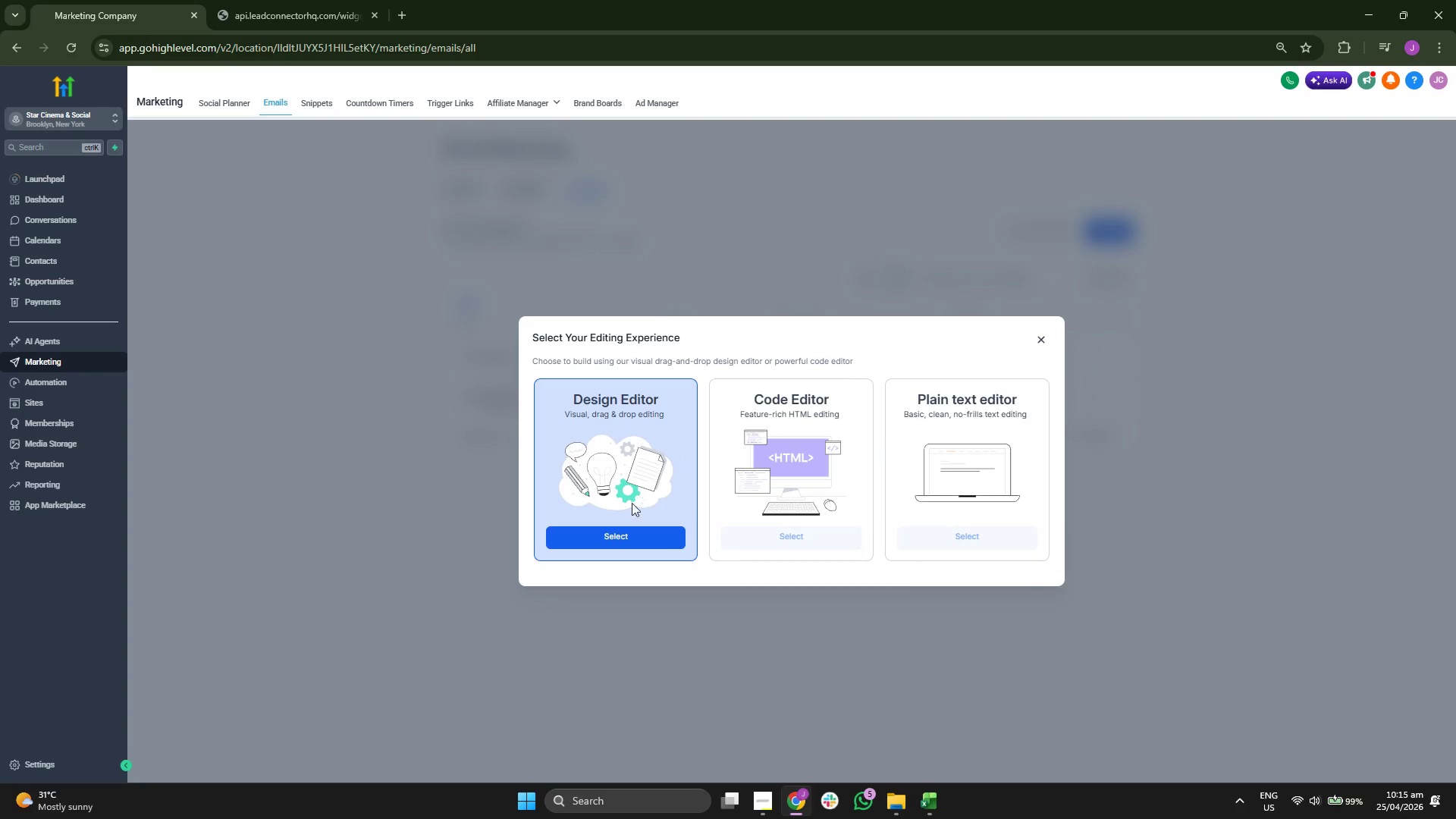 
left_click([621, 538])
 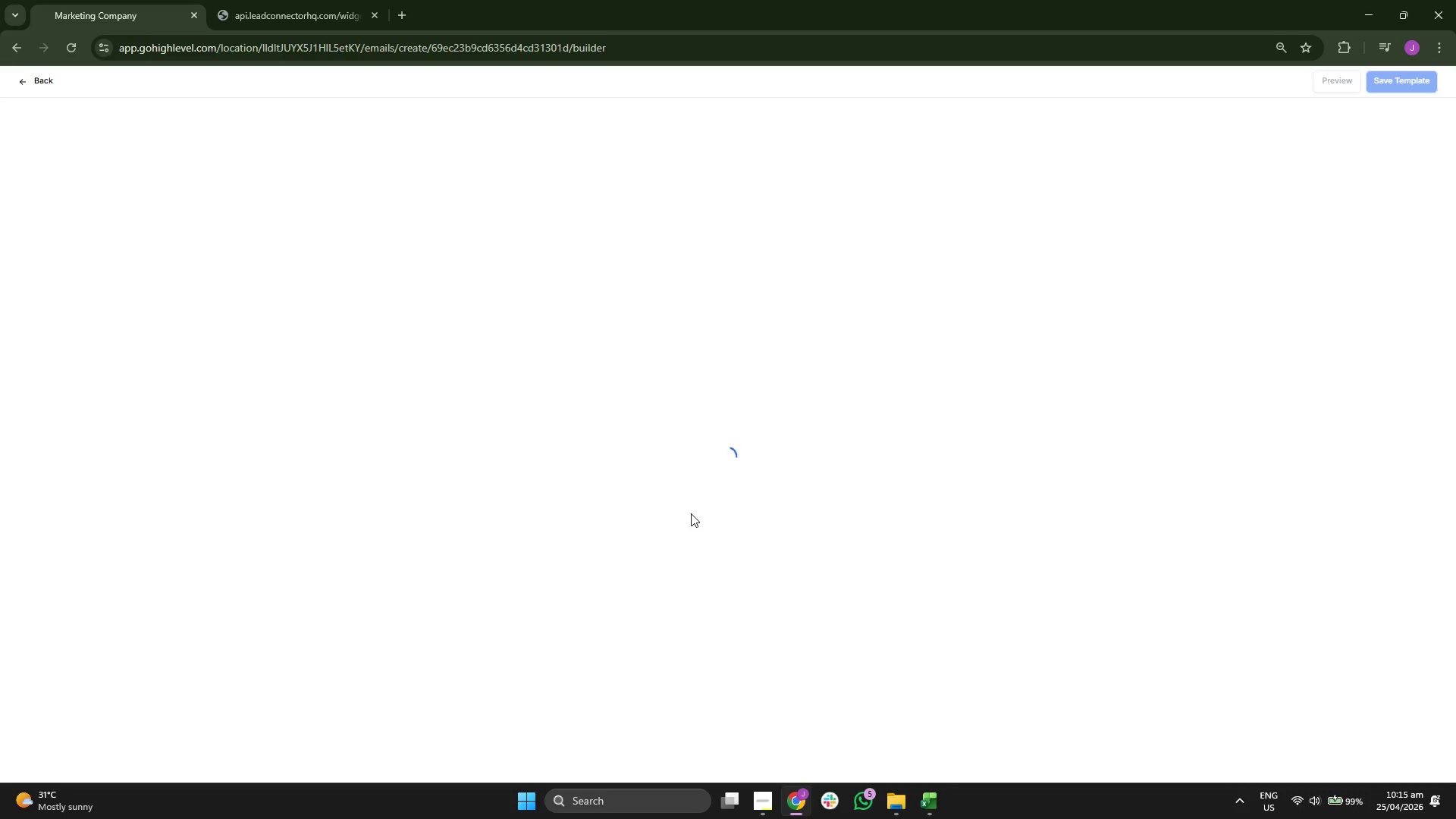 
wait(8.19)
 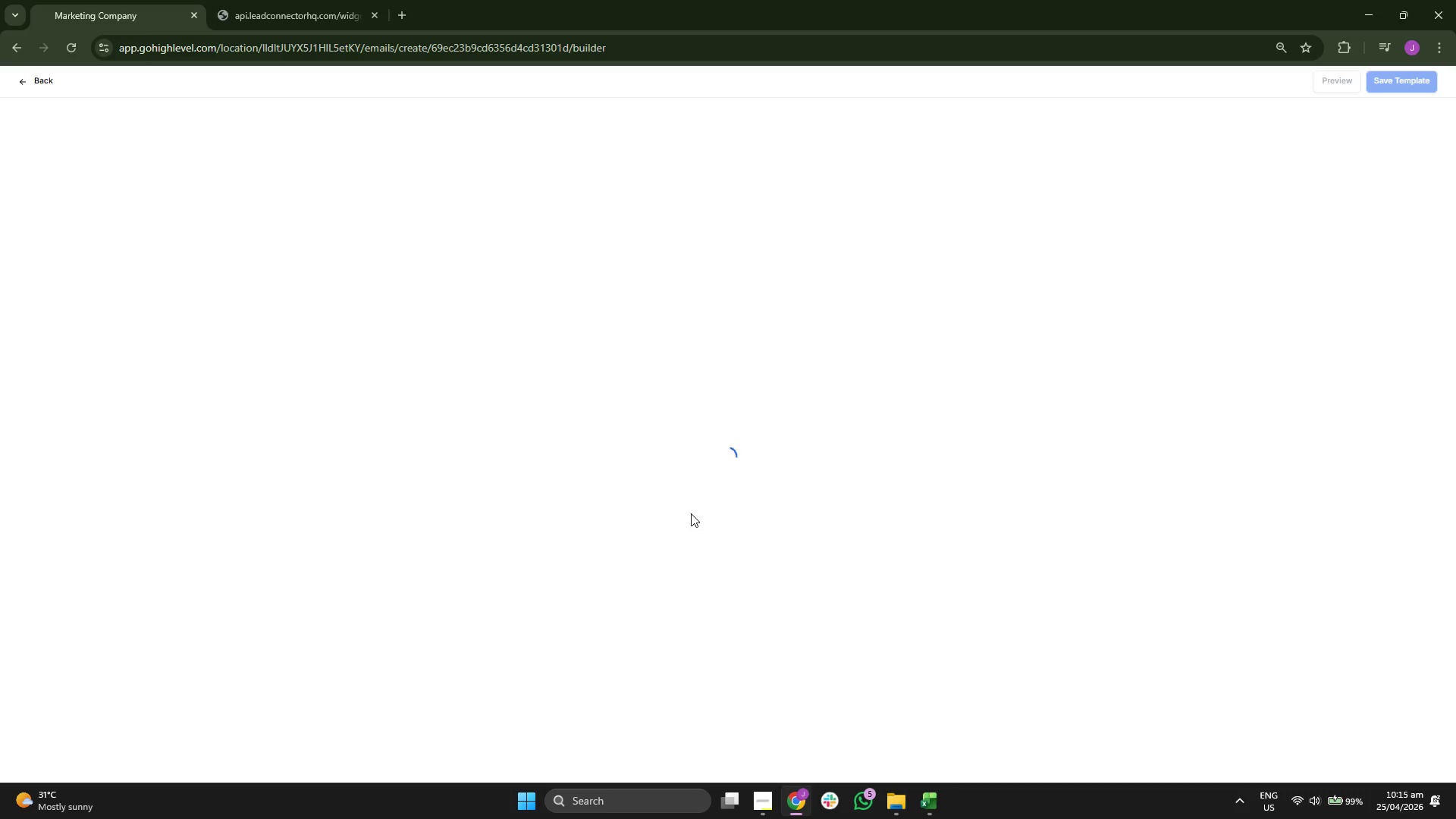 
left_click([749, 74])
 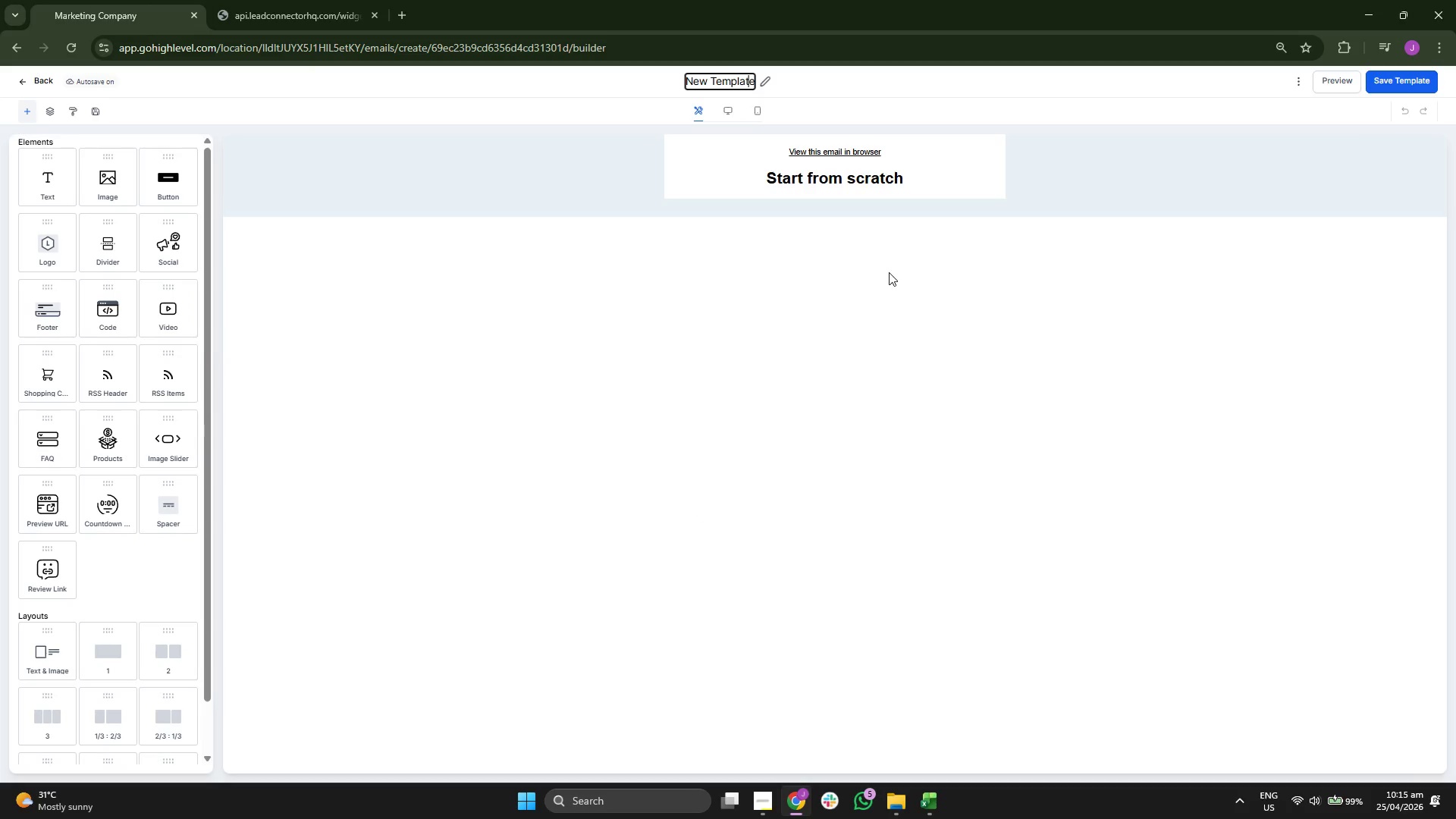 
key(ArrowRight)
 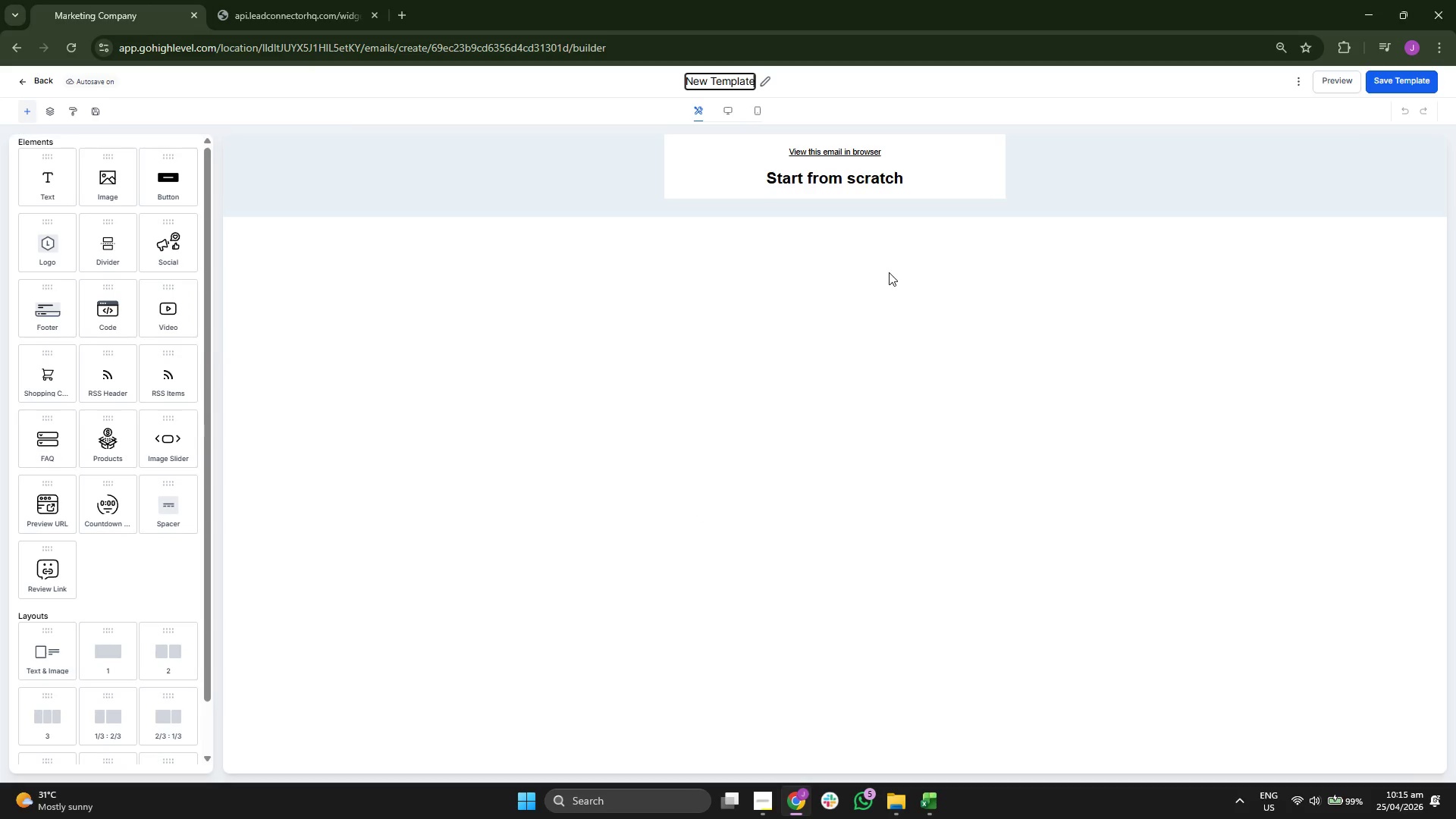 
key(Backspace)
key(Backspace)
key(Backspace)
key(Backspace)
key(Backspace)
key(Backspace)
key(Backspace)
key(Backspace)
key(Backspace)
key(Backspace)
key(Backspace)
key(Backspace)
type(e)
key(Backspace)
type(Email 3: Sosi)
key(Backspace)
key(Backspace)
type(cial Proof & FAQ)
 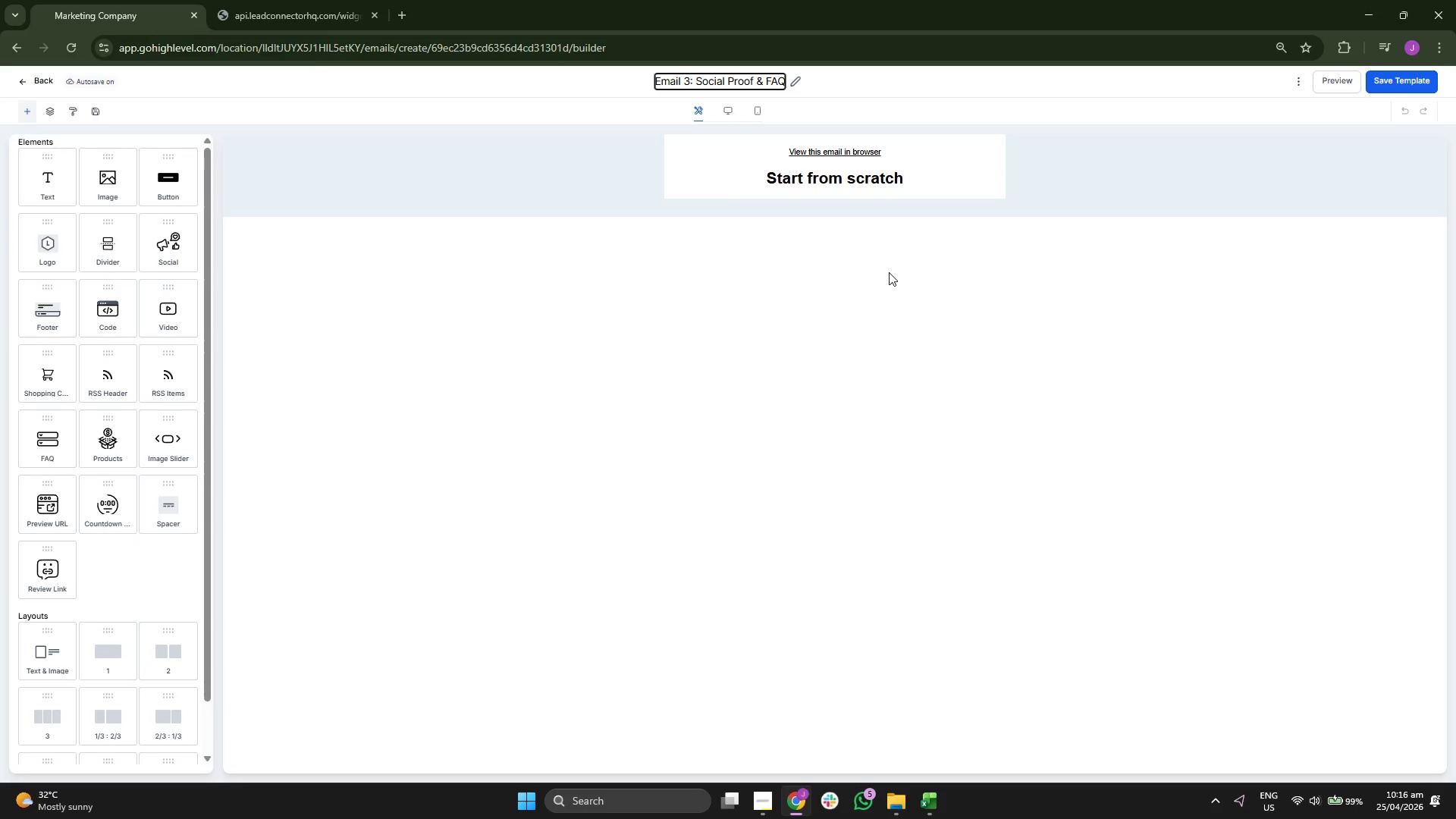 
left_click([795, 159])
 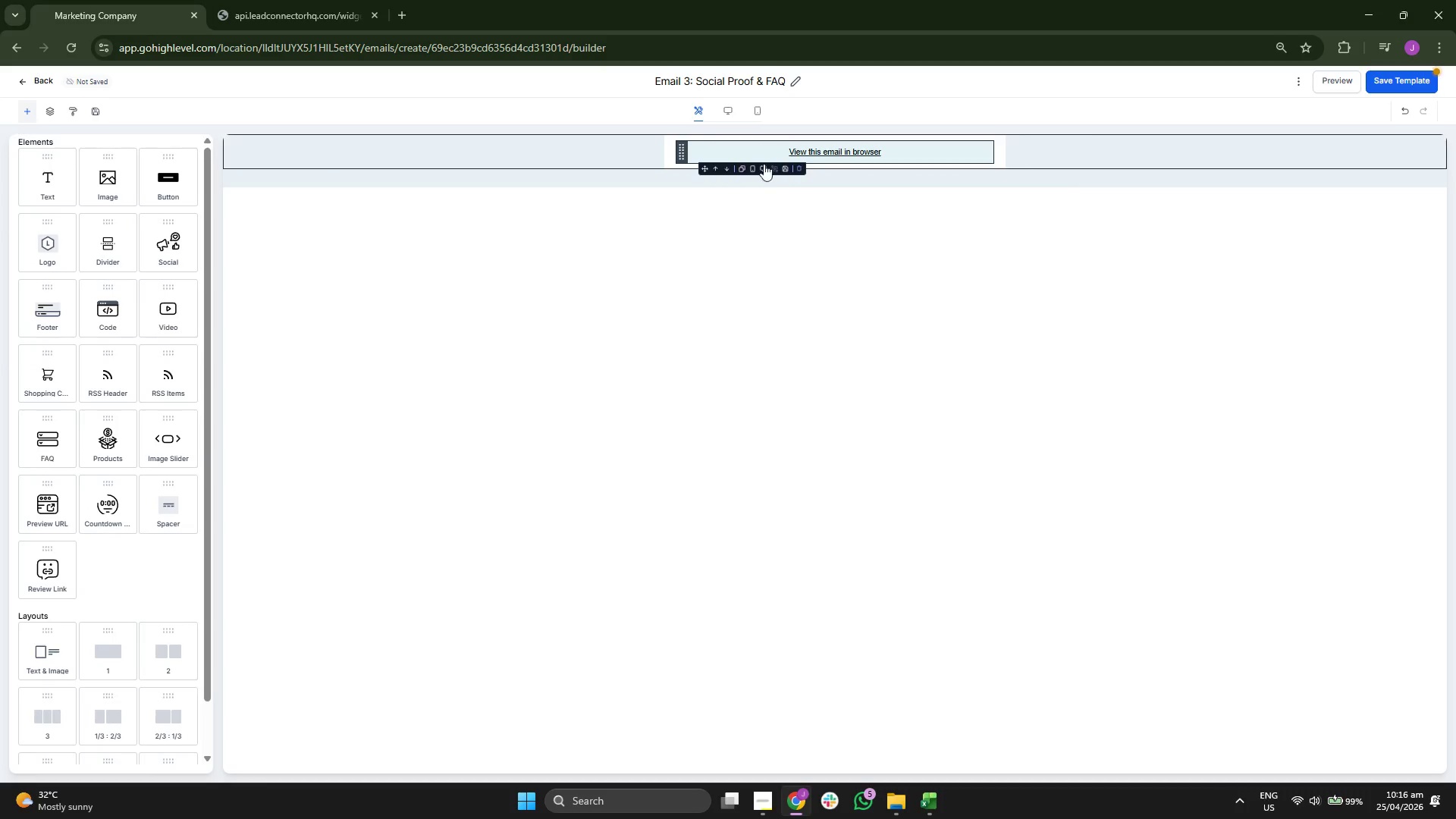 
left_click([801, 172])
 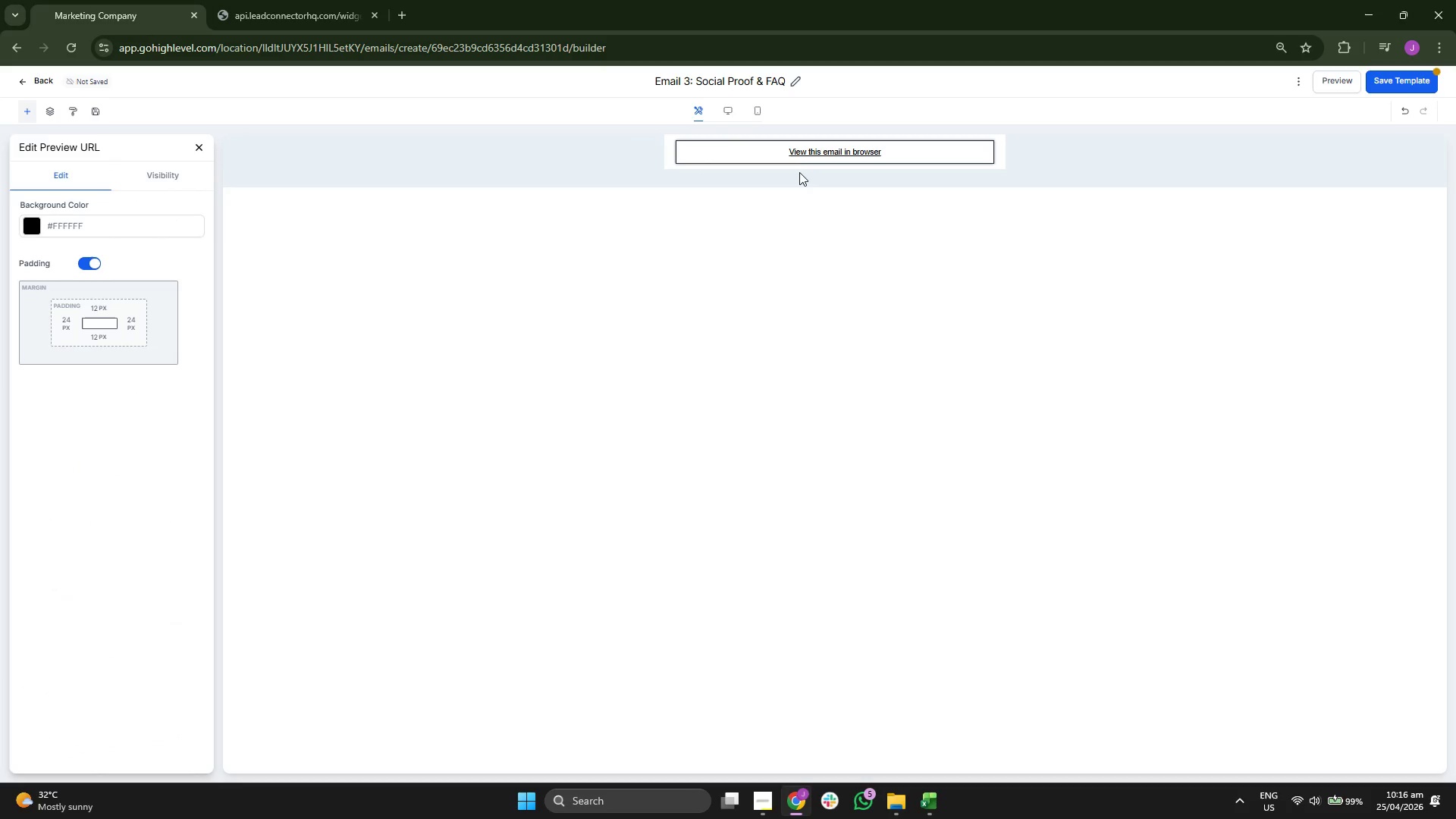 
left_click([801, 170])
 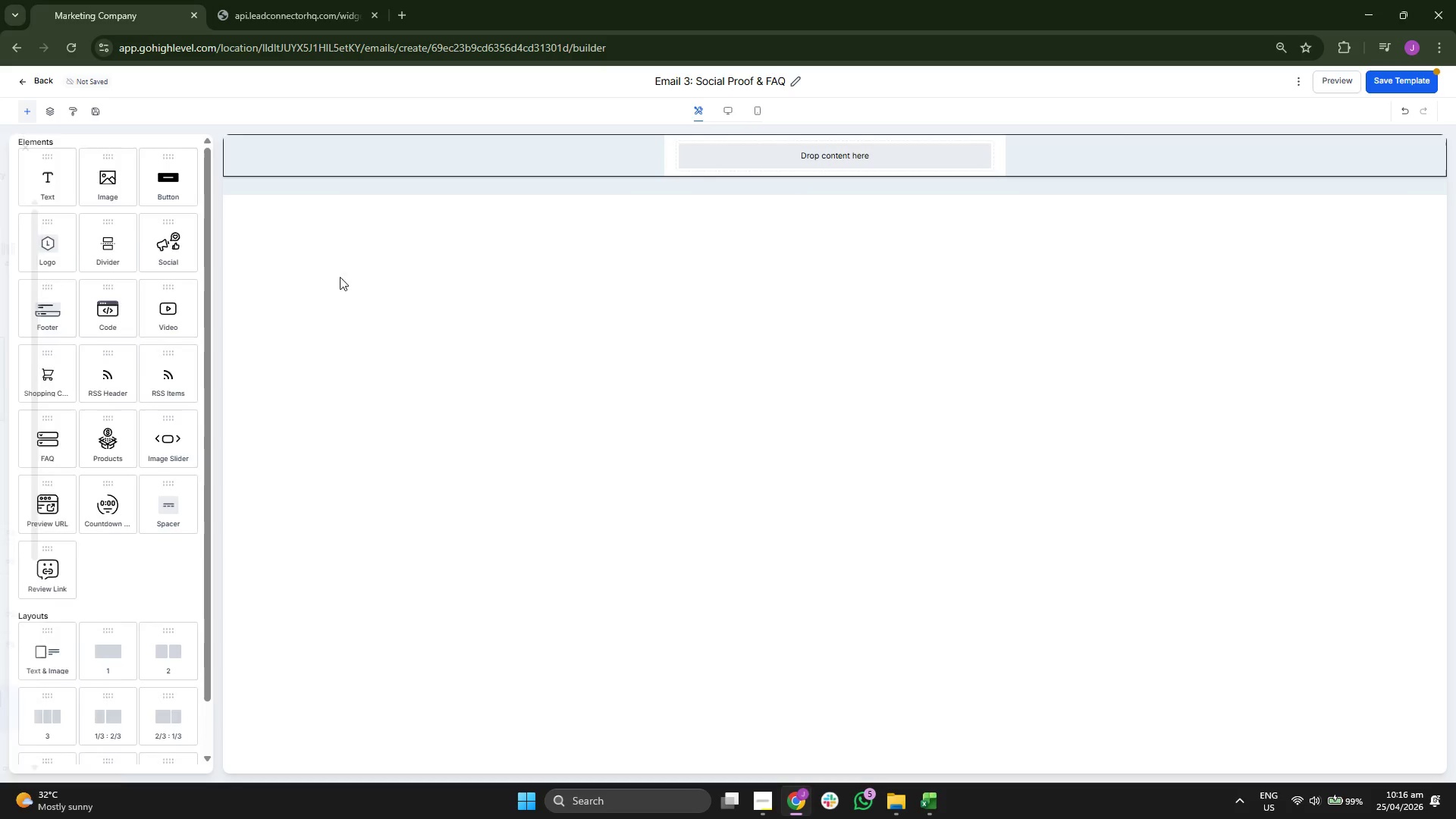 
scroll: coordinate [162, 409], scroll_direction: down, amount: 5.0
 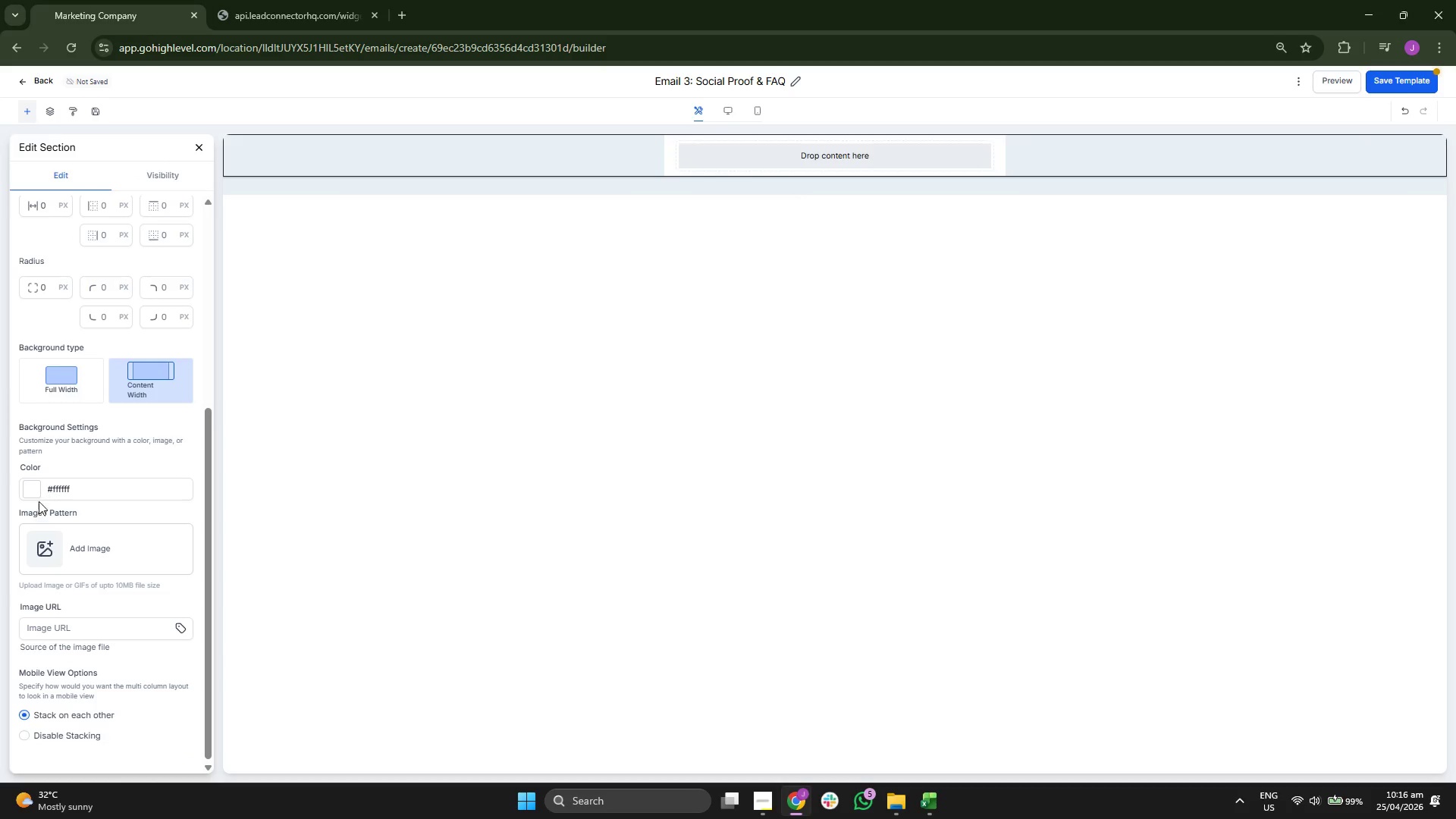 
left_click([39, 499])
 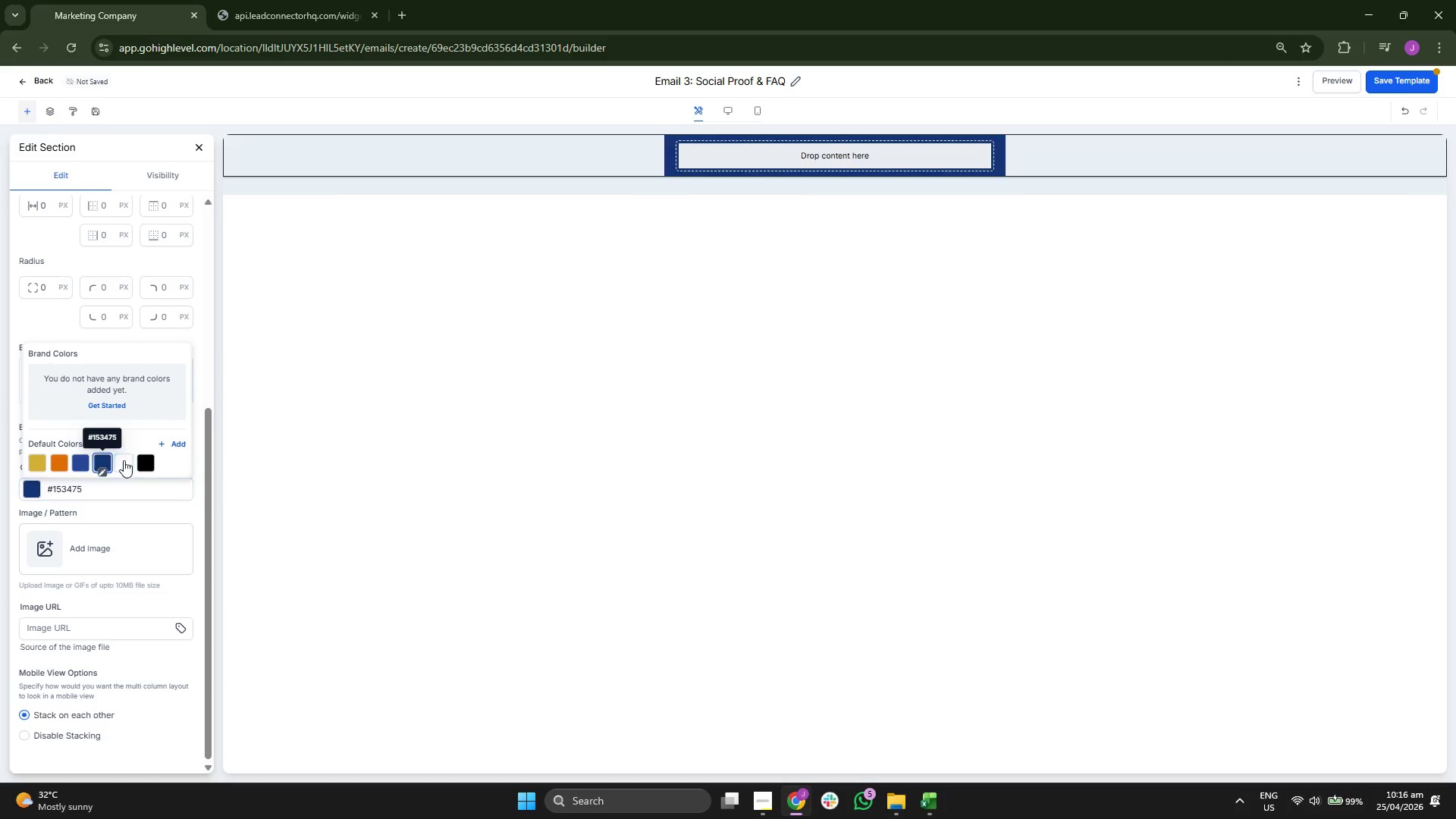 
left_click([193, 516])
 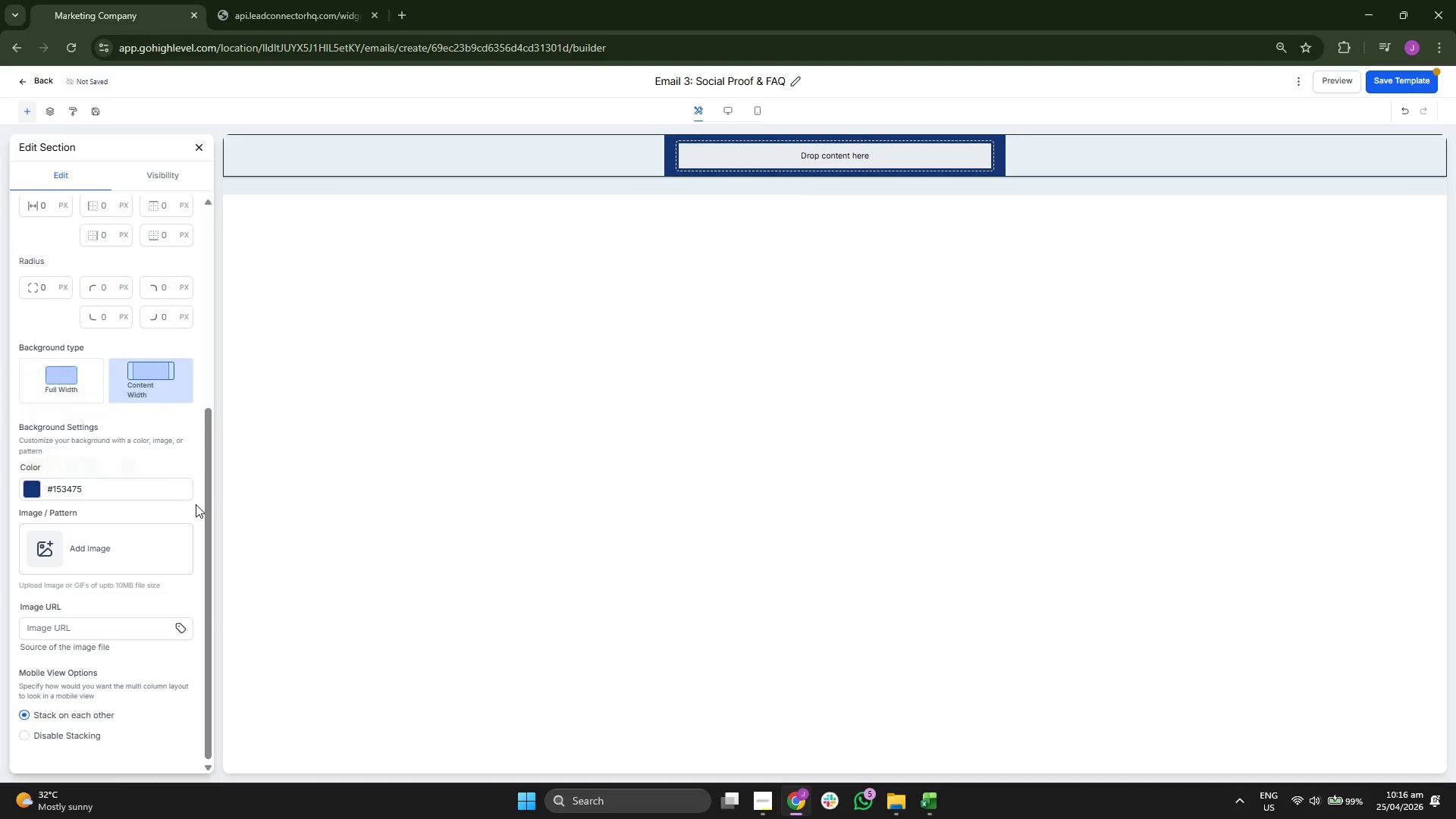 
scroll: coordinate [196, 504], scroll_direction: up, amount: 3.0
 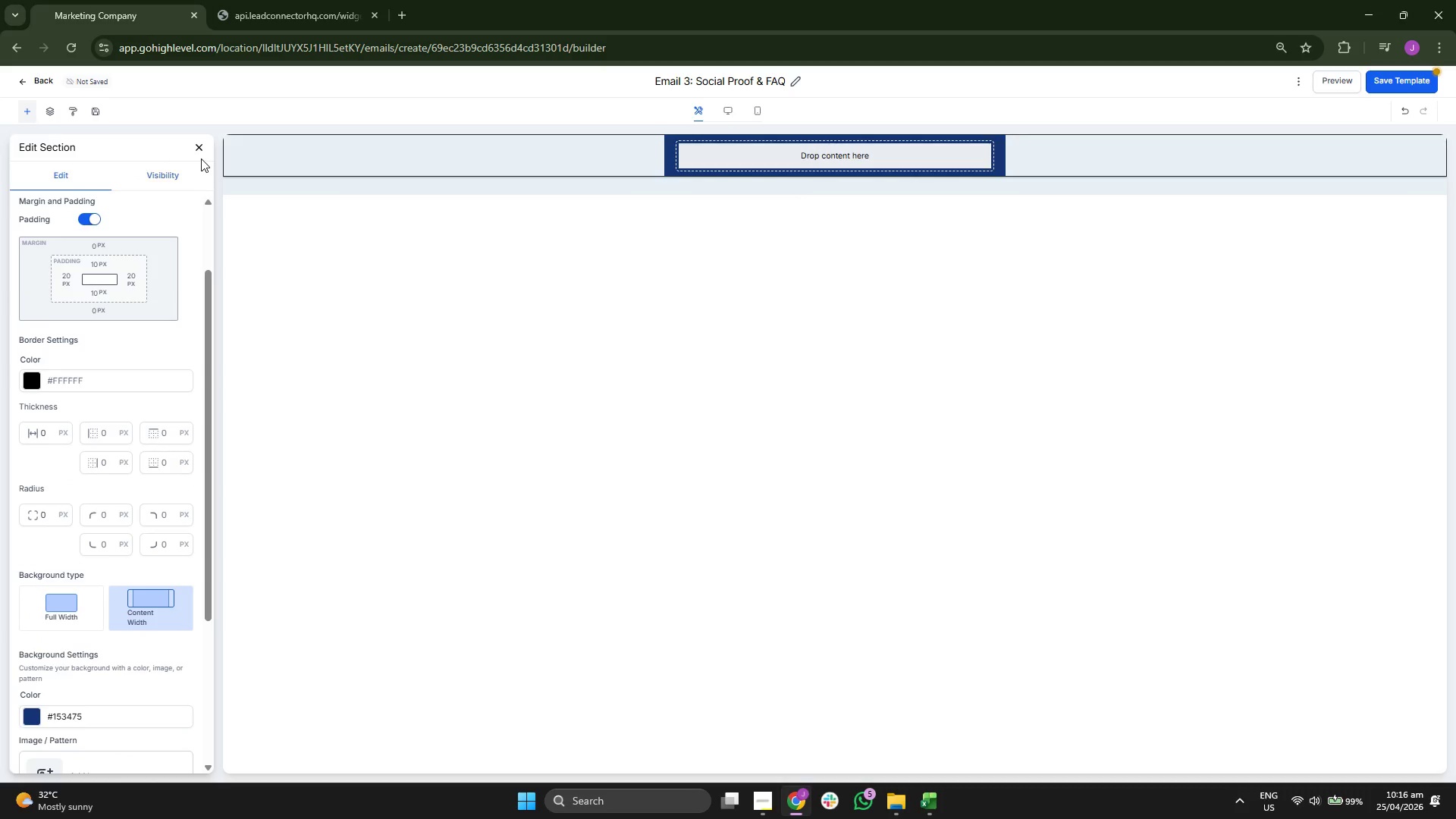 
left_click([203, 143])
 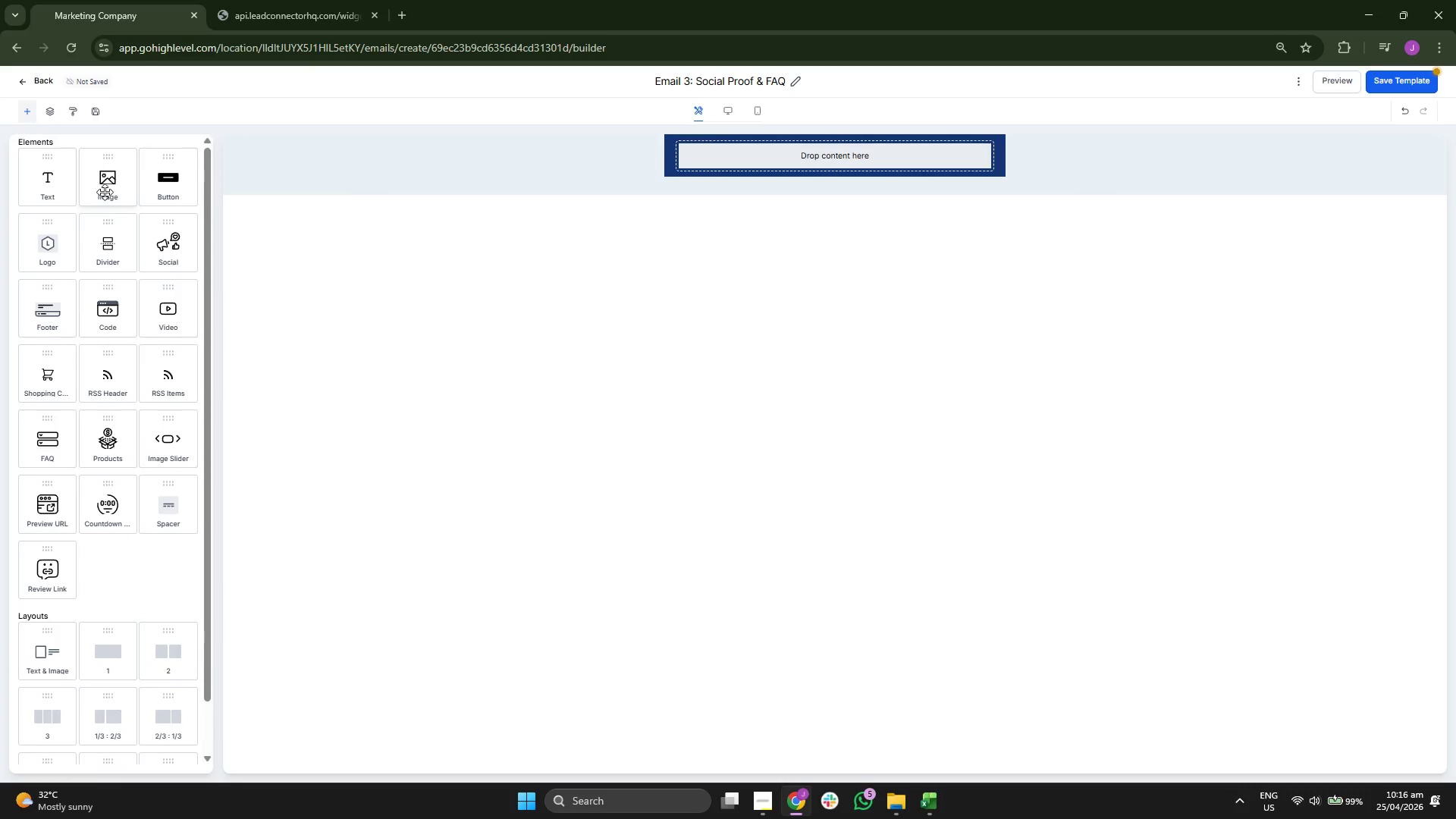 
left_click_drag(start_coordinate=[103, 192], to_coordinate=[699, 154])
 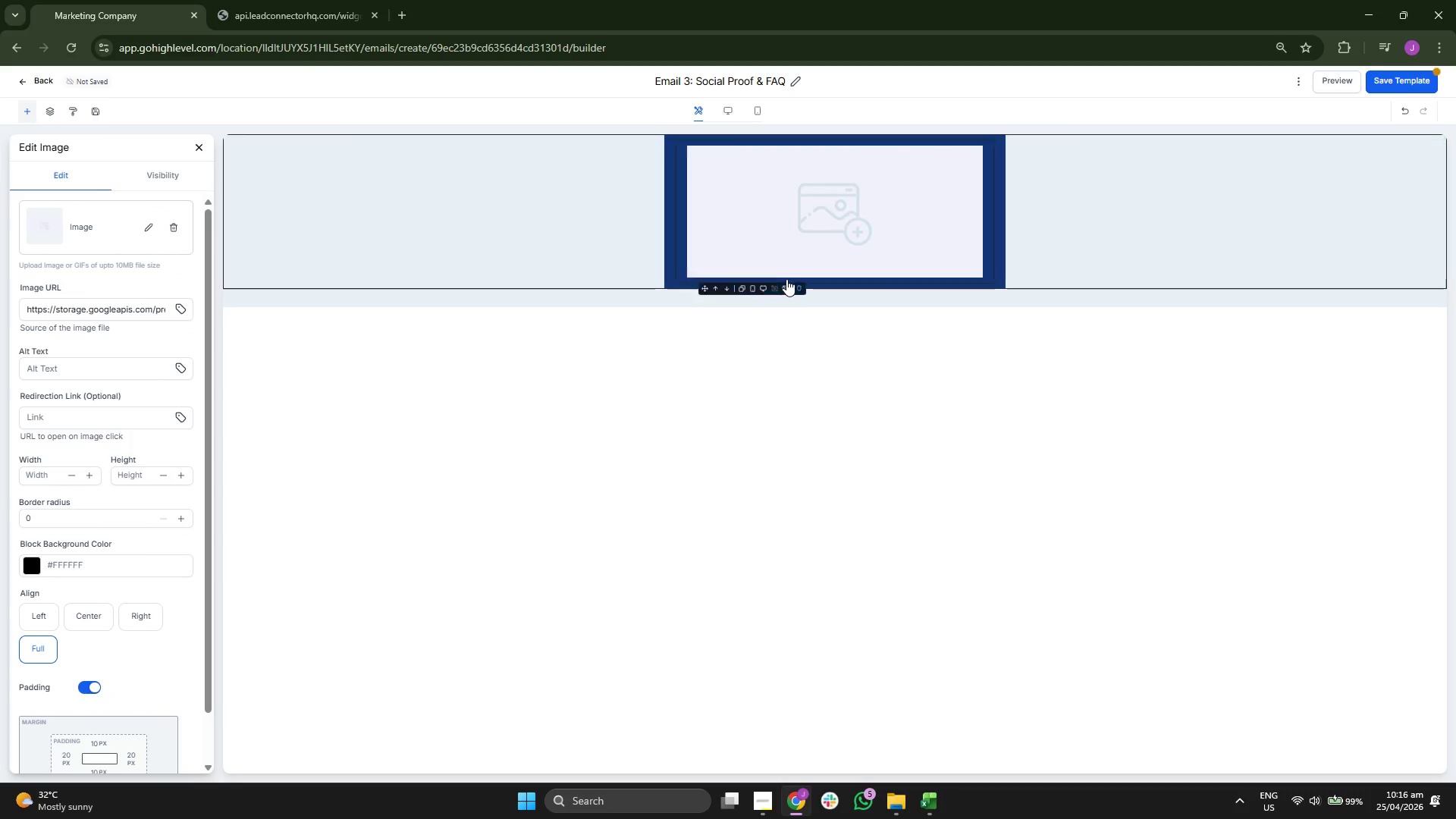 
left_click([799, 287])
 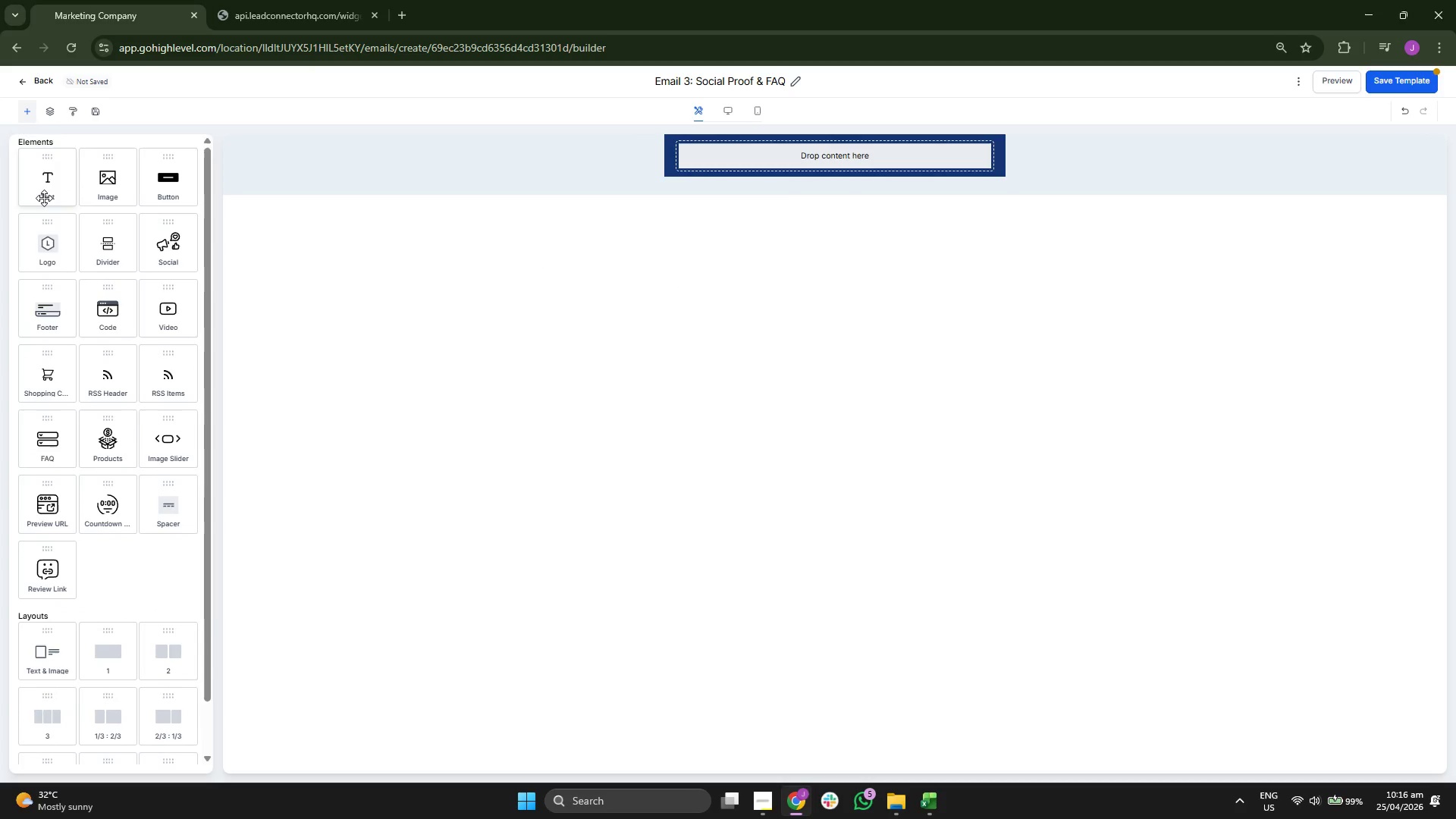 
left_click_drag(start_coordinate=[43, 196], to_coordinate=[788, 161])
 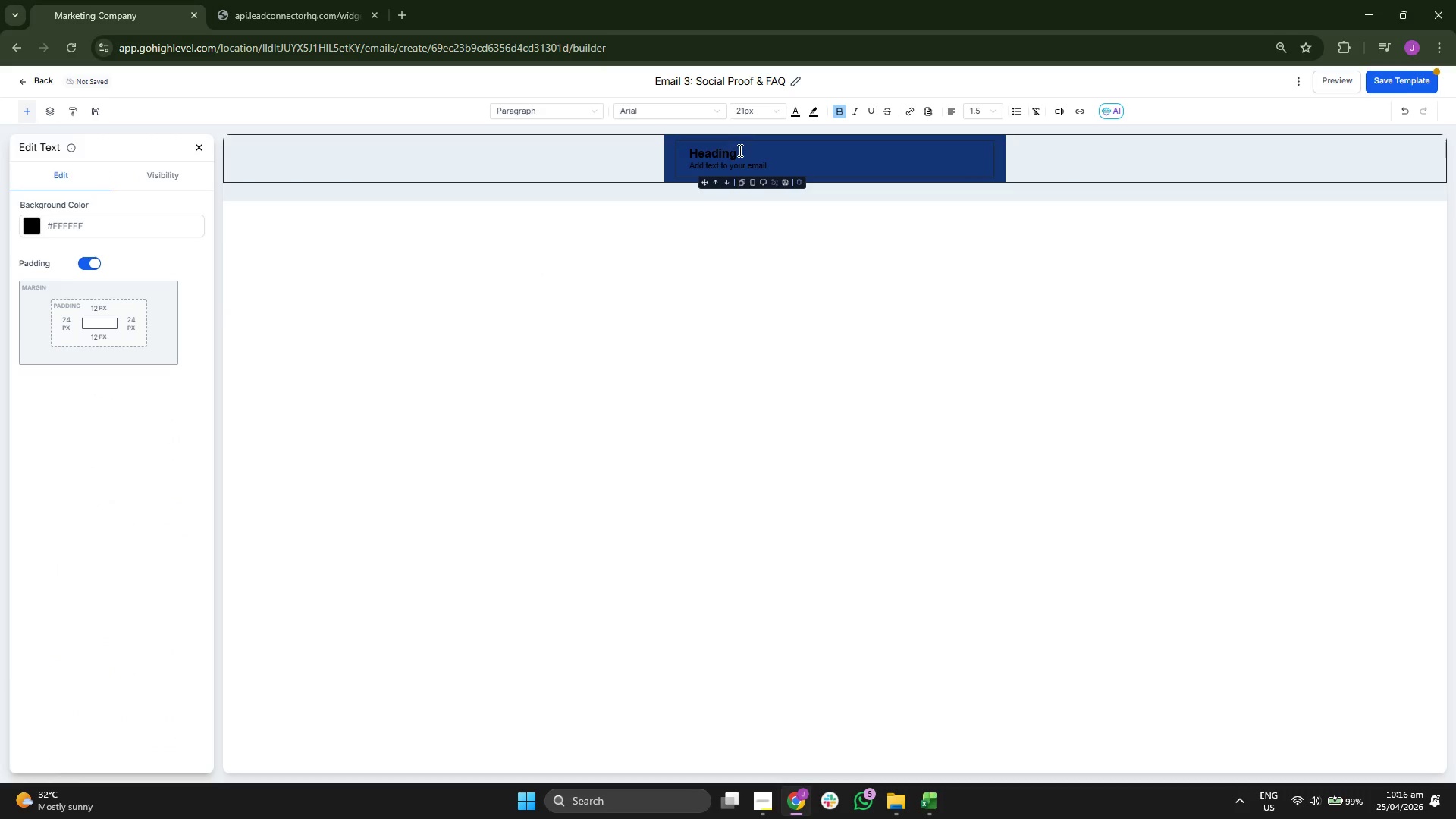 
double_click([754, 155])
 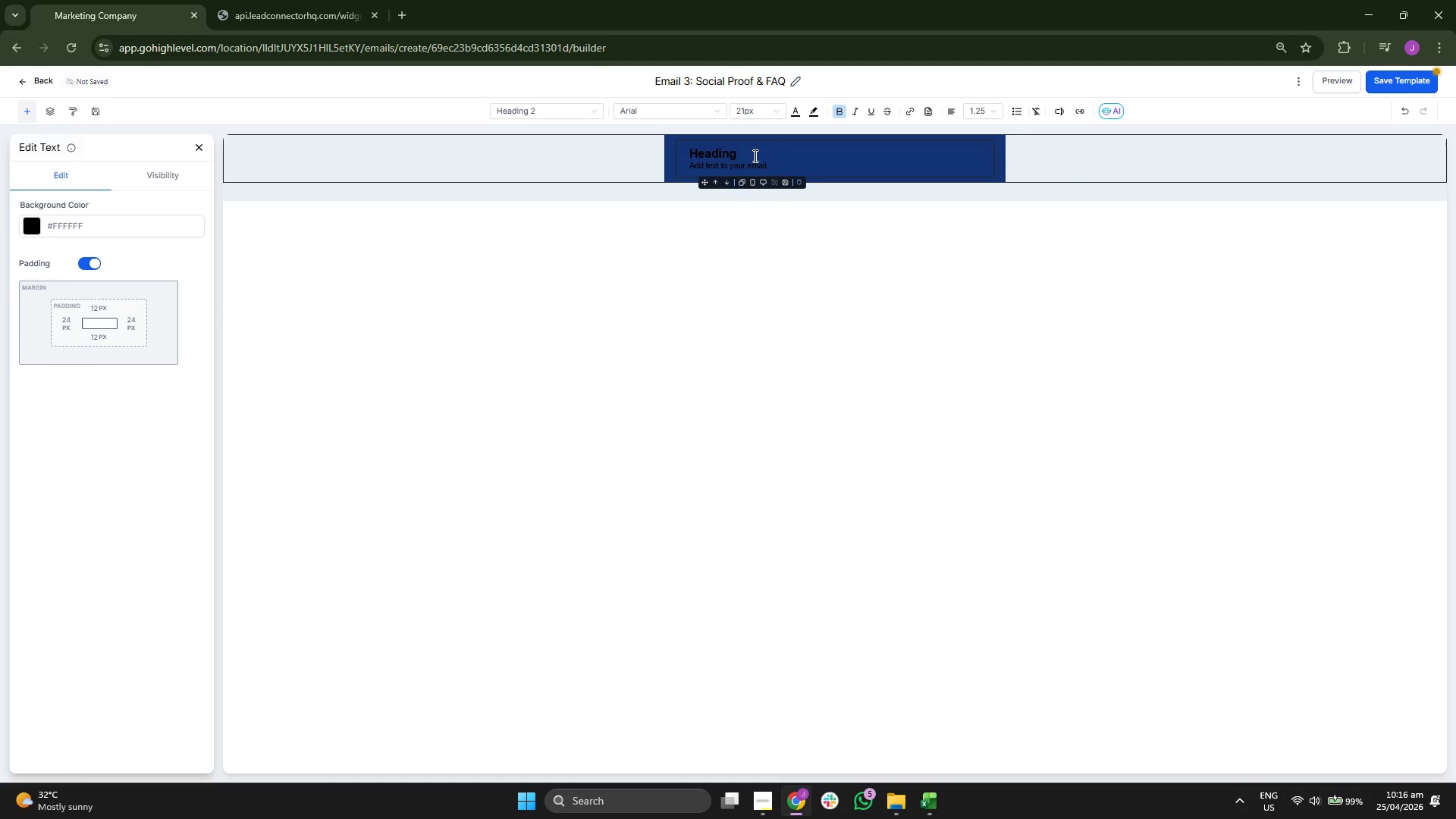 
triple_click([754, 155])
 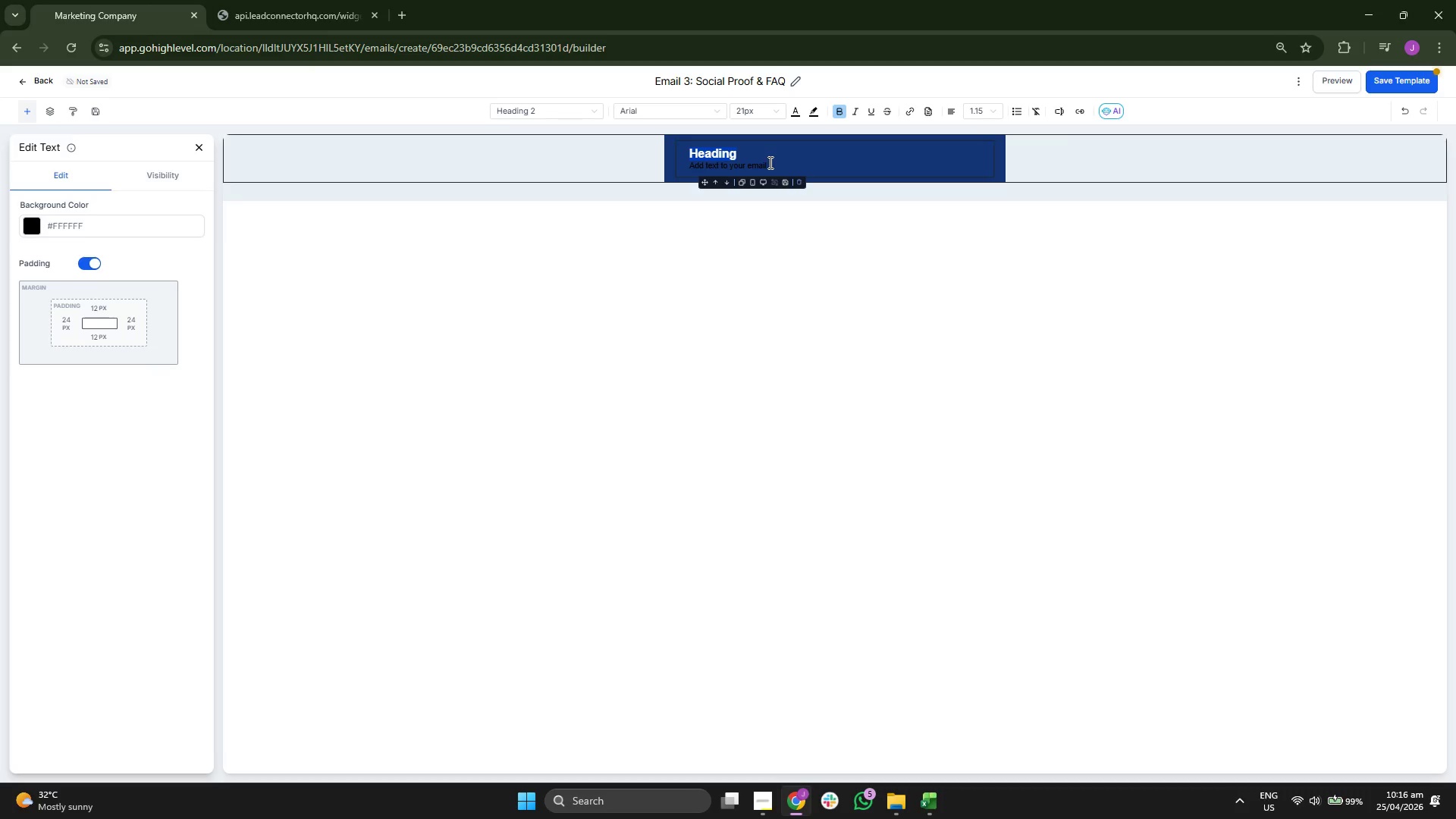 
key(Backspace)
type(l)
key(Backspace)
type(Loved)
 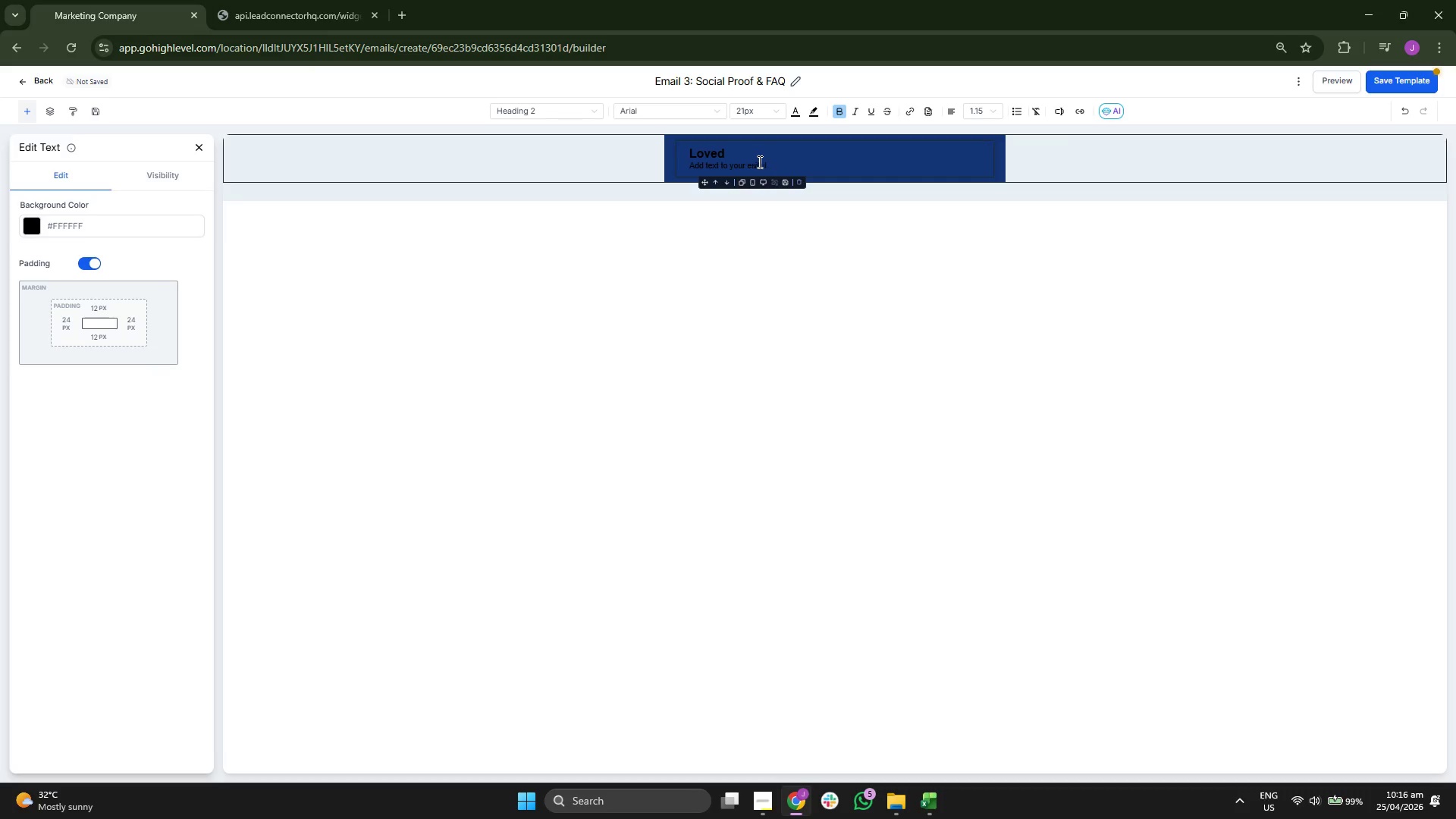 
double_click([714, 158])
 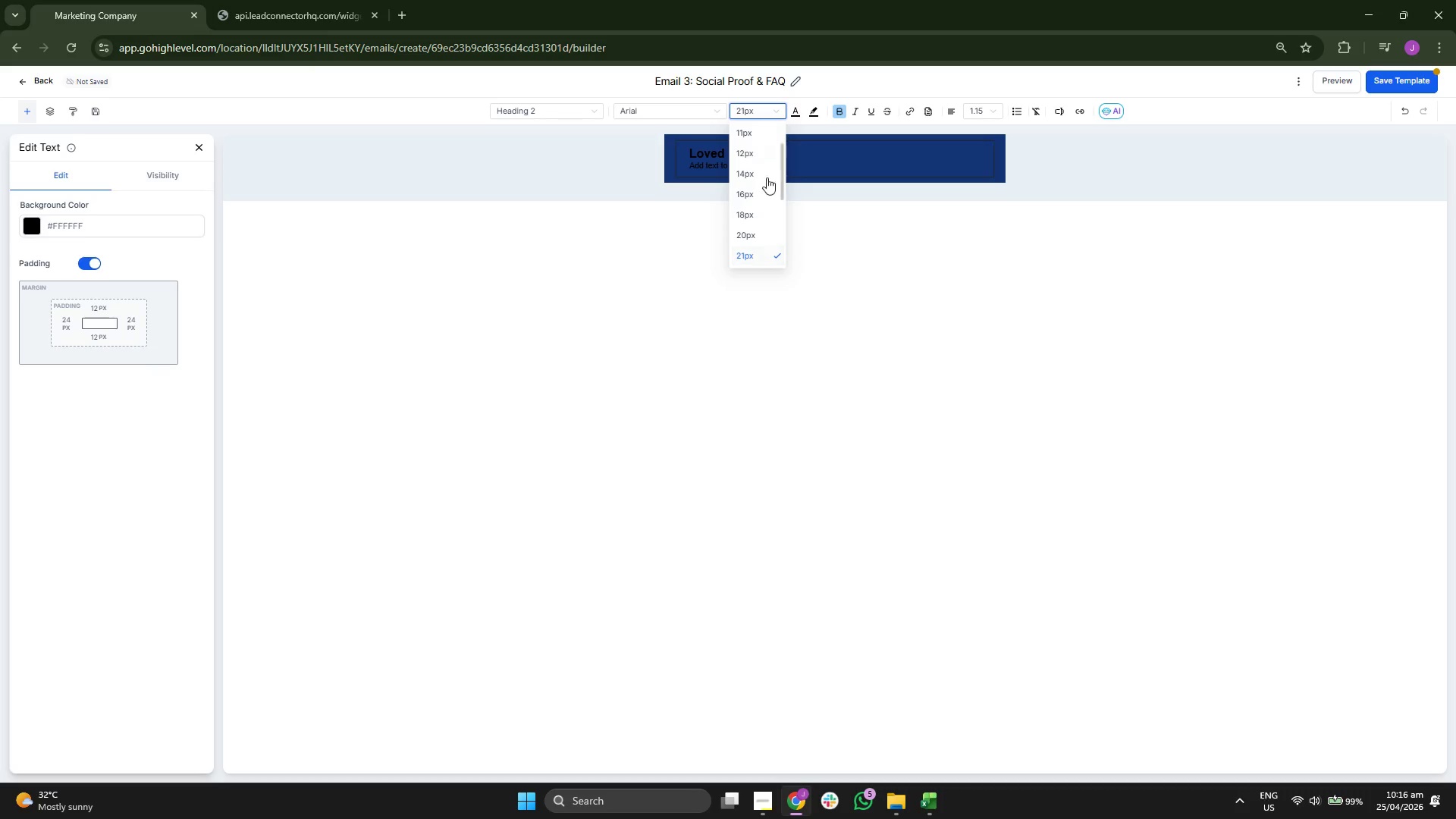 
scroll: coordinate [756, 231], scroll_direction: down, amount: 1.0
 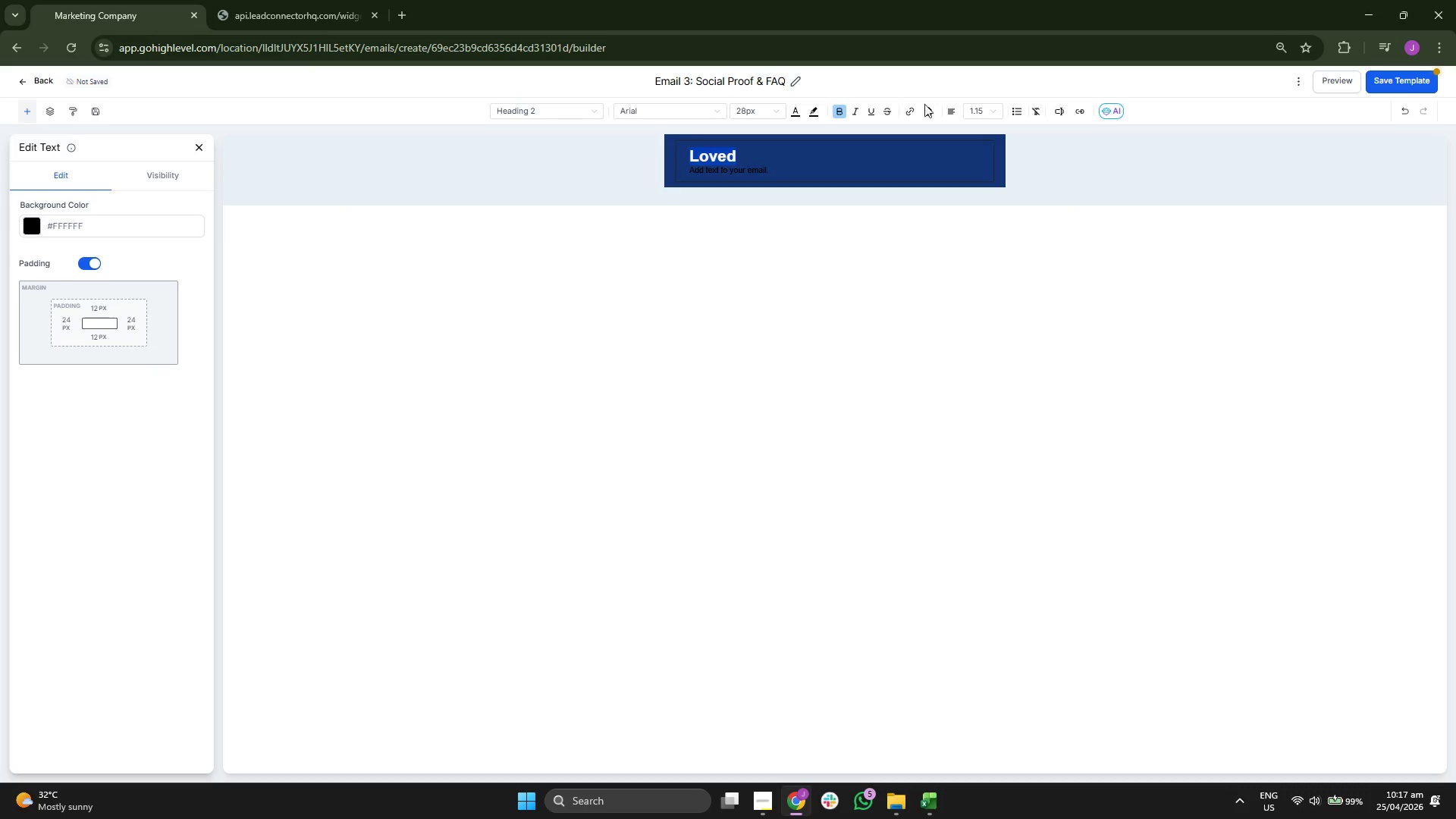 
left_click([952, 109])
 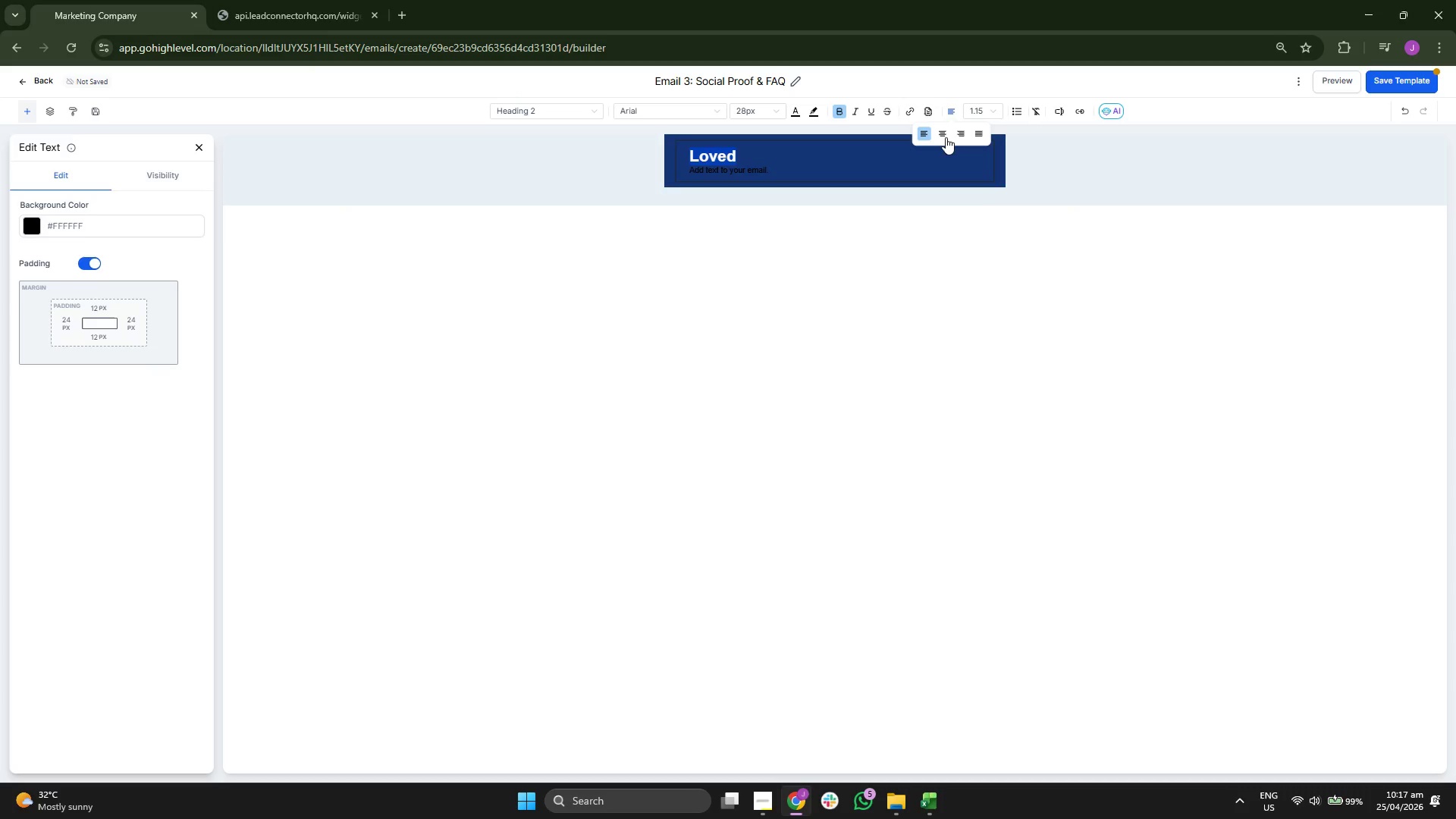 
left_click([943, 133])
 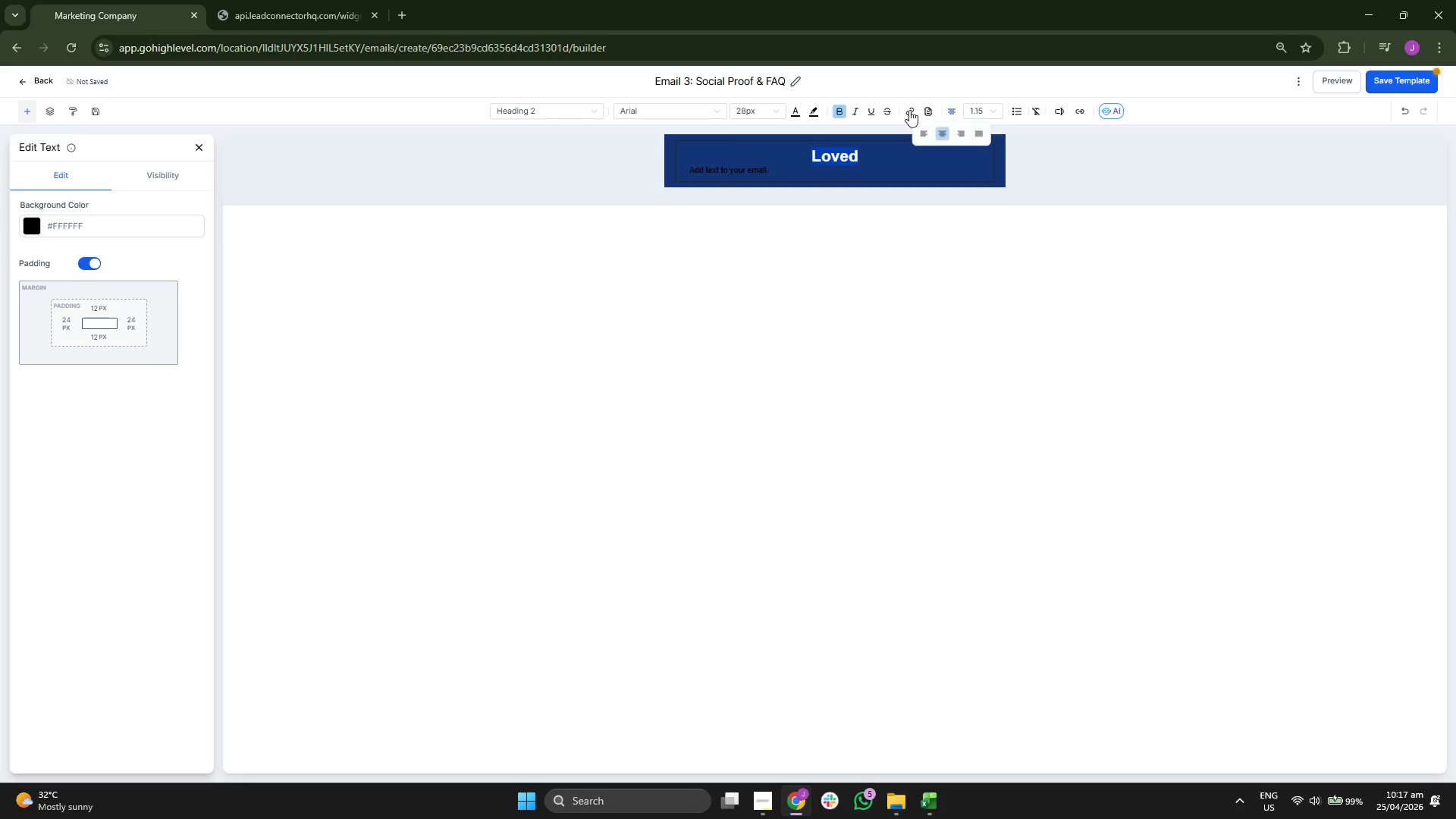 
left_click([770, 109])
 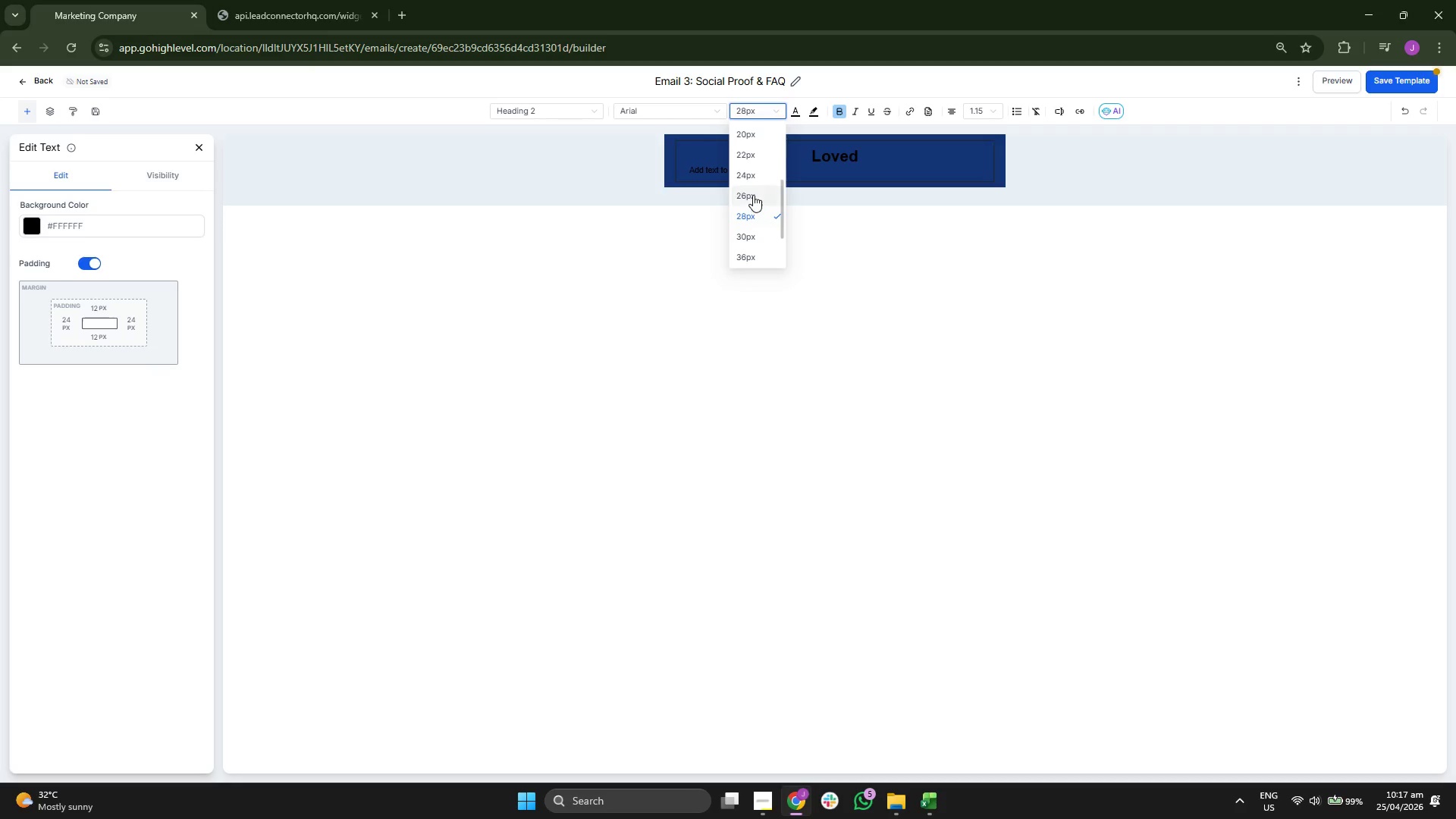 
left_click([753, 194])
 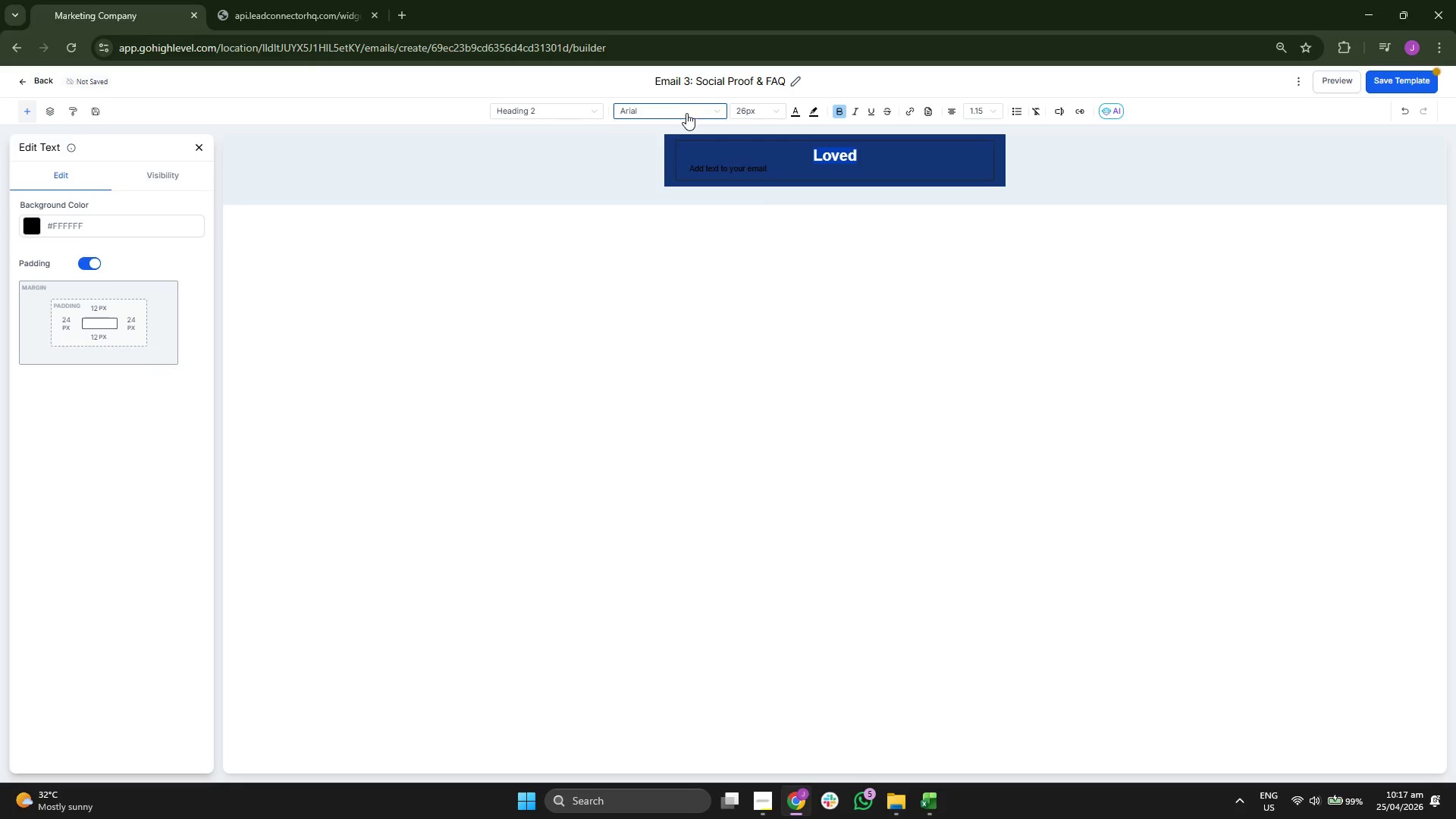 
left_click([686, 113])
 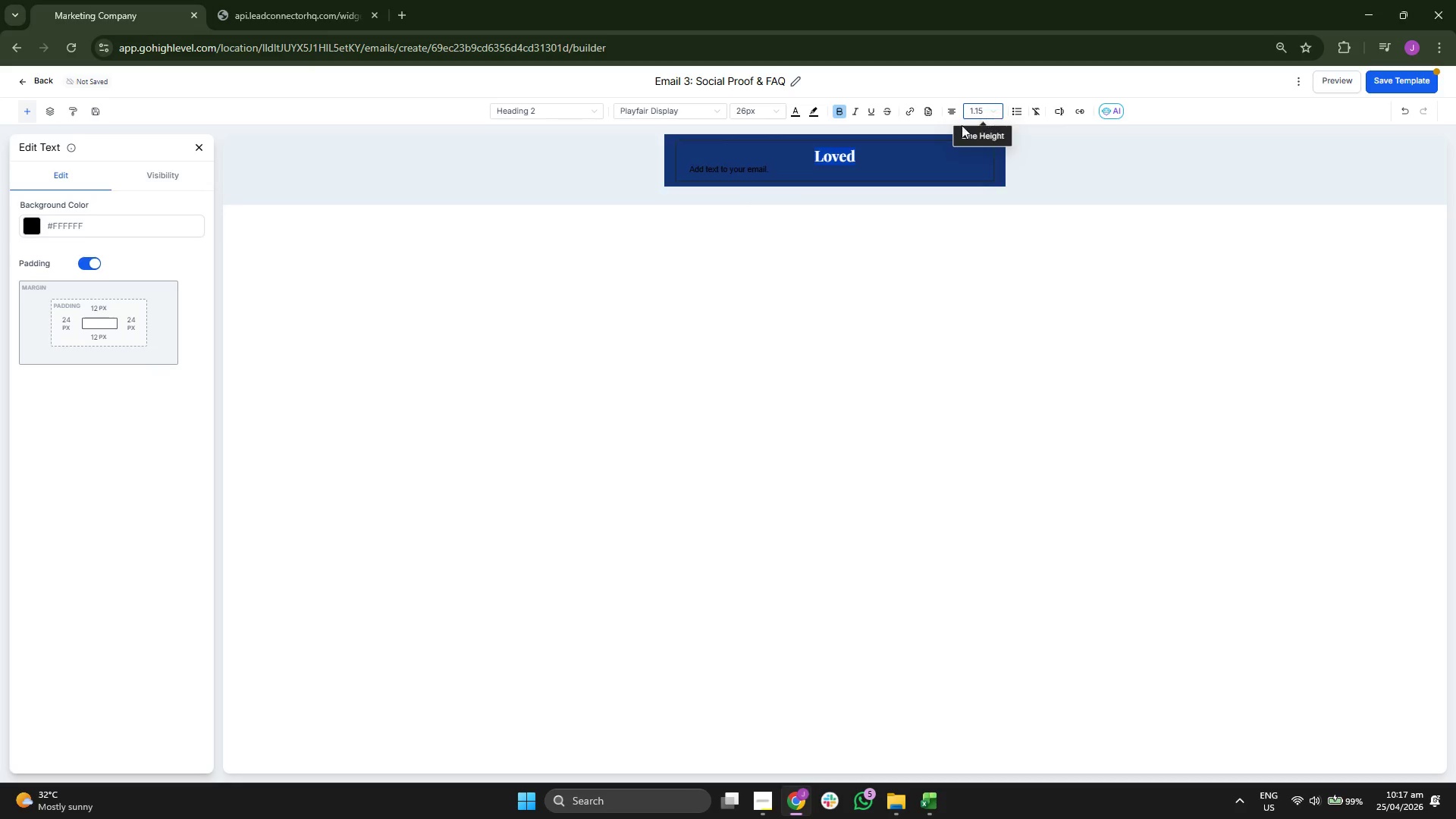 
left_click([795, 115])
 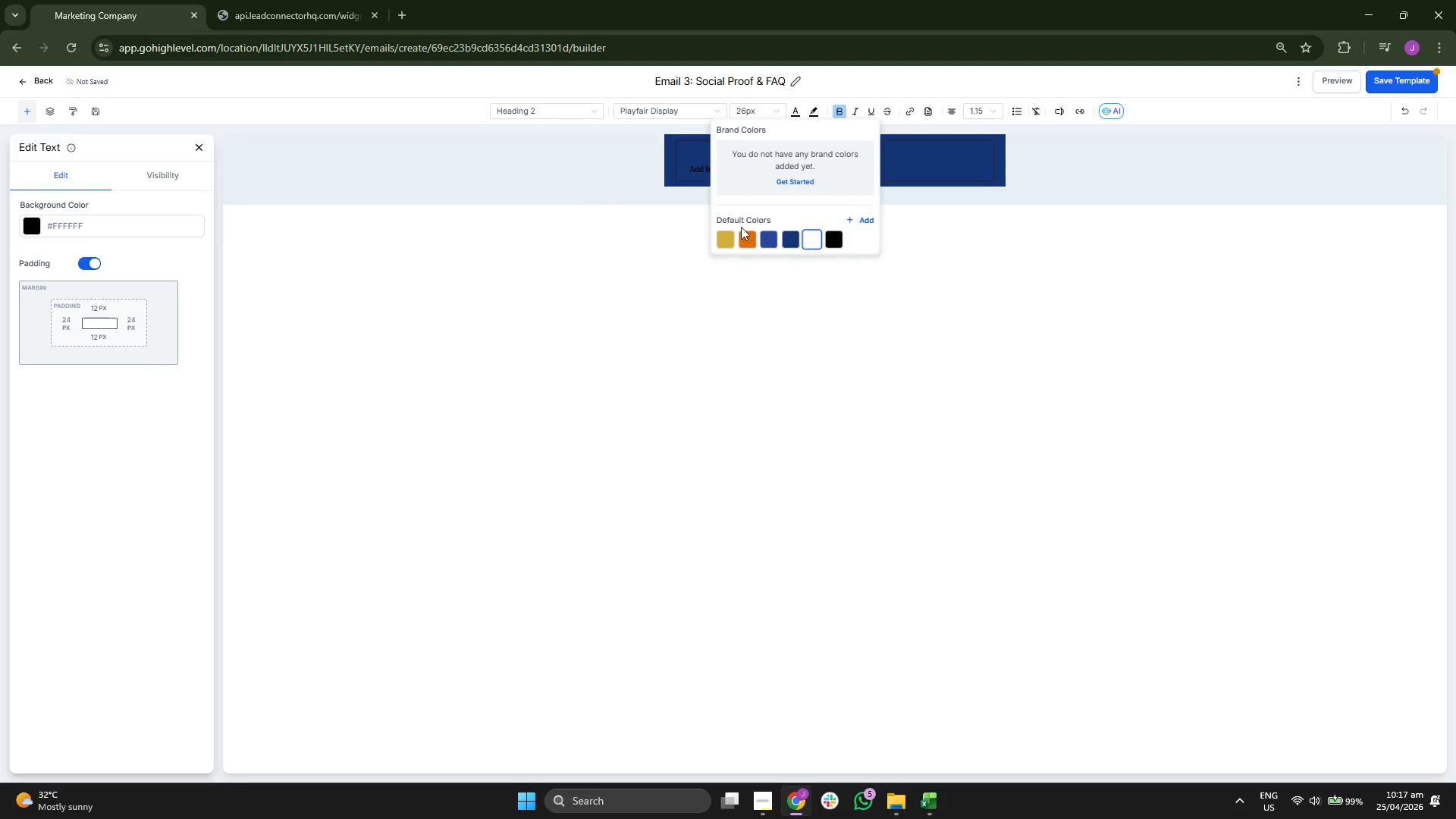 
left_click([727, 234])
 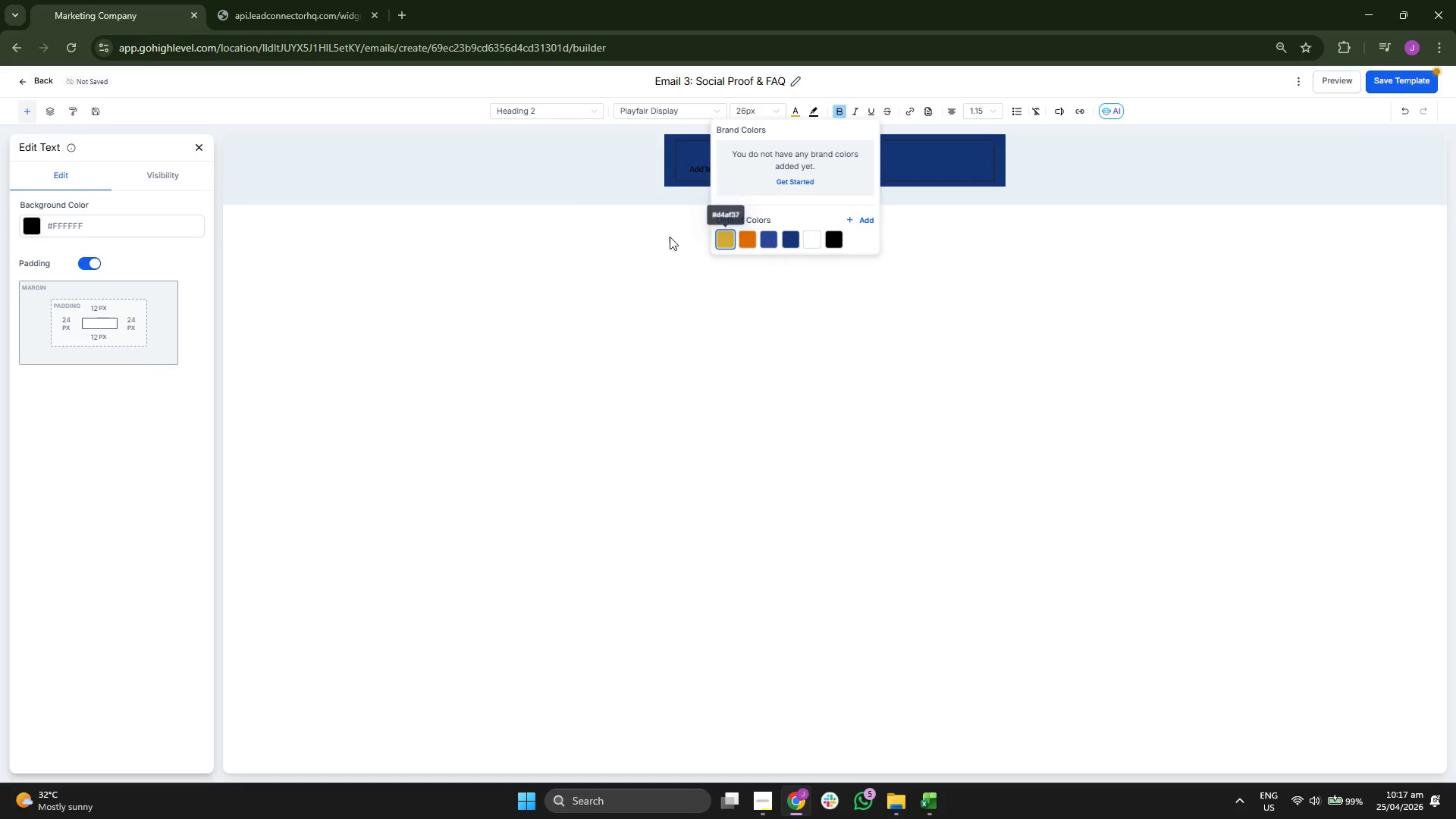 
left_click([664, 236])
 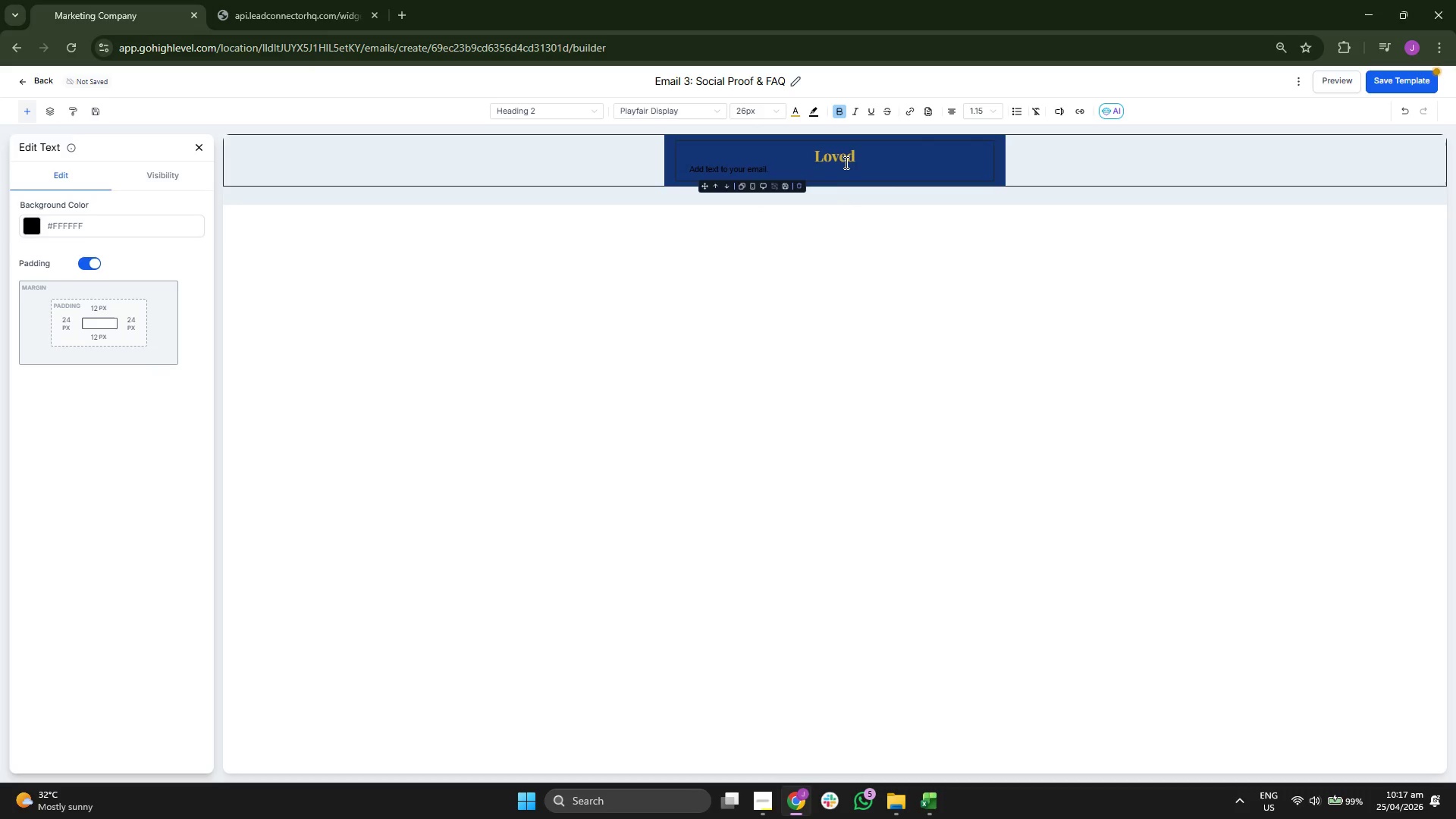 
left_click([868, 152])
 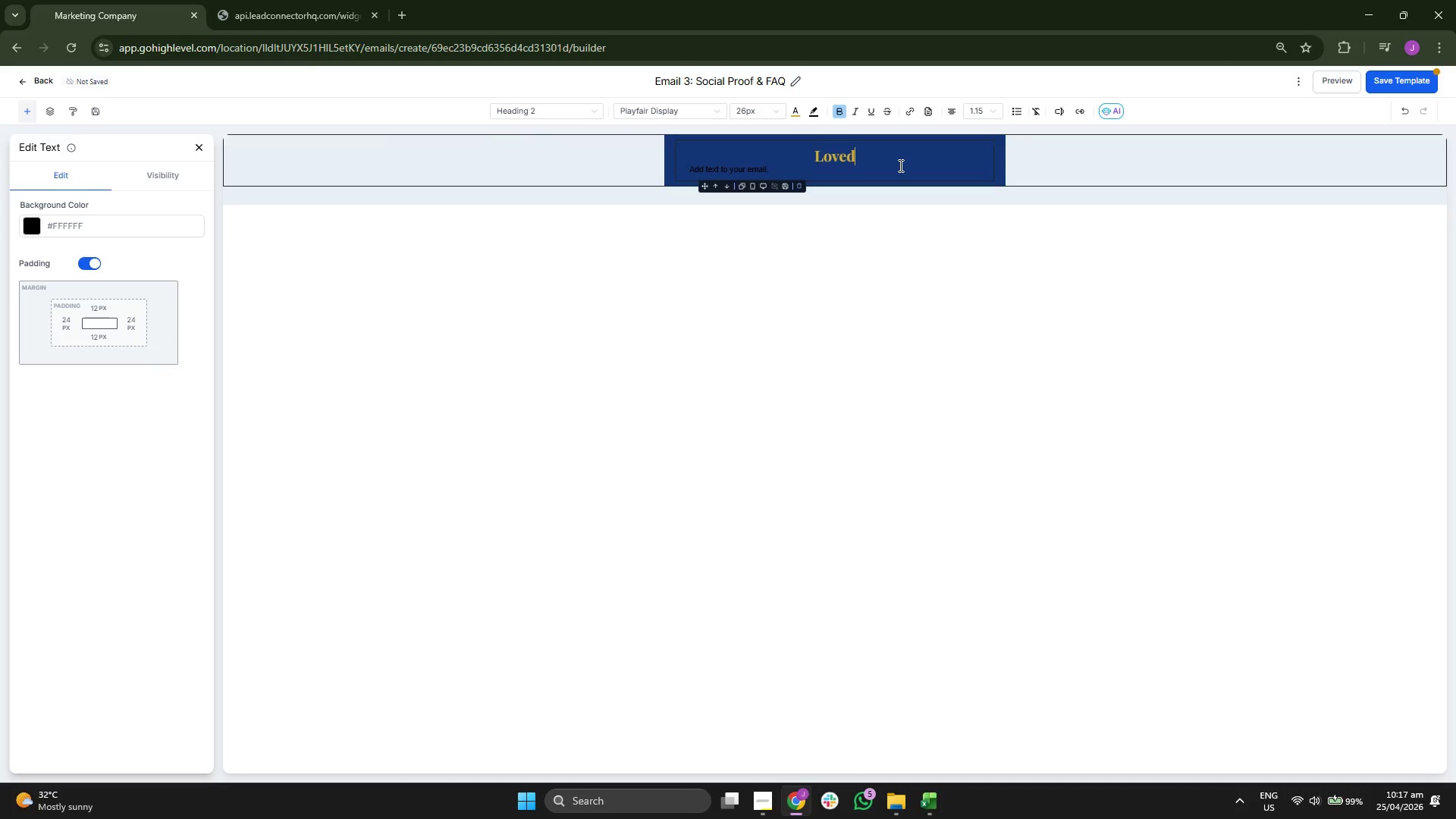 
key(Space)
 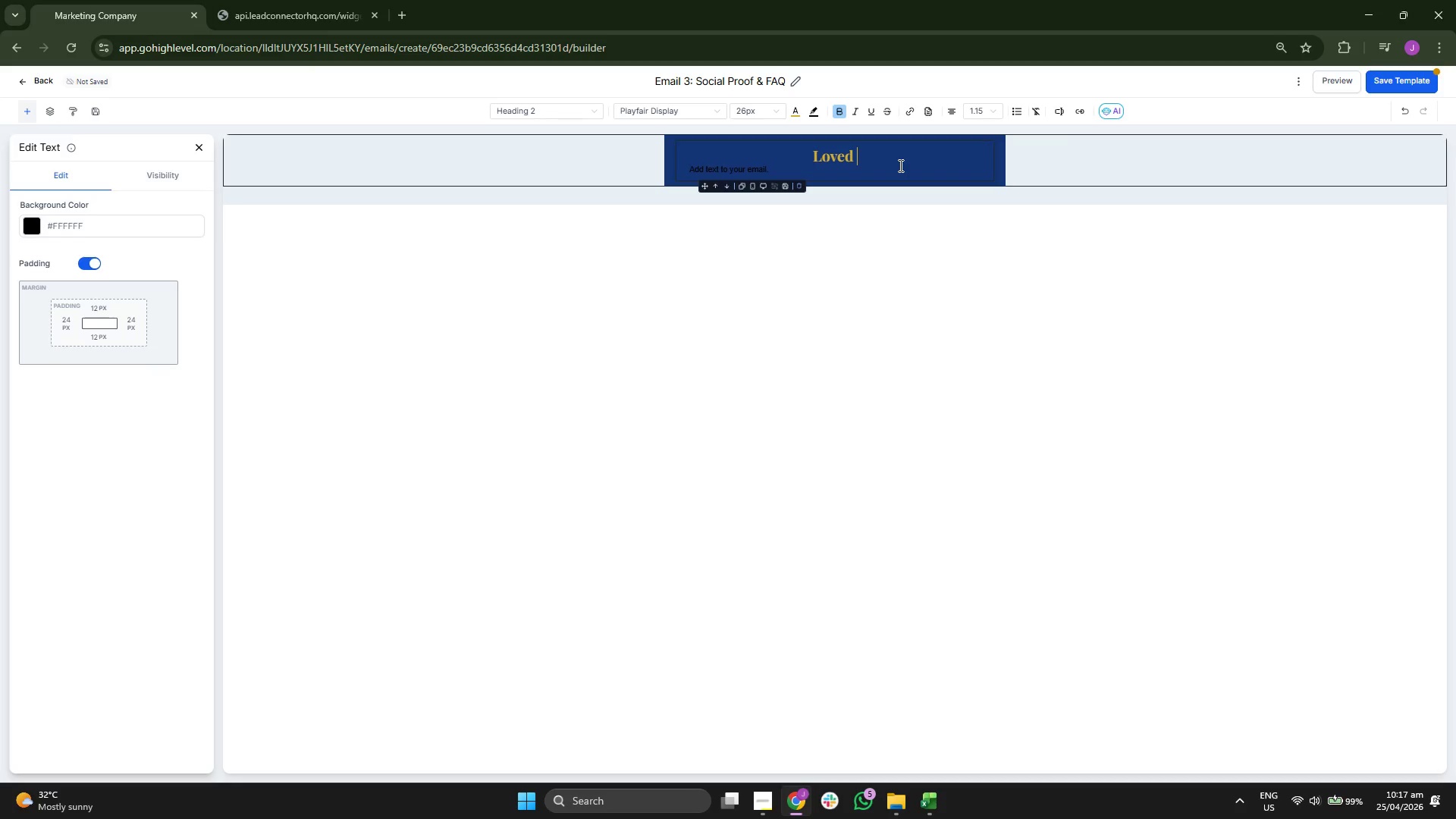 
type(by )
 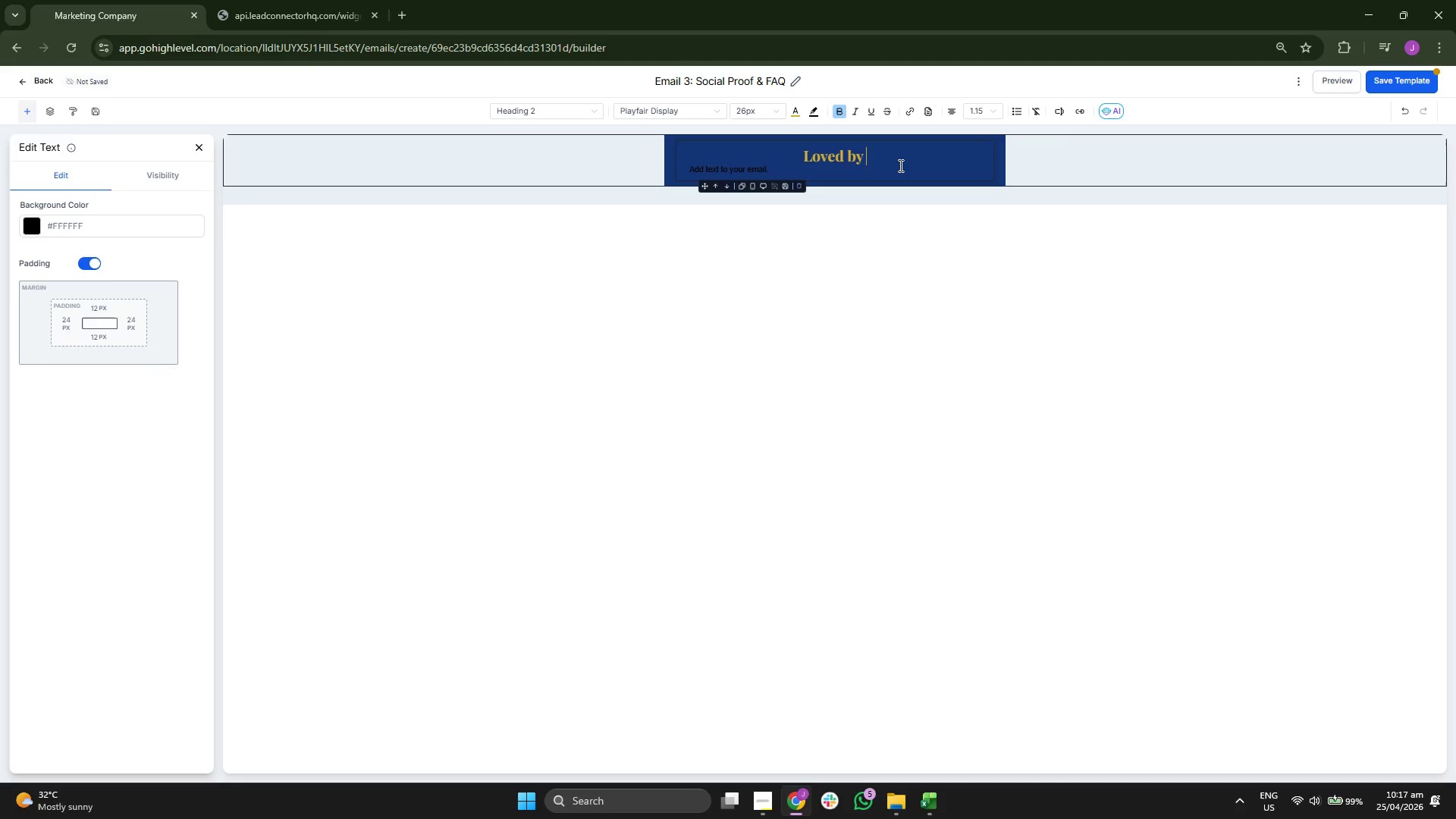 
type(the Host)
 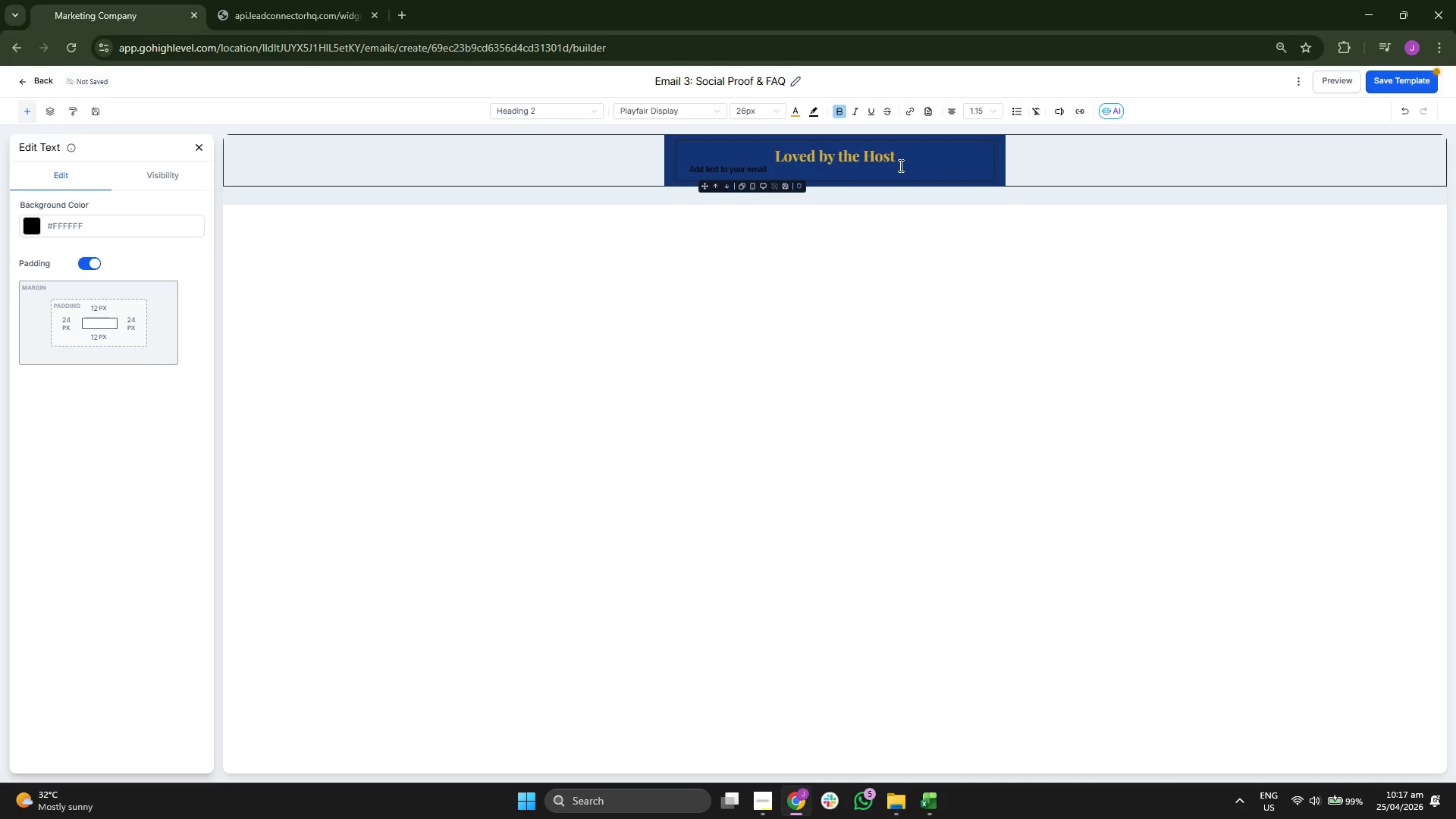 
type(. Admired by the)
 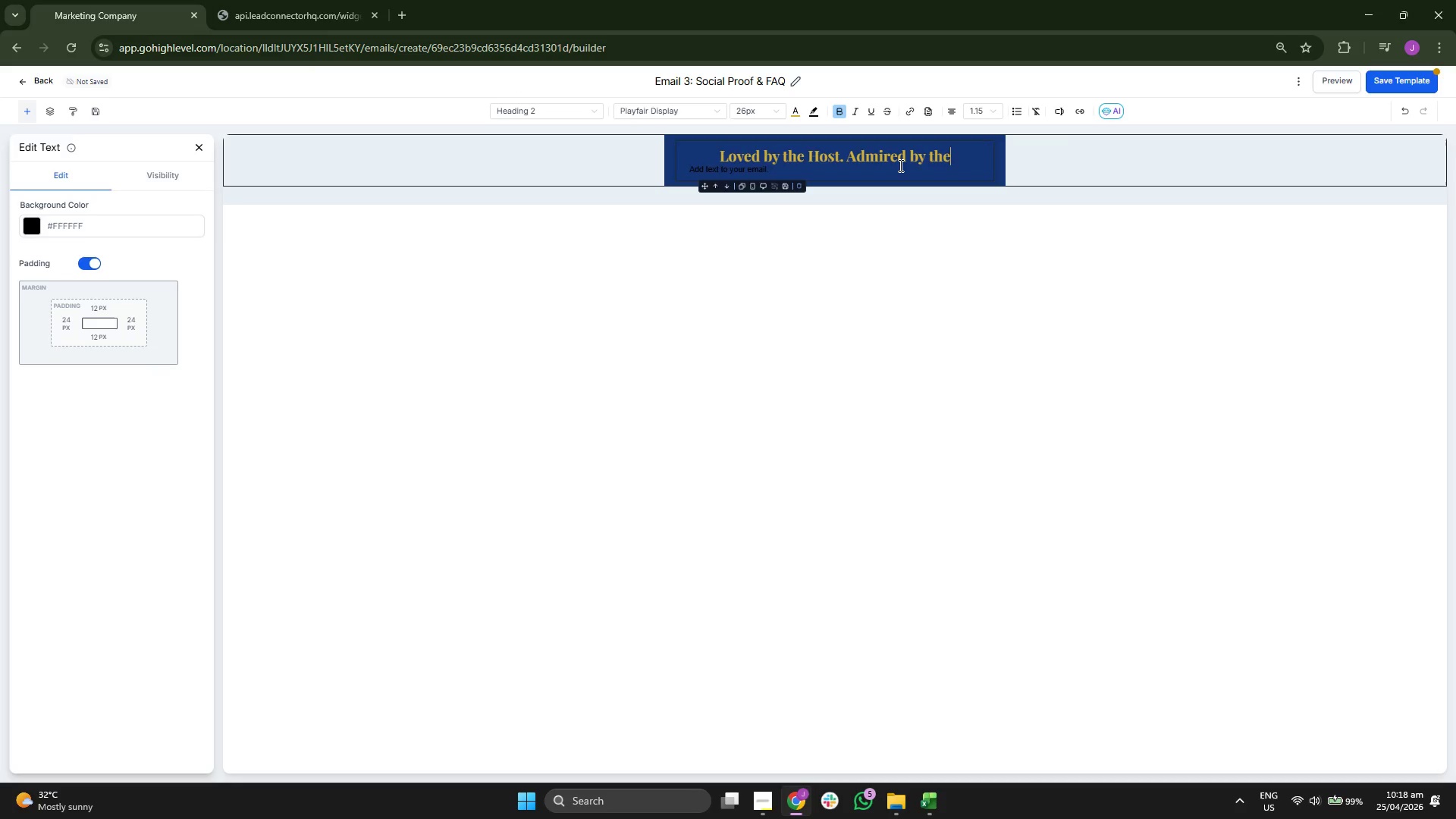 
type( Guest.)
 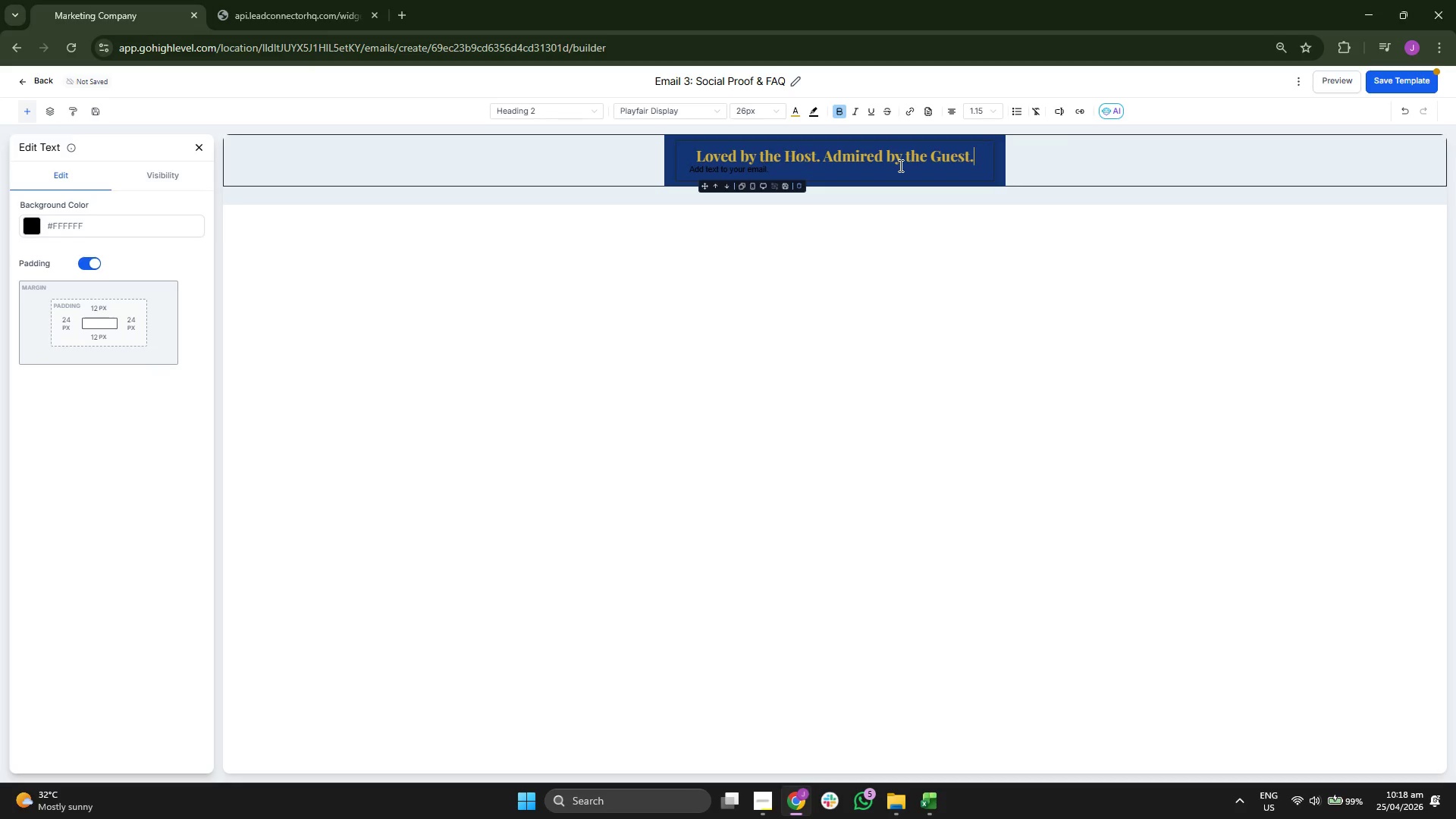 
left_click([898, 169])
 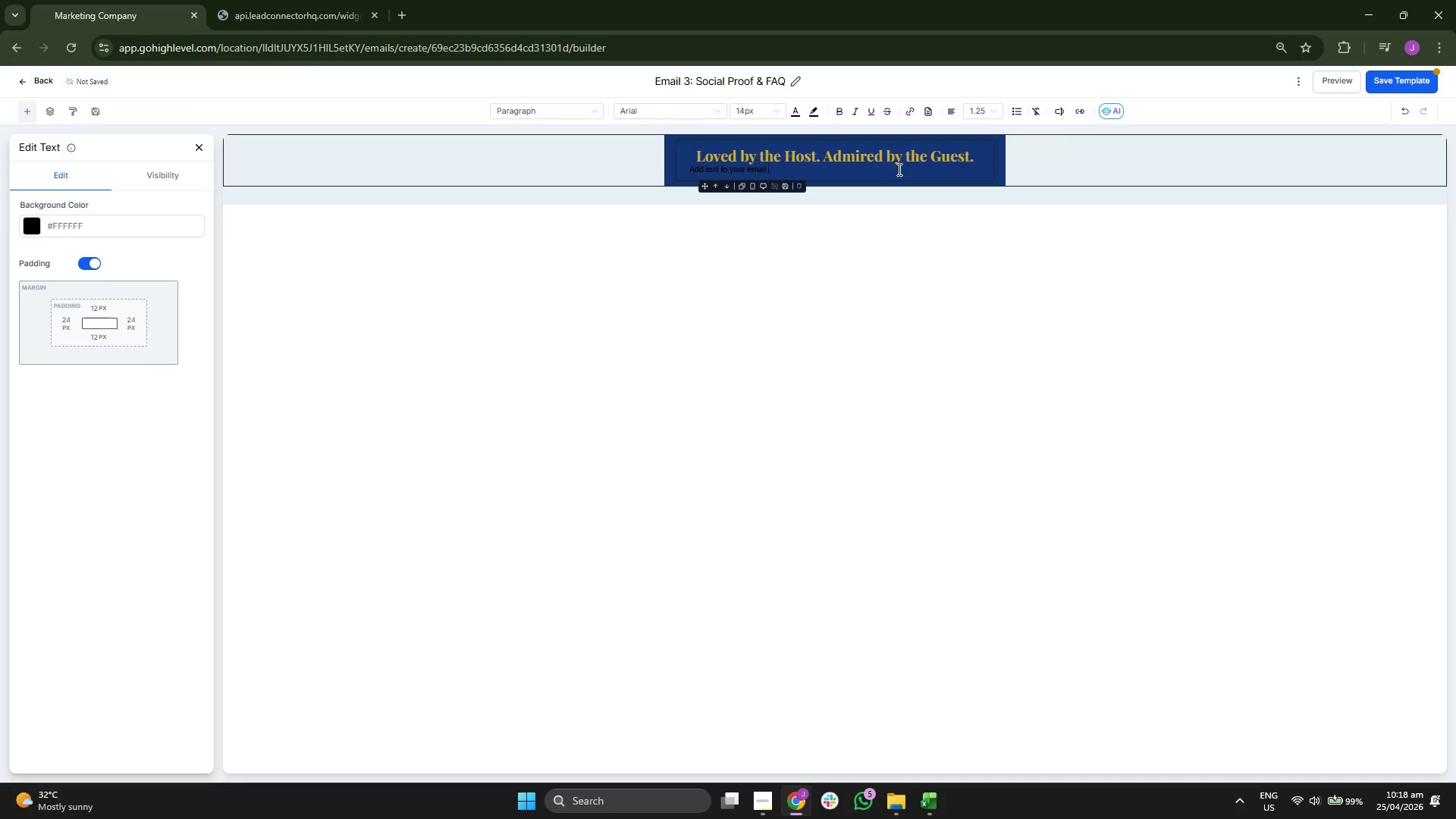 
key(Backspace)
 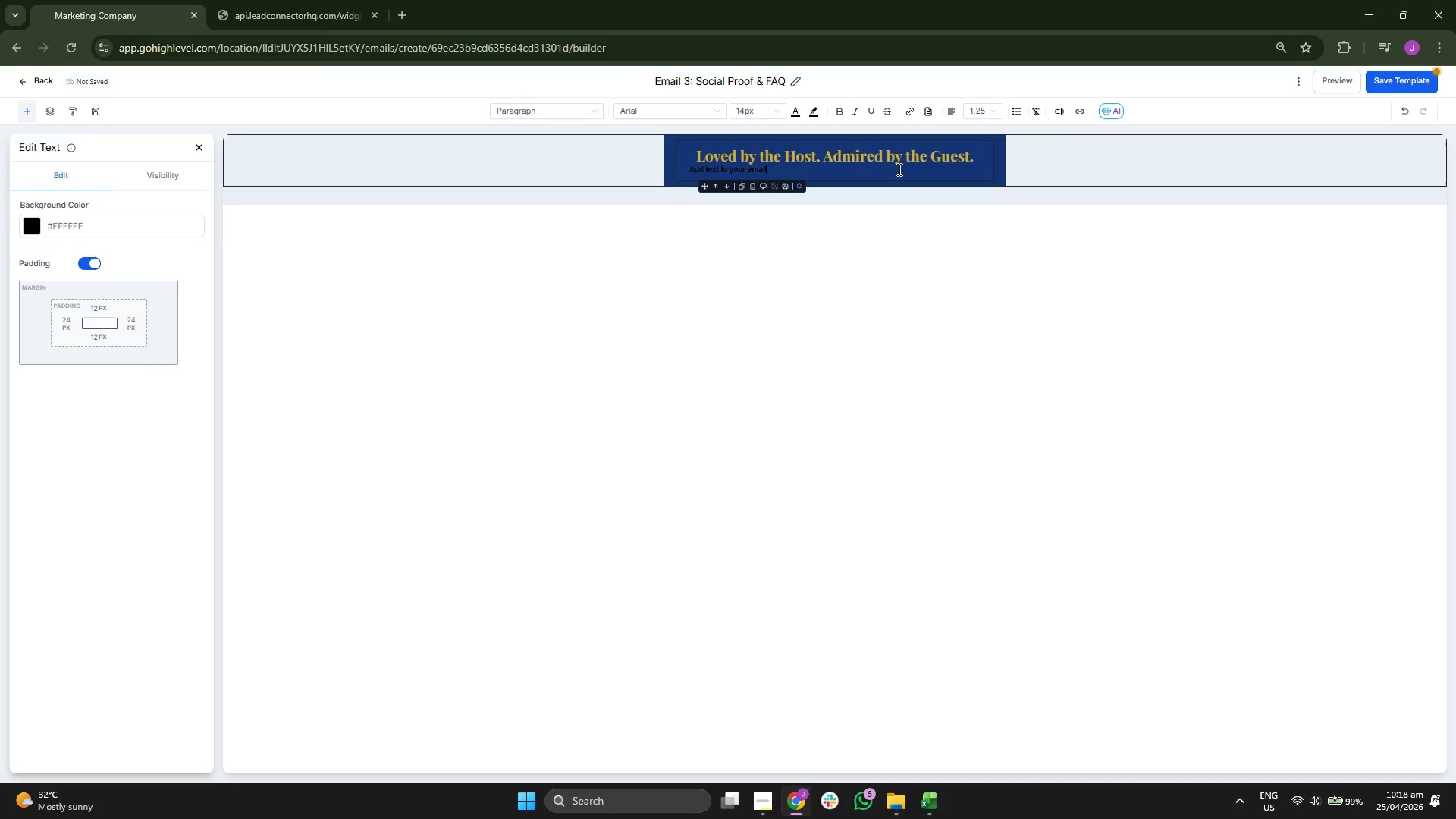 
key(Backspace)
 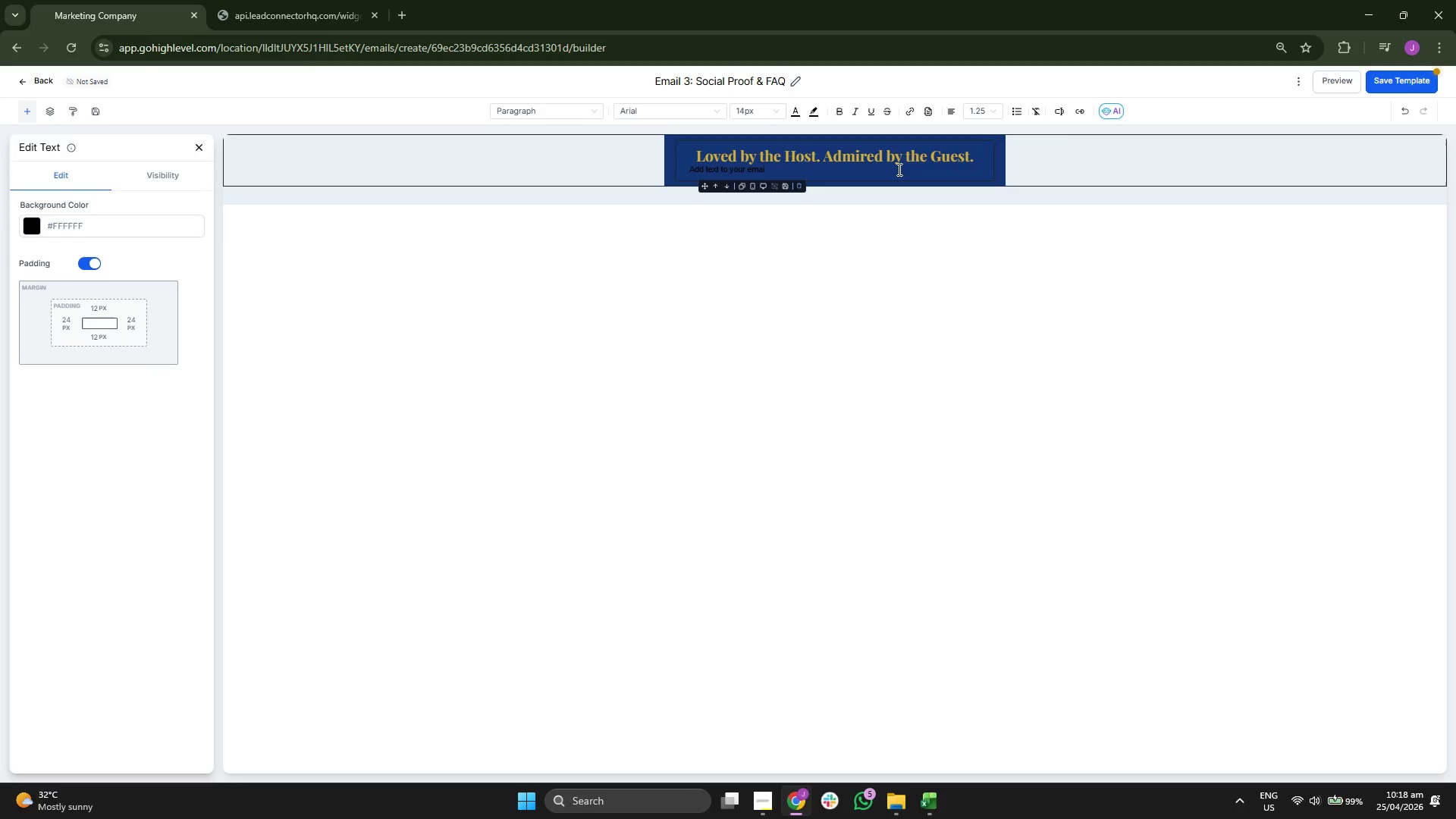 
key(Backspace)
 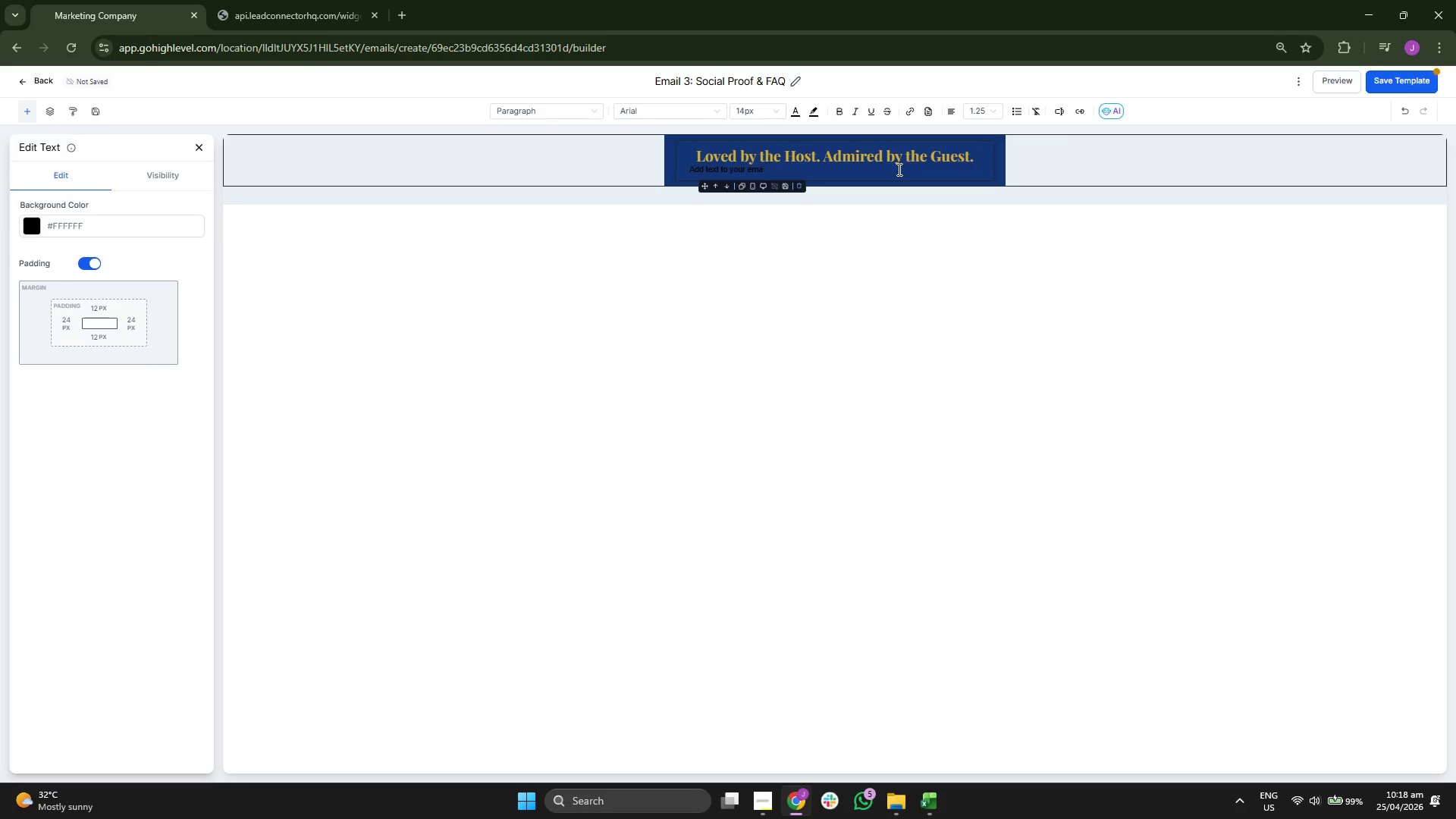 
key(Backspace)
 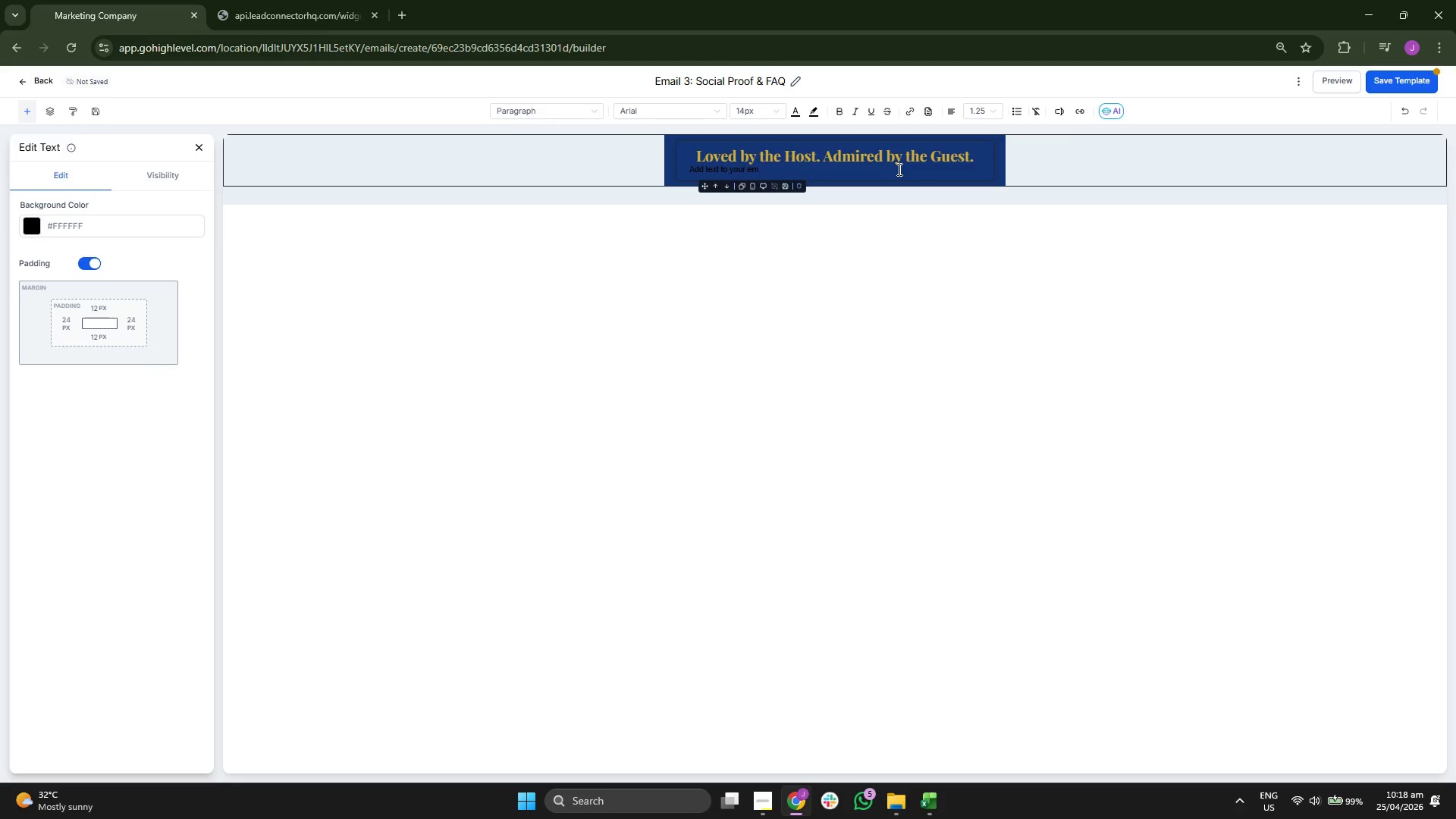 
key(Backspace)
 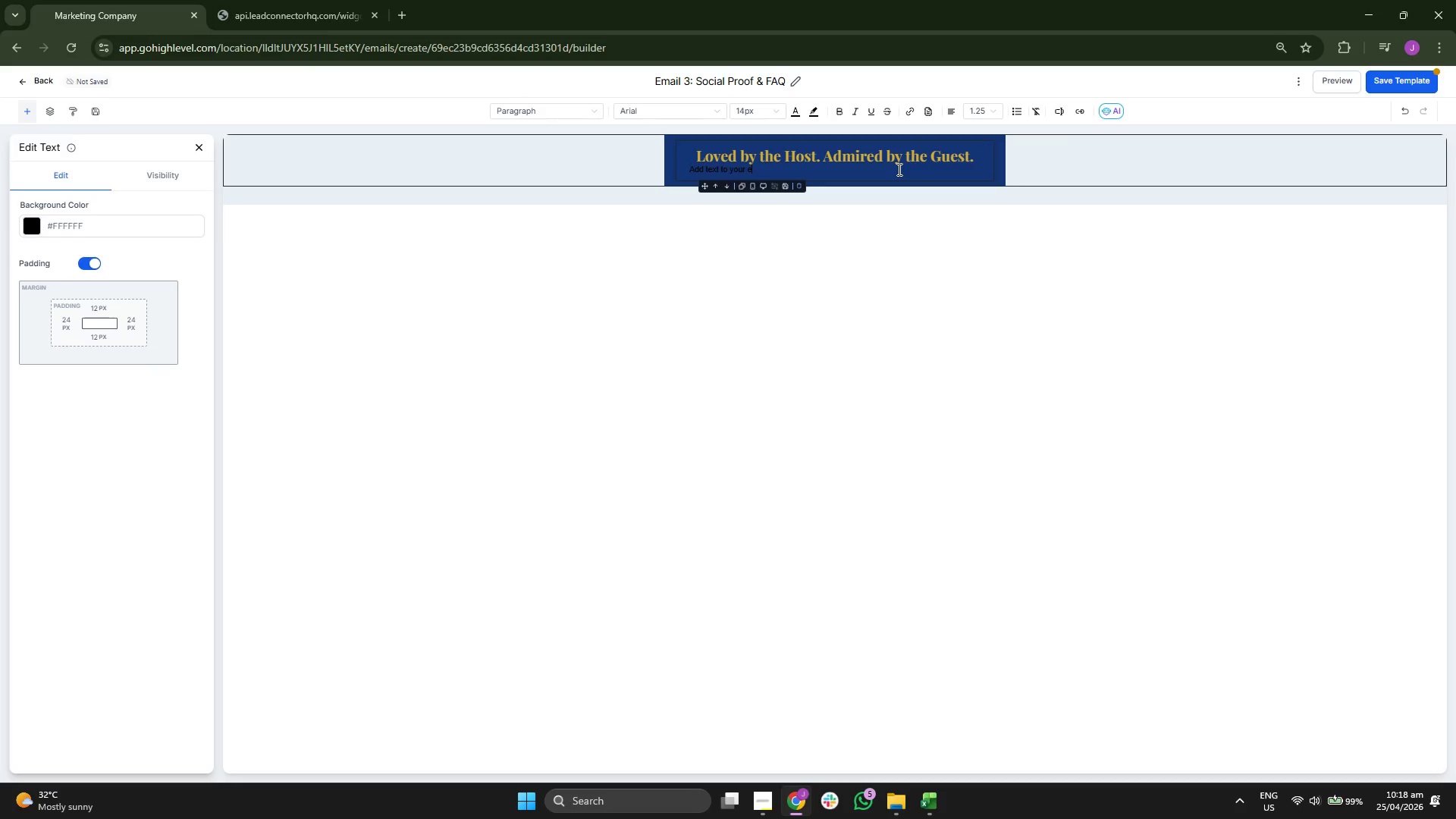 
key(Backspace)
 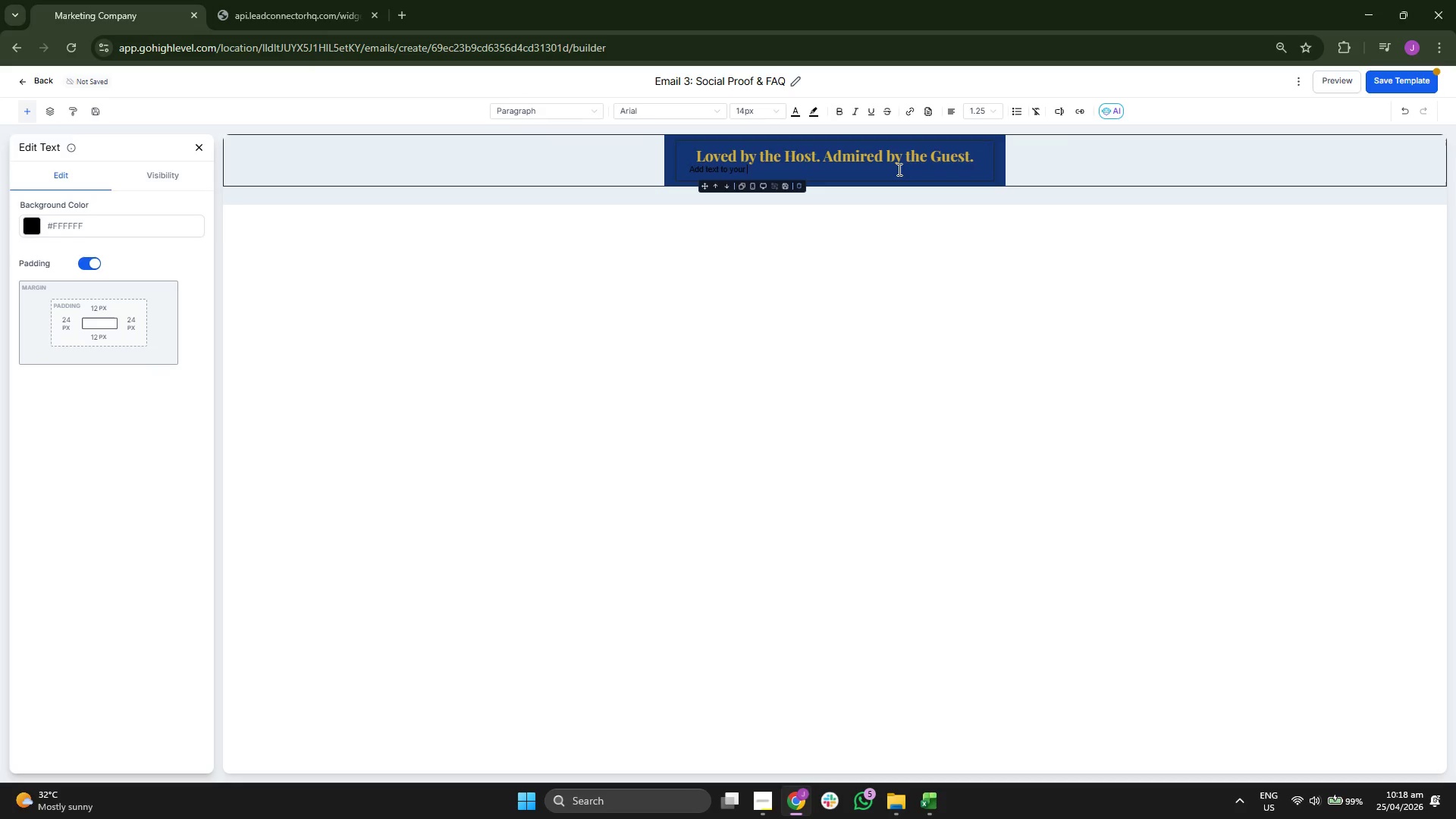 
key(Backspace)
 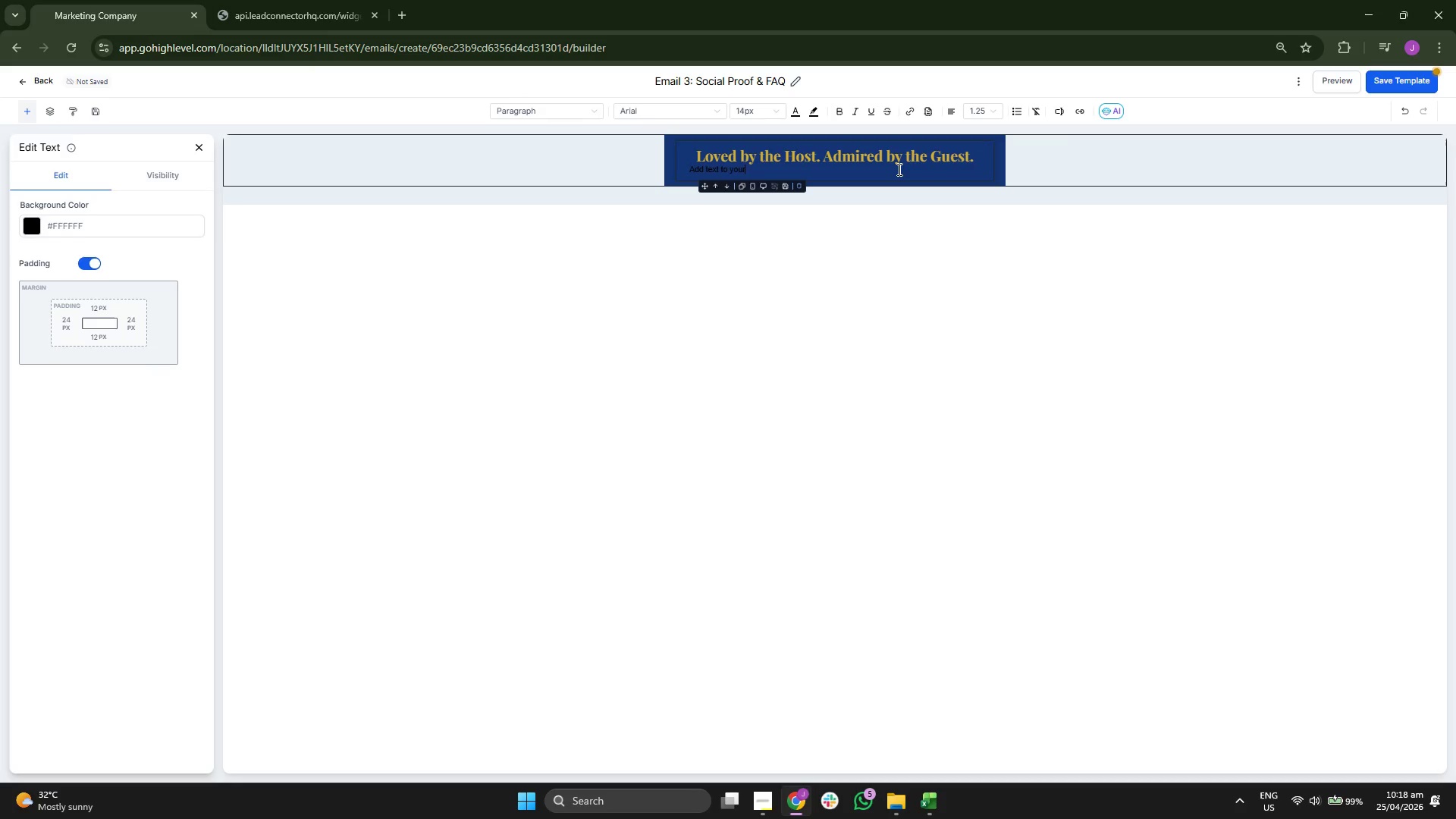 
key(Backspace)
 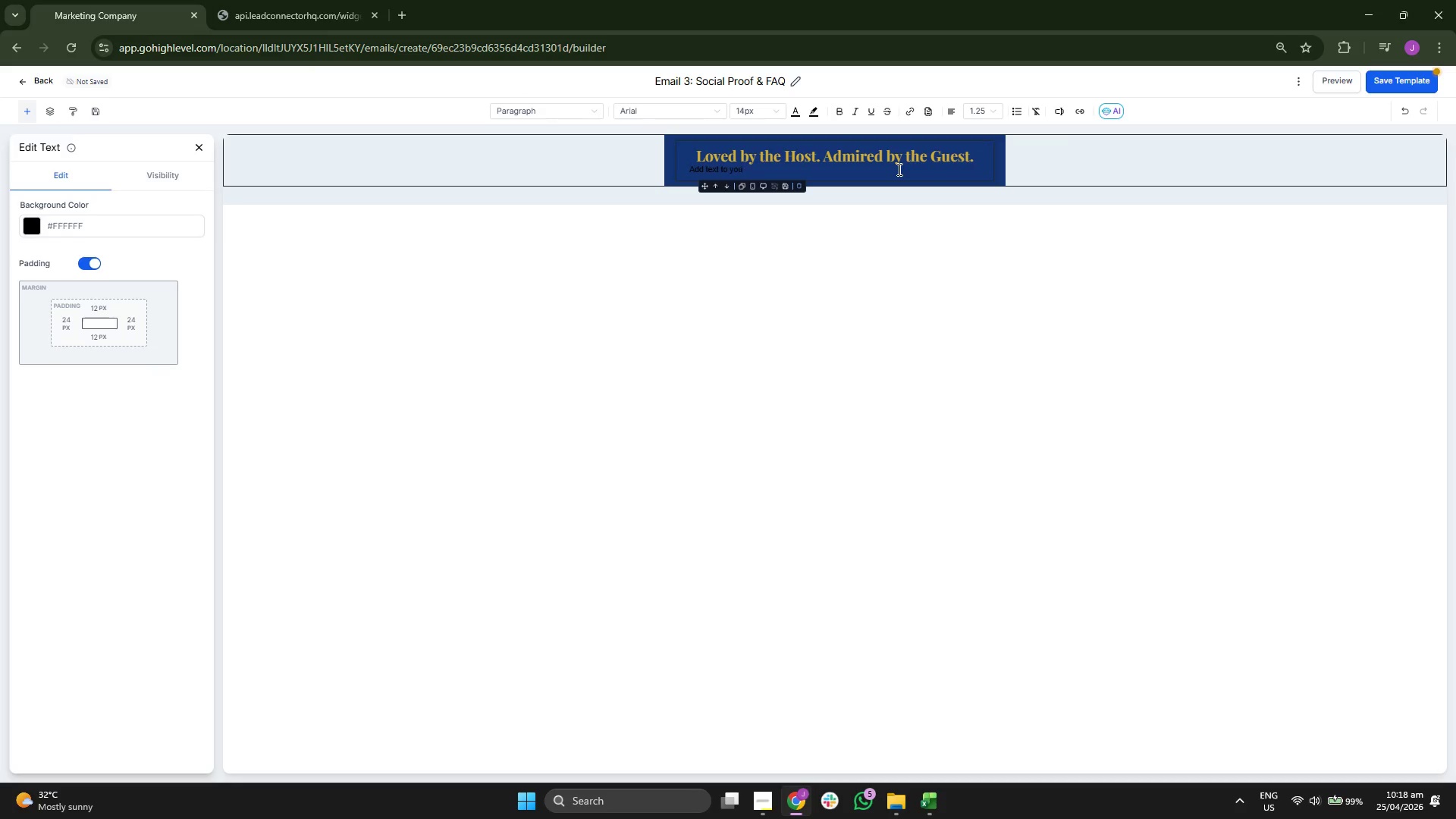 
key(Backspace)
 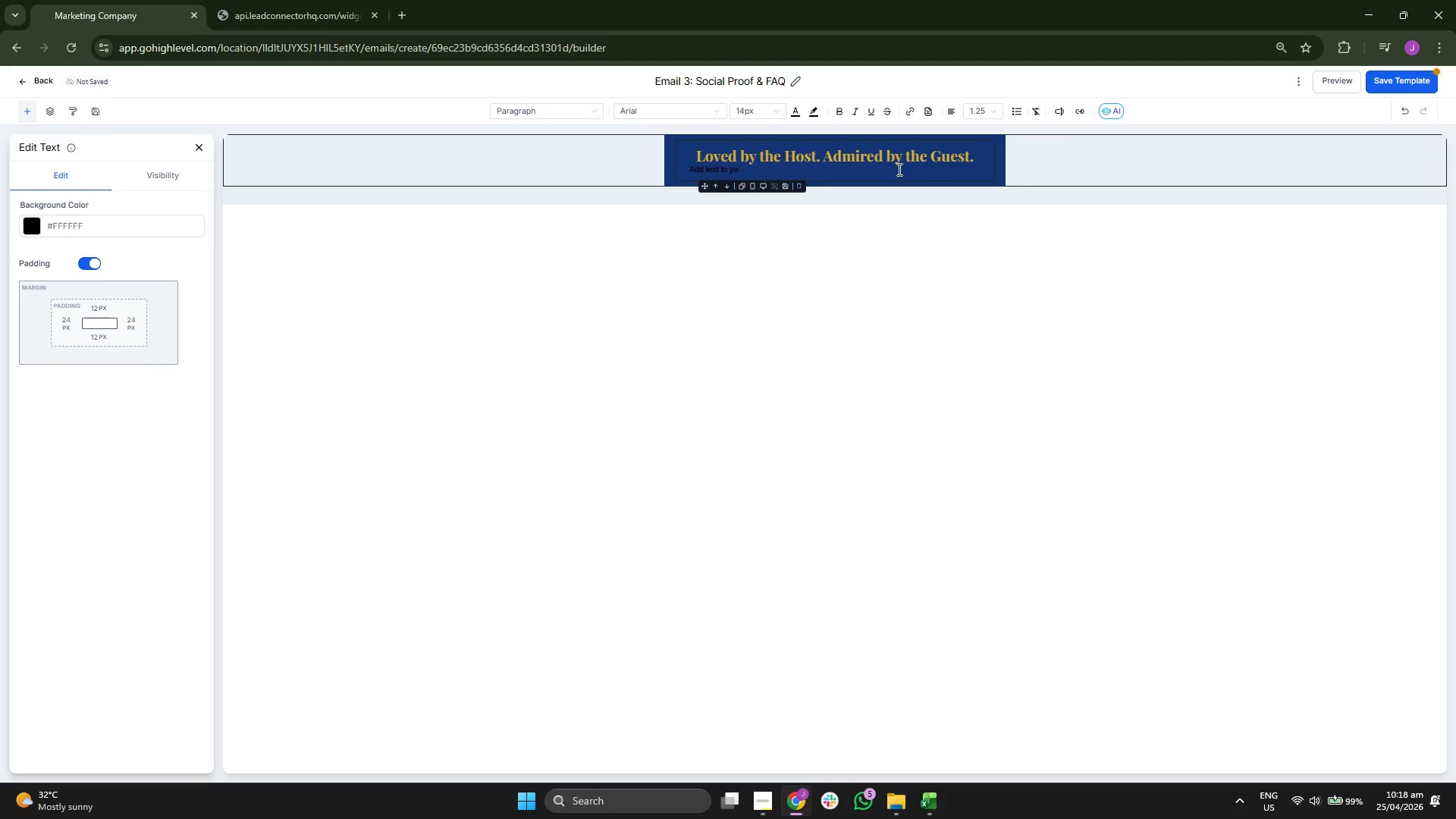 
key(Backspace)
 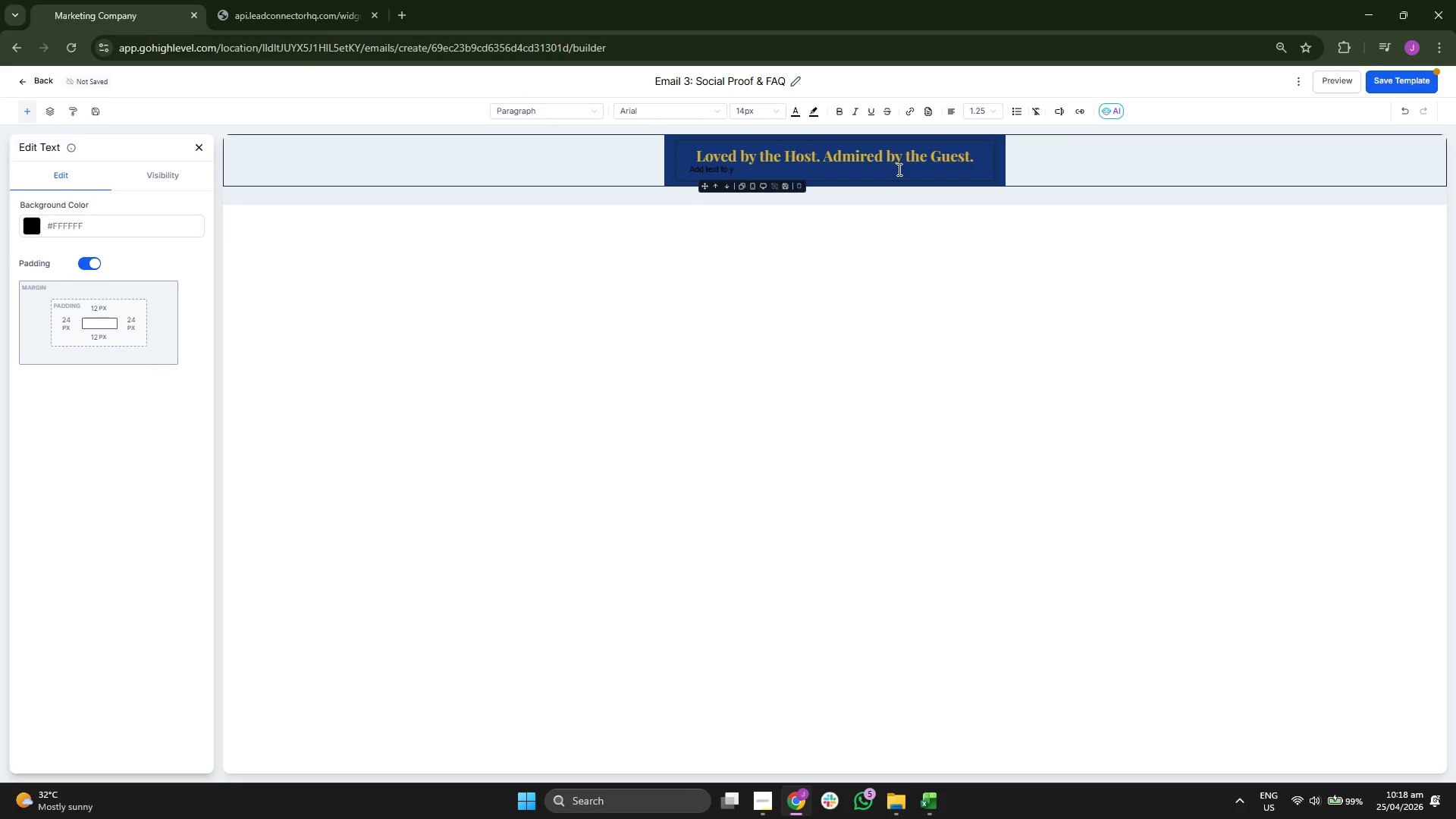 
key(Backspace)
 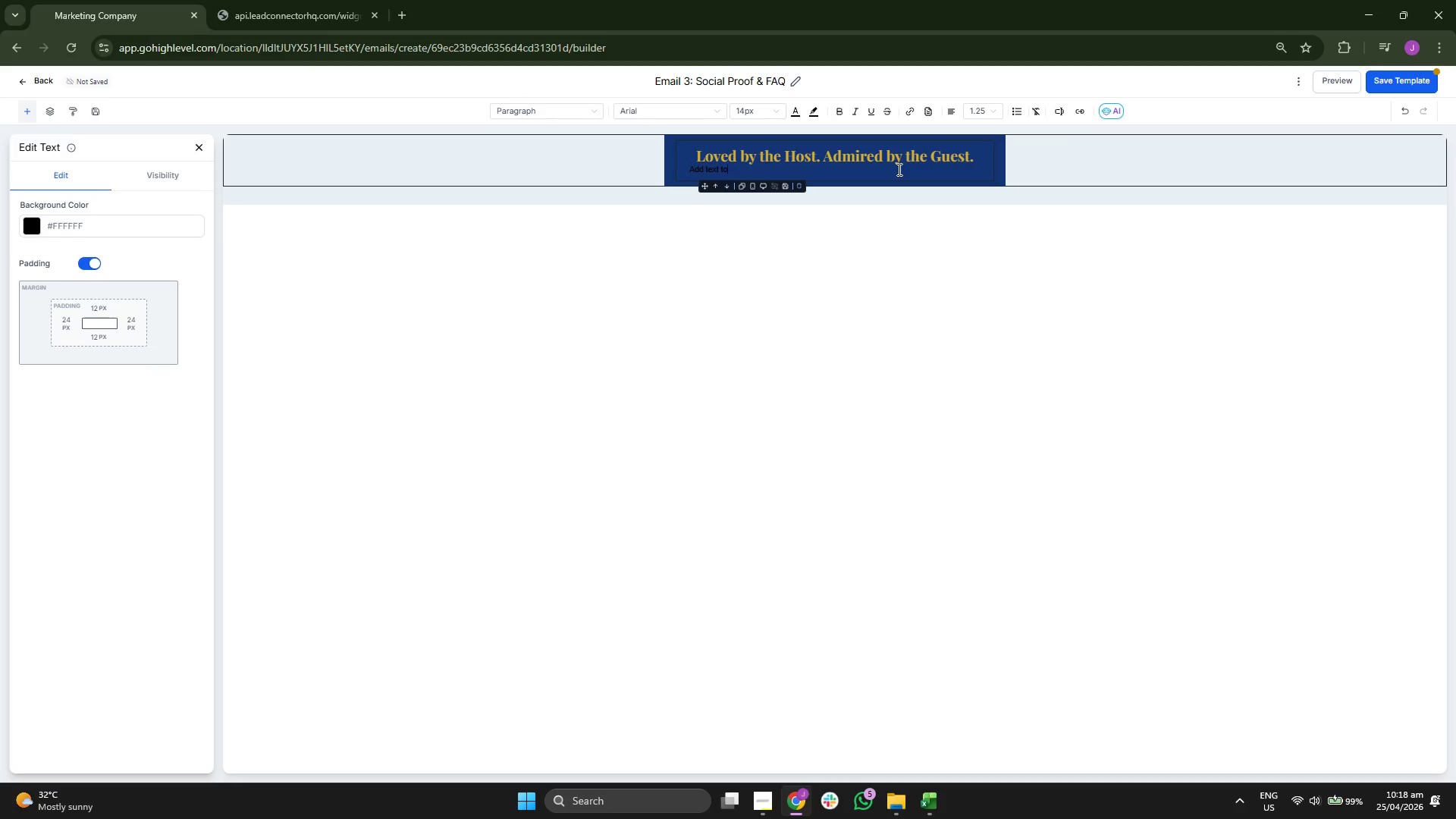 
key(Backspace)
 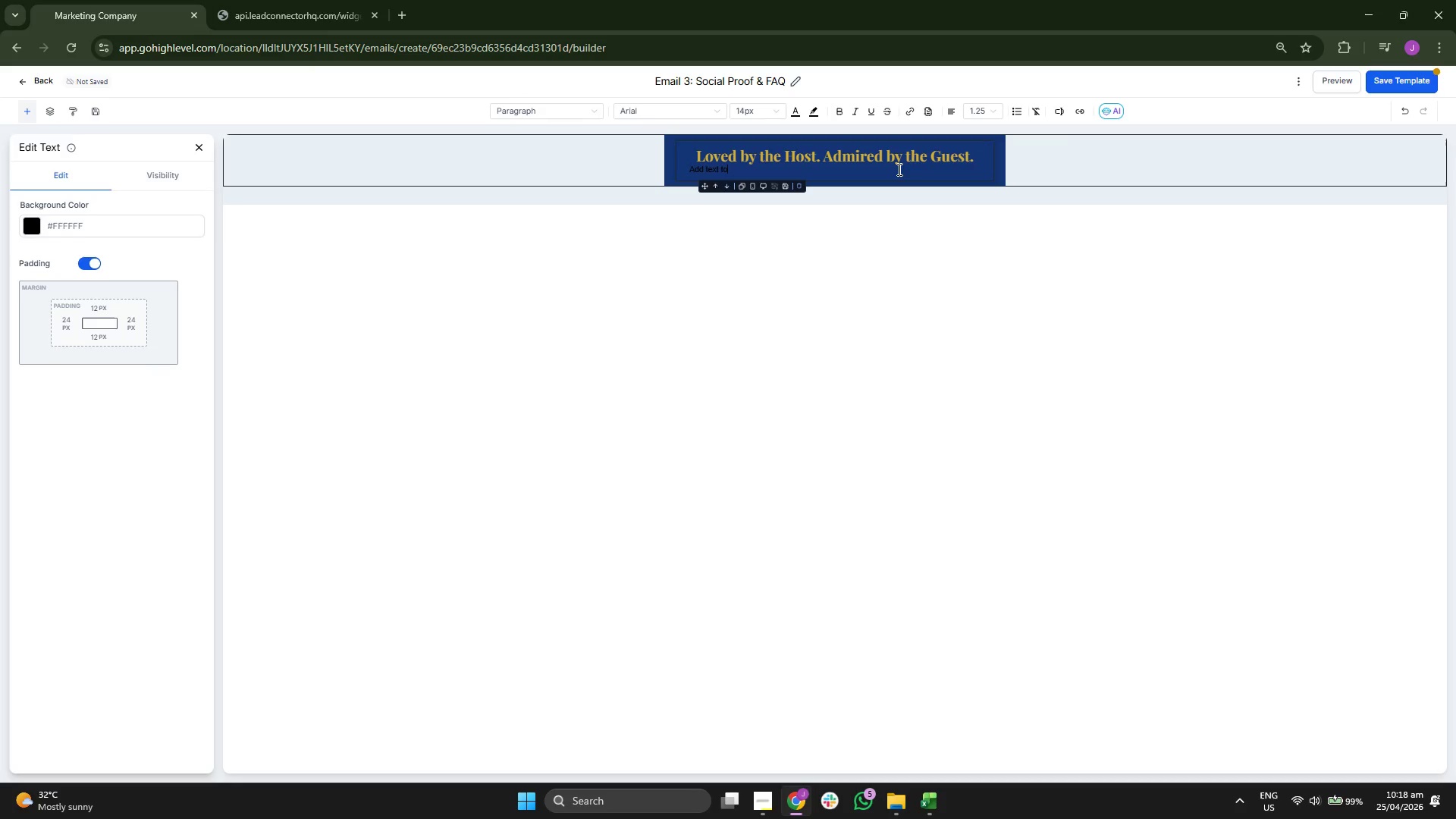 
key(Backspace)
 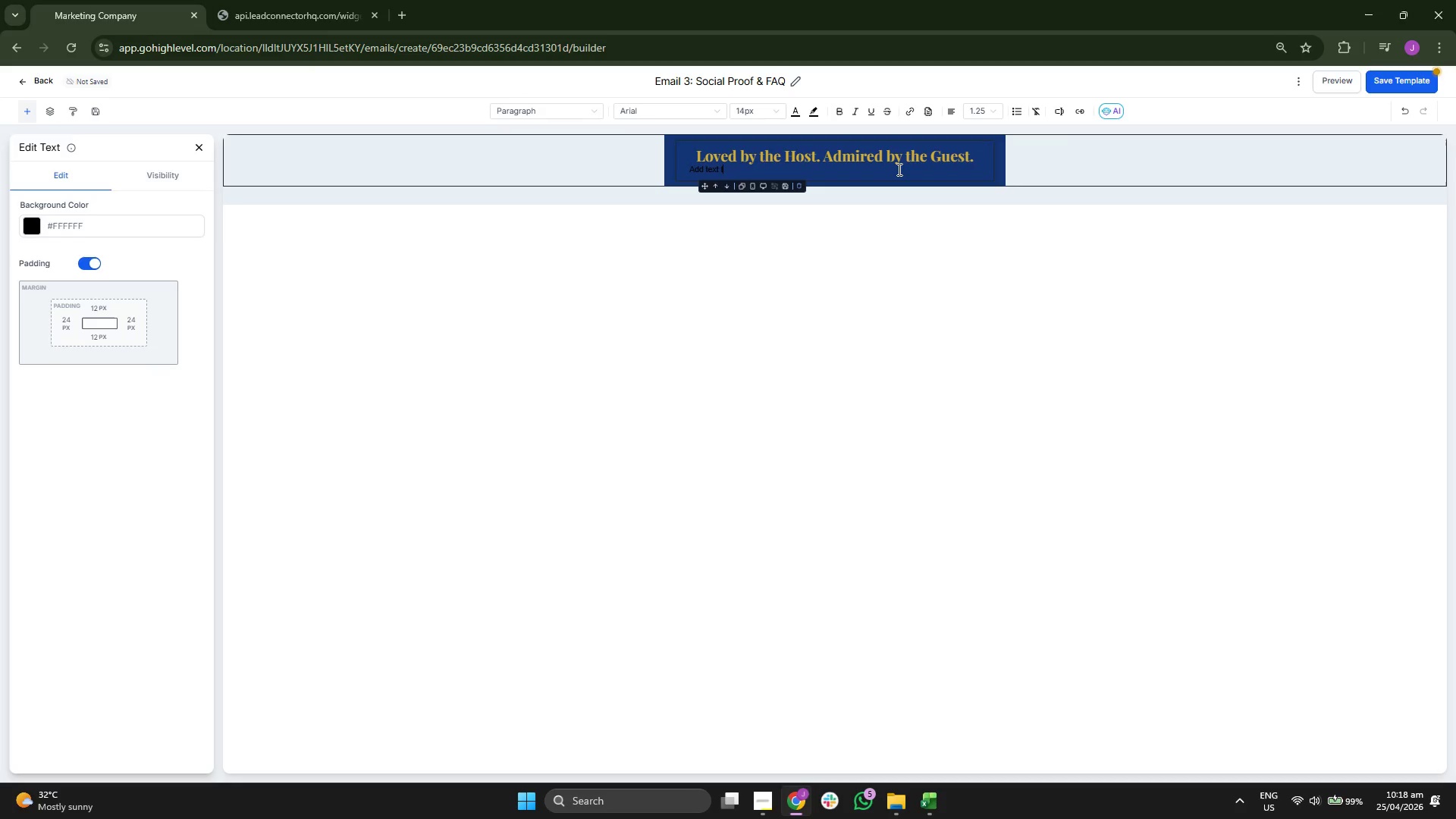 
key(Backspace)
 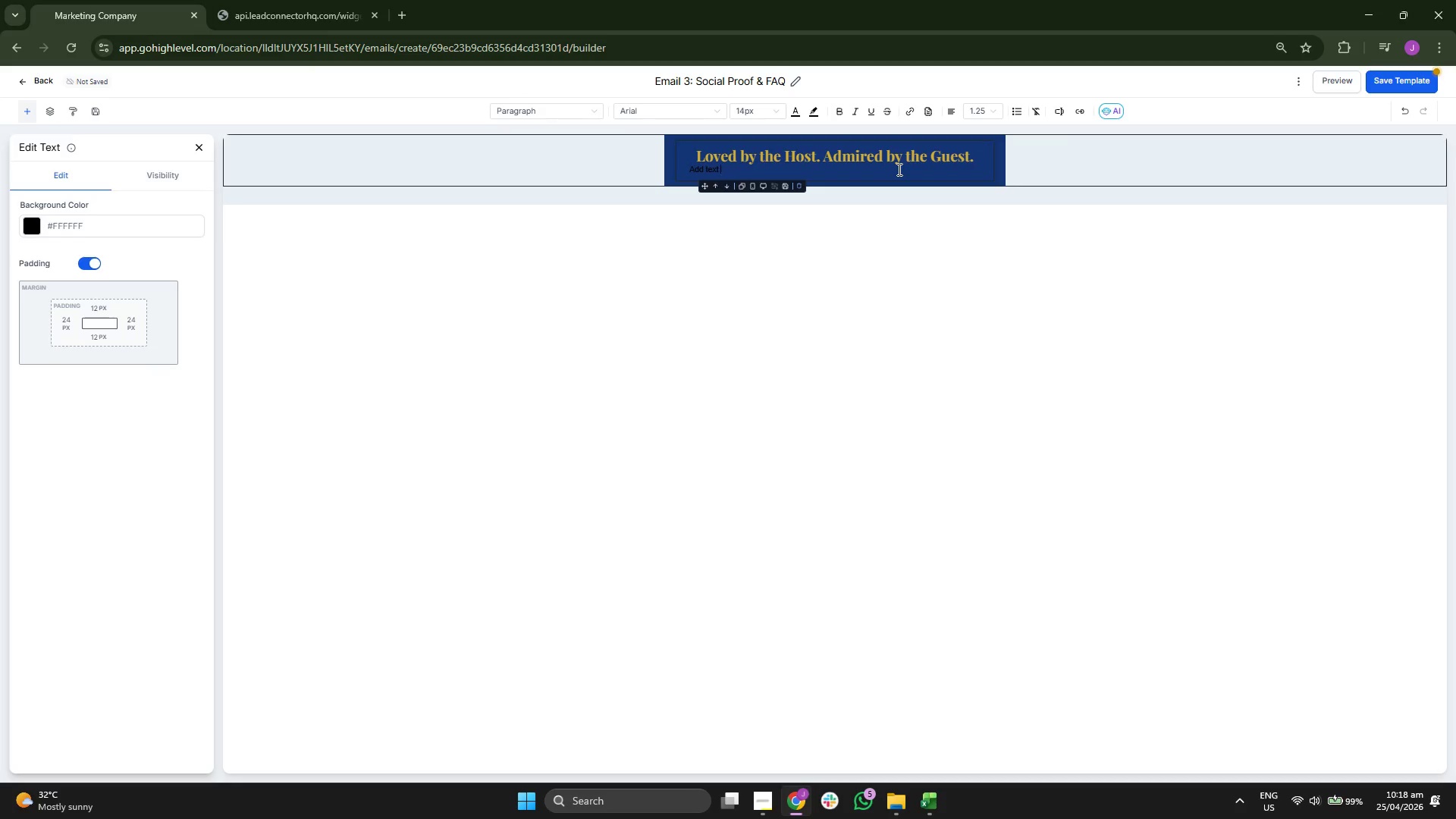 
key(Backspace)
 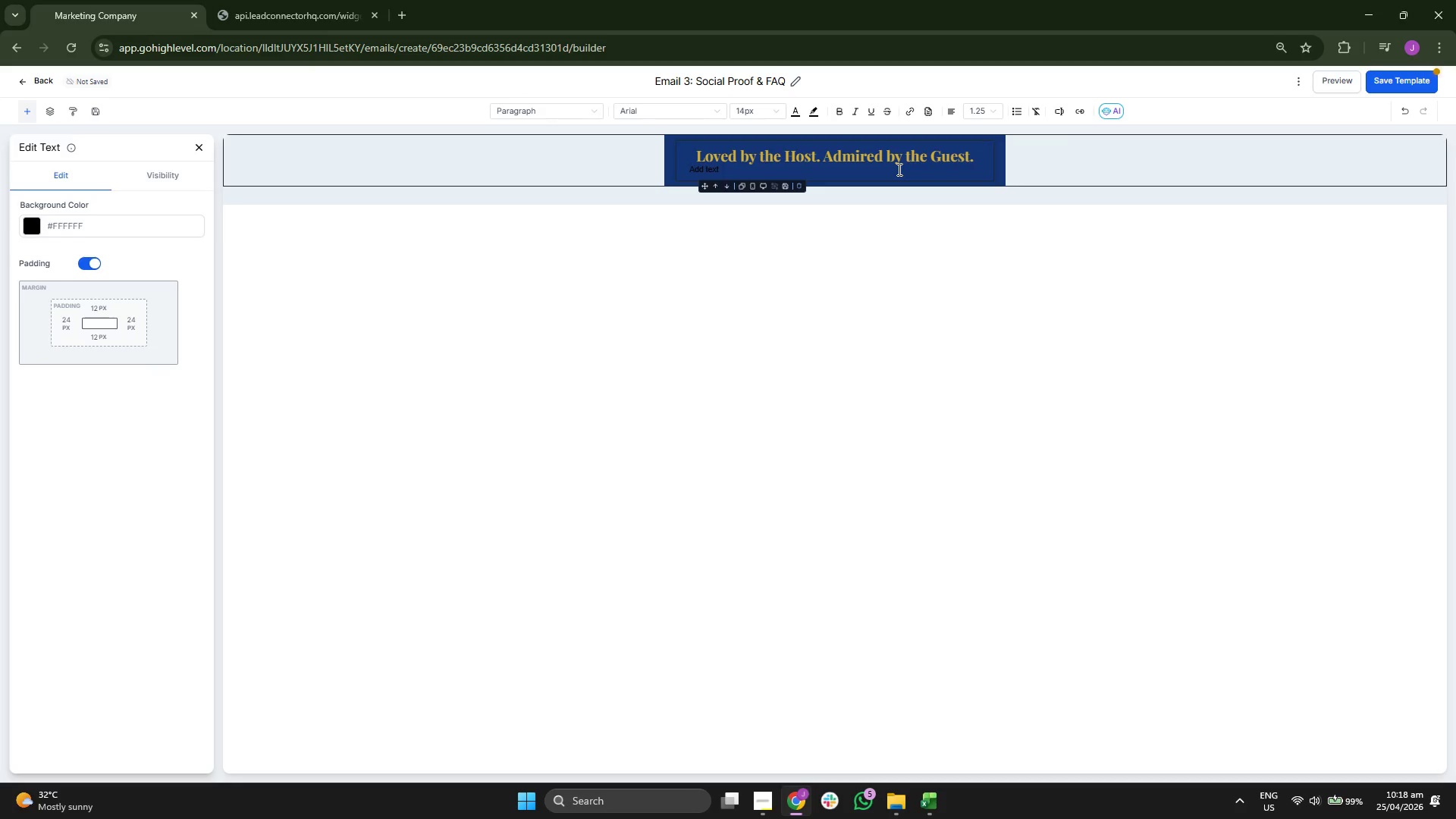 
key(Backspace)
 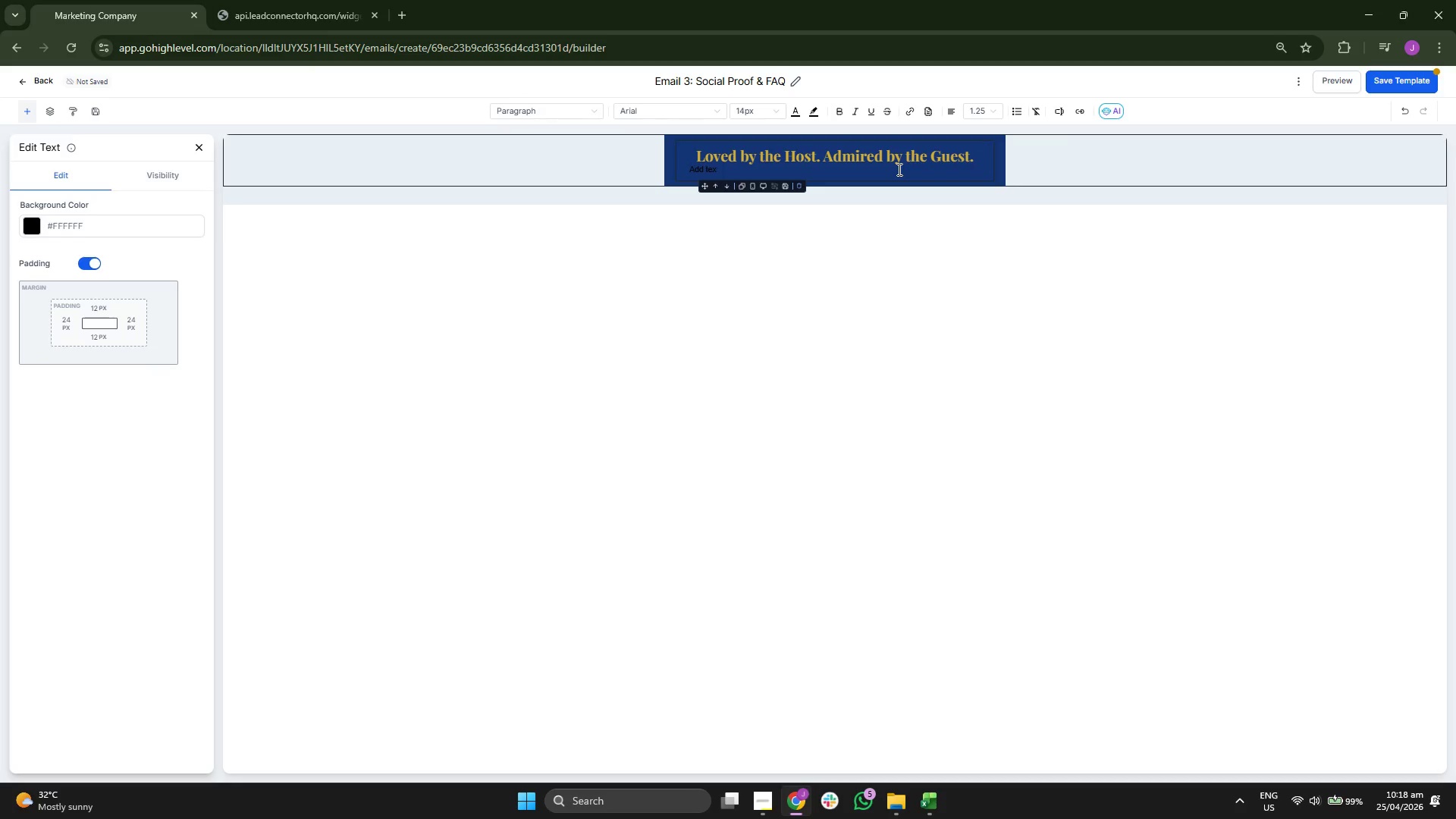 
key(Backspace)
 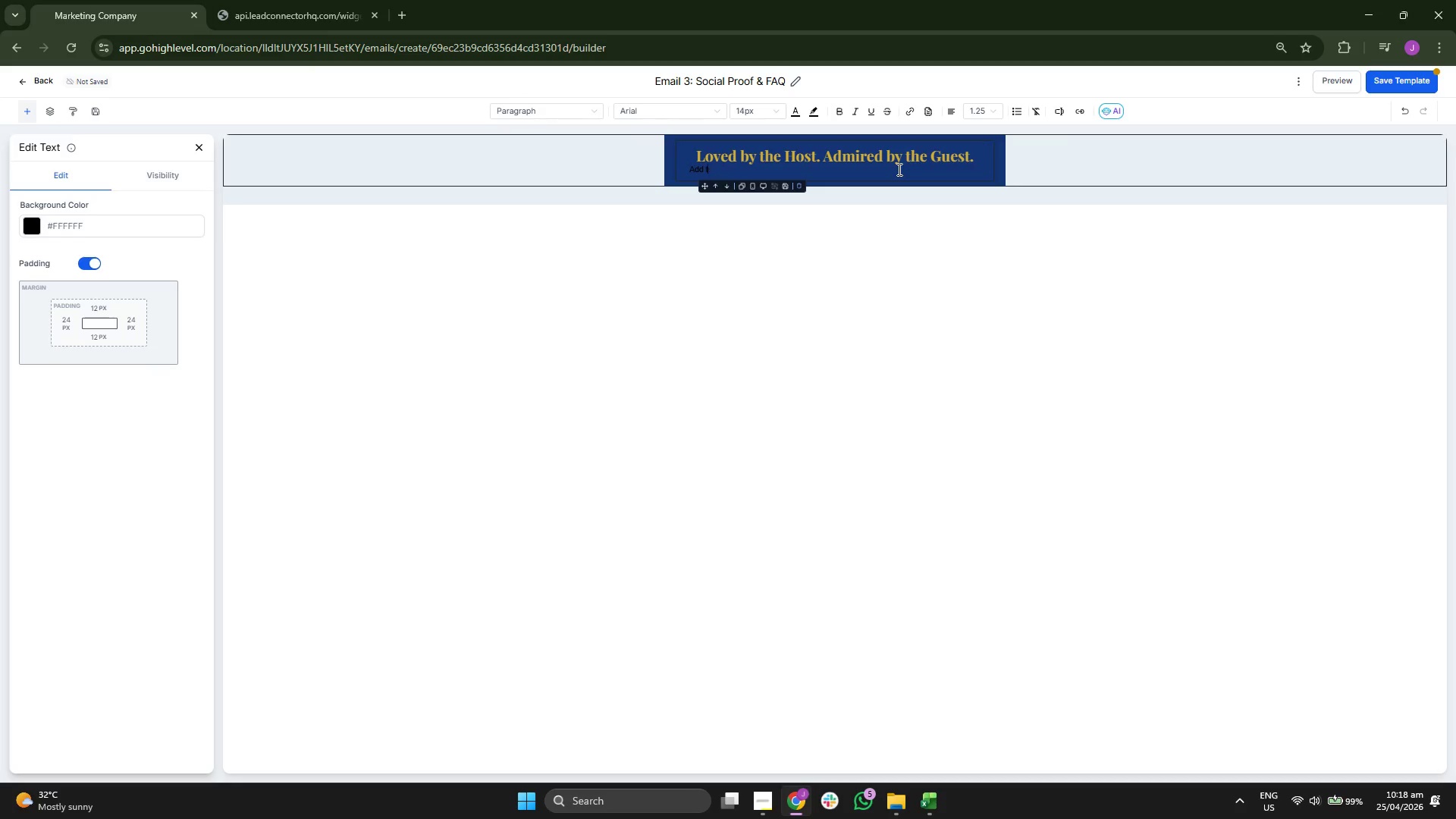 
key(Backspace)
 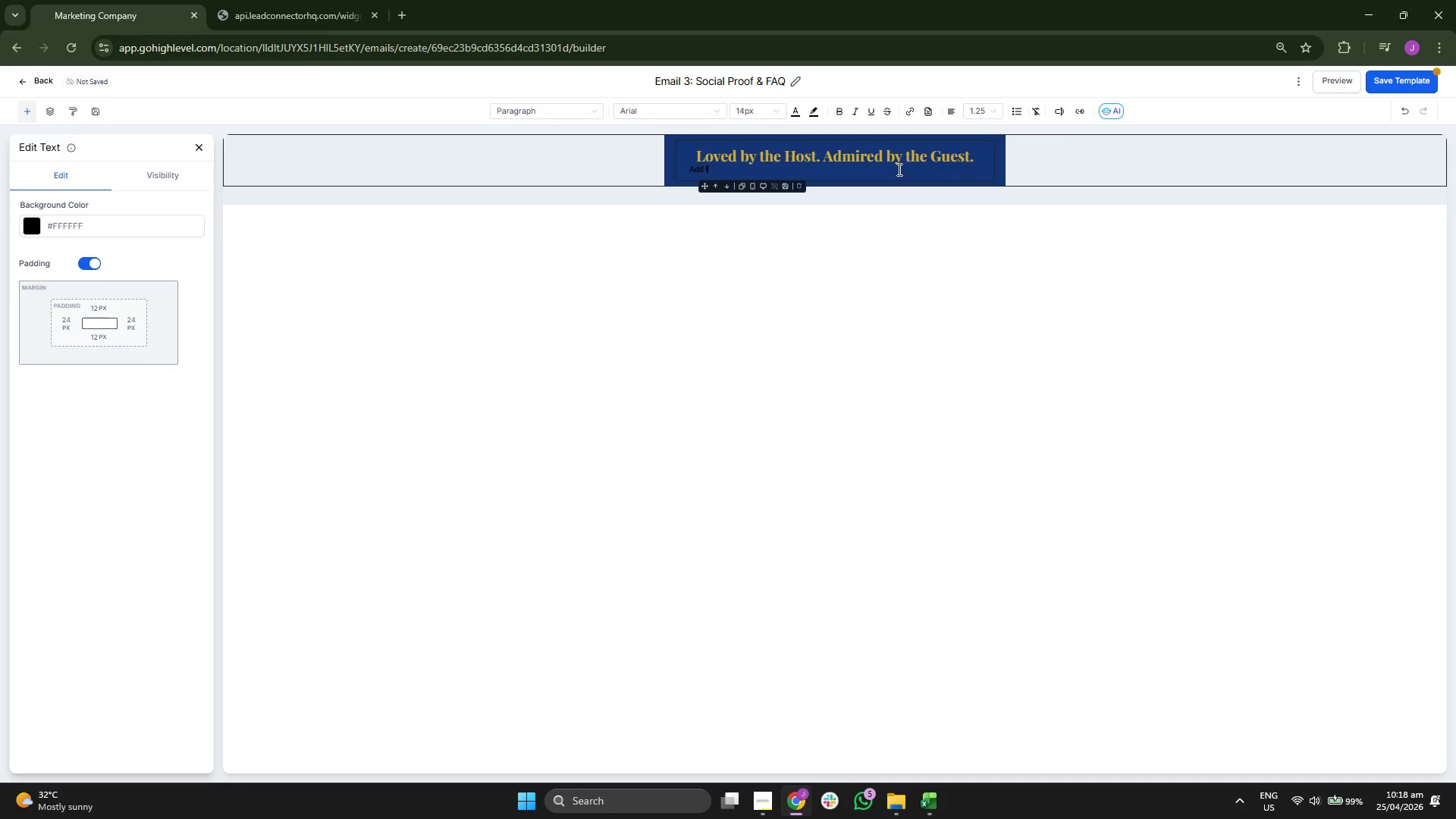 
key(Backspace)
 